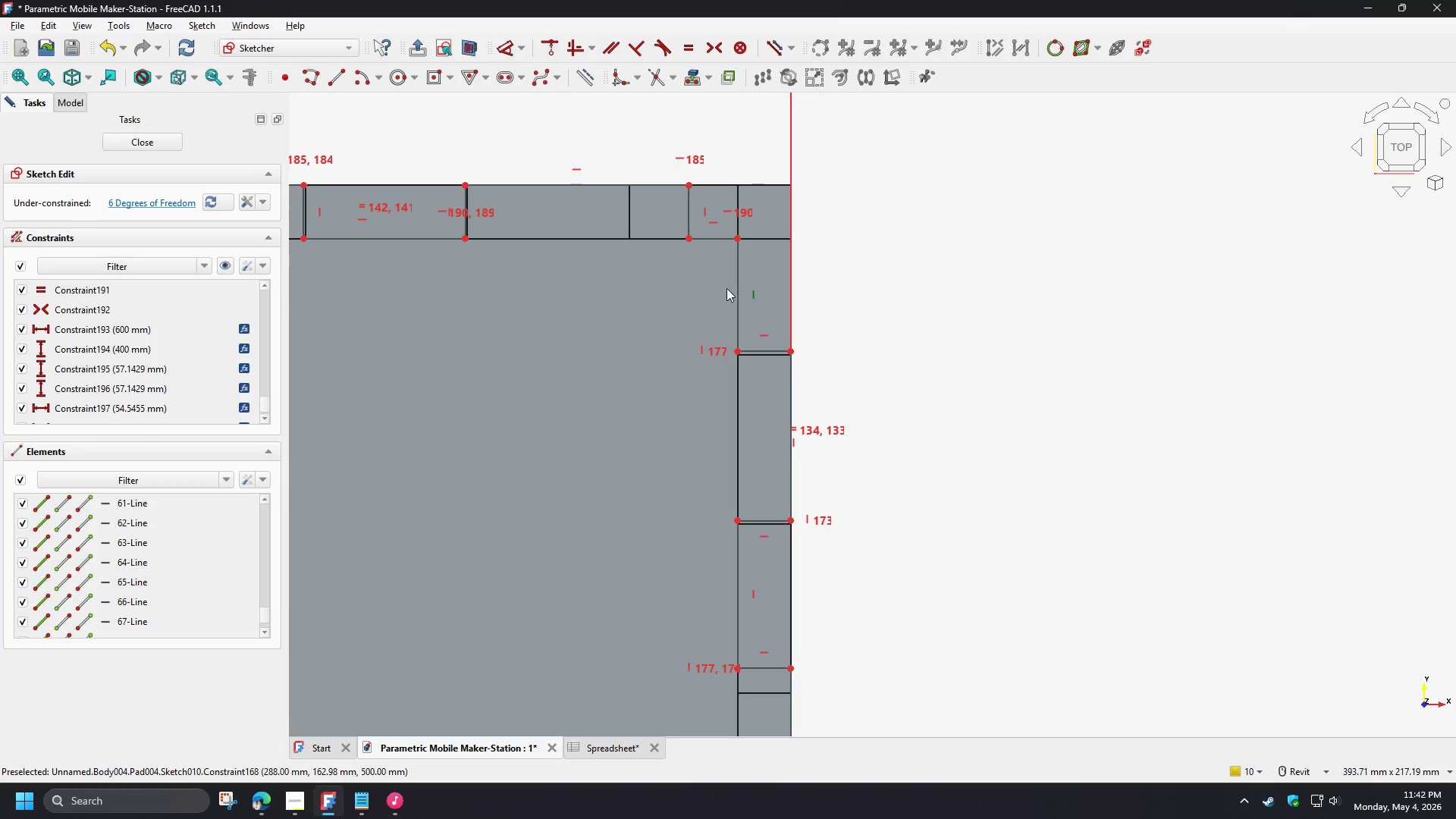 
scroll: coordinate [955, 359], scroll_direction: down, amount: 4.0
 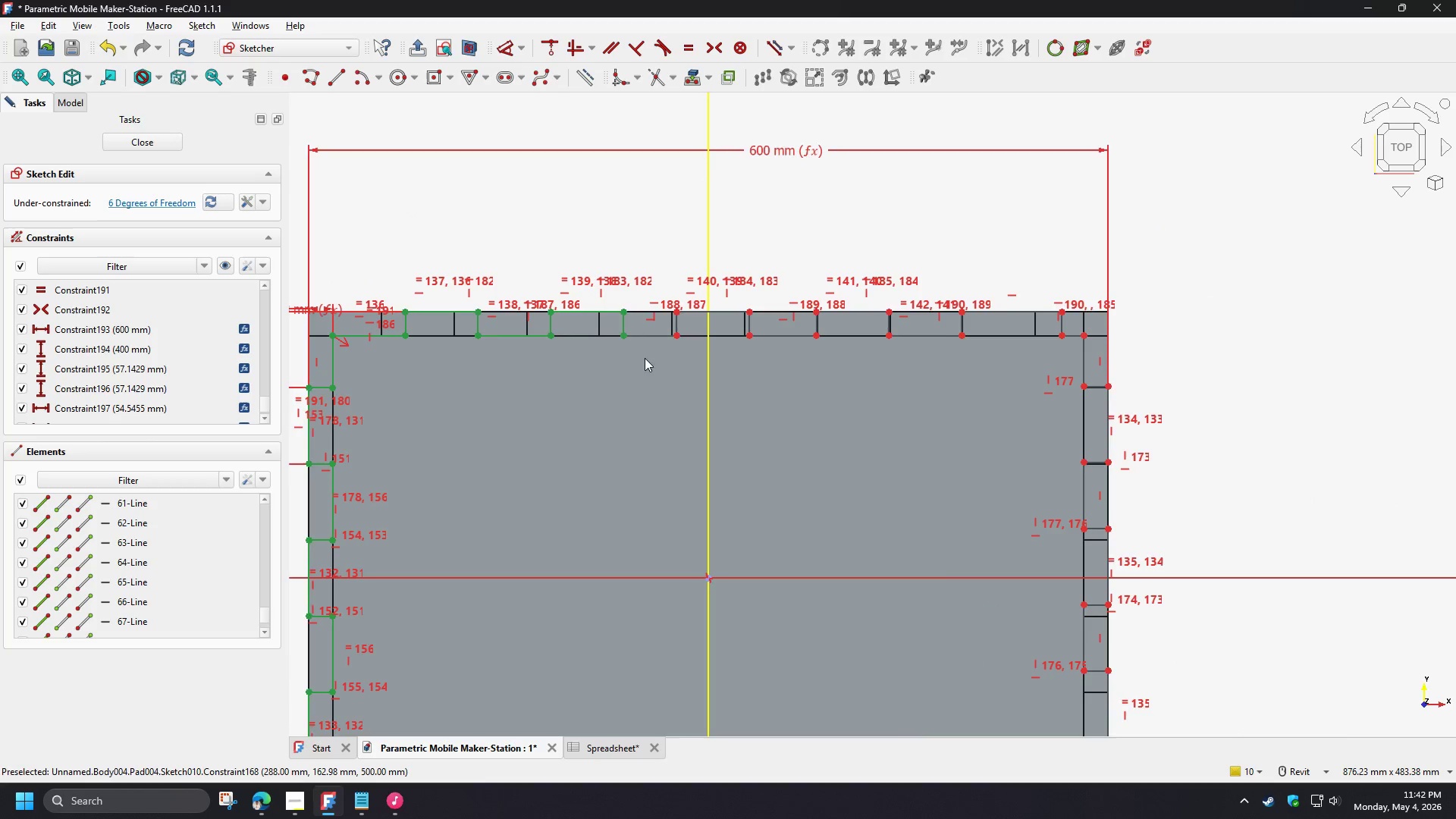 
scroll: coordinate [642, 348], scroll_direction: up, amount: 4.0
 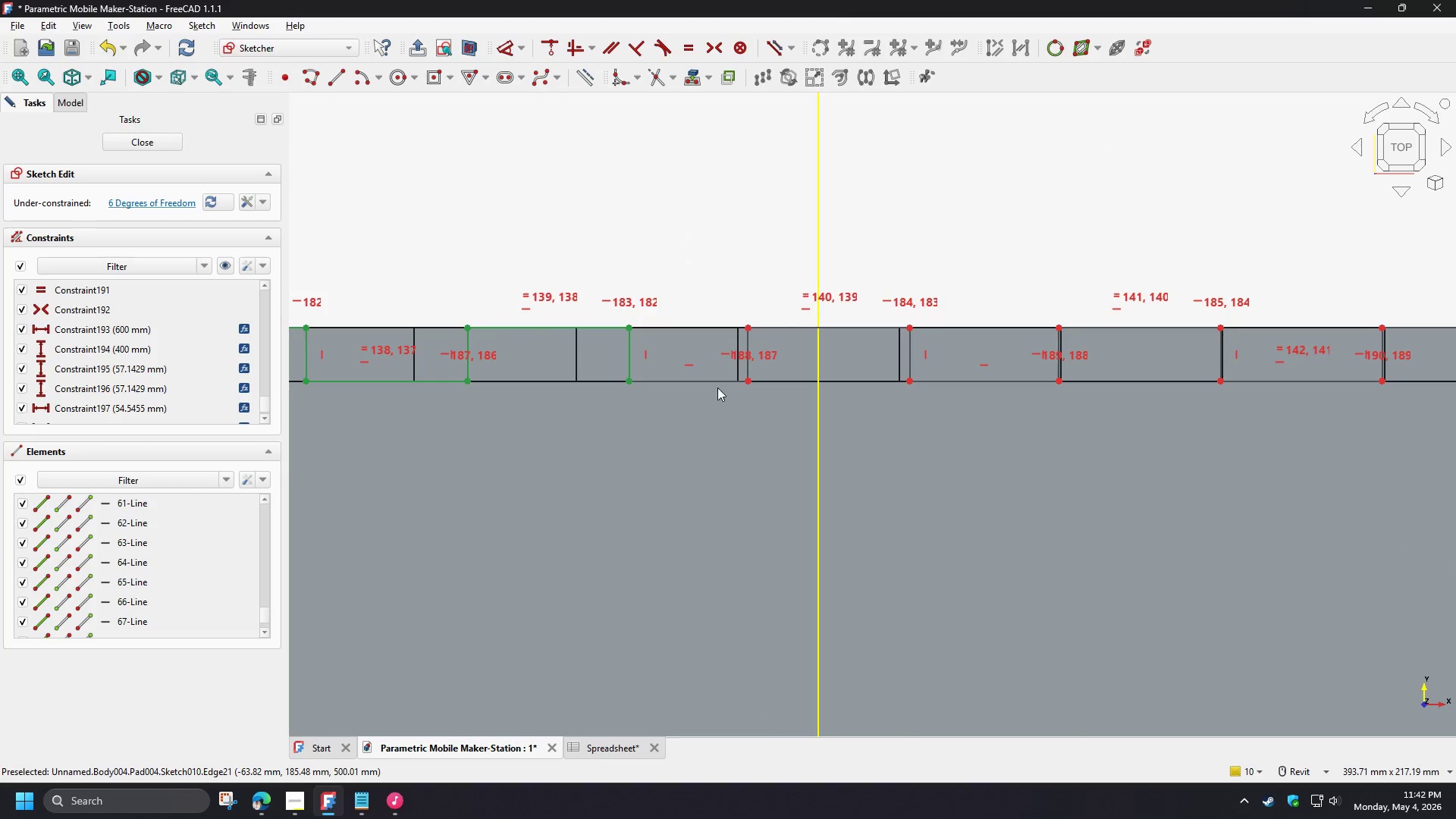 
left_click_drag(start_coordinate=[628, 359], to_coordinate=[638, 361])
 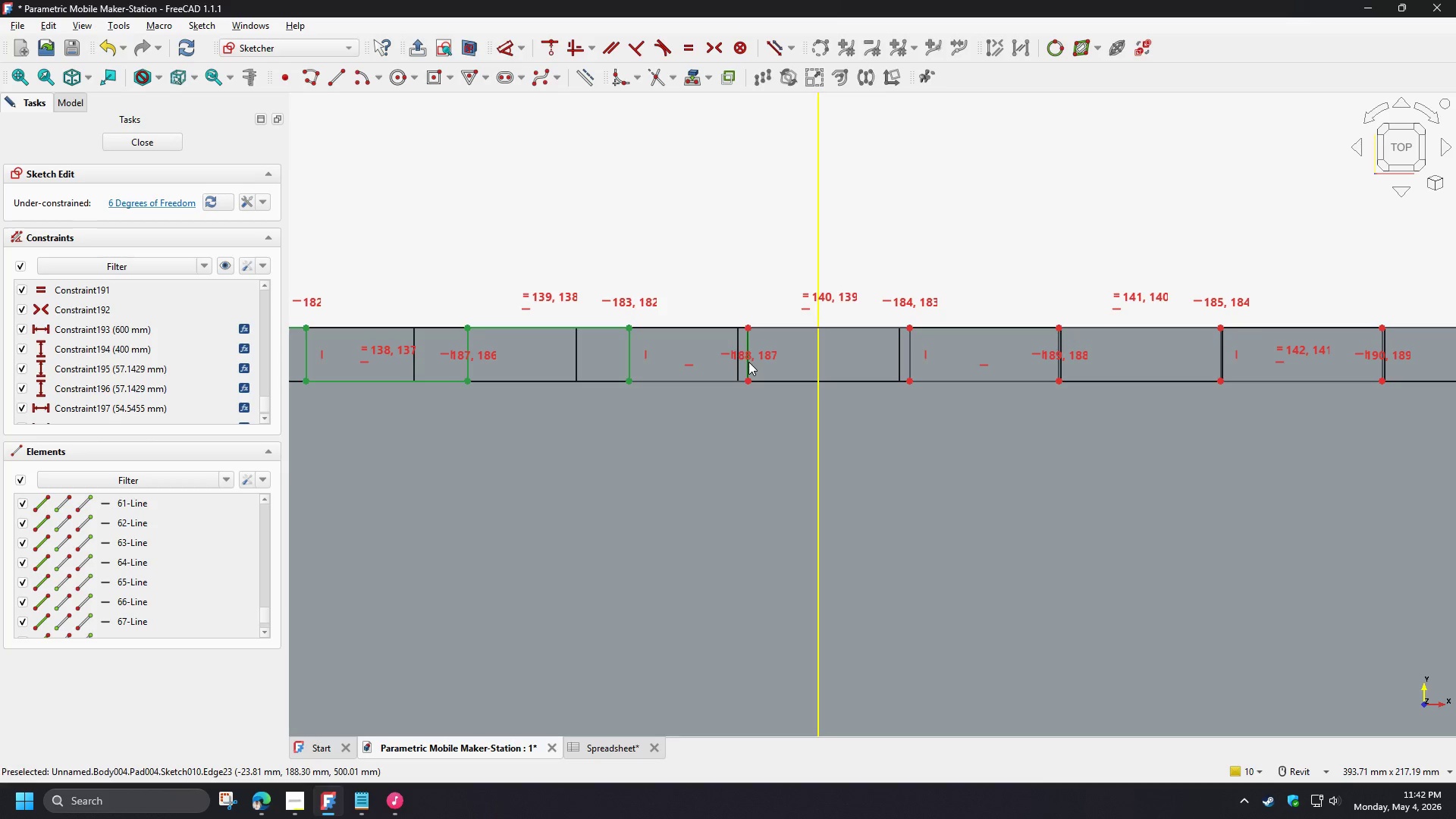 
left_click_drag(start_coordinate=[748, 364], to_coordinate=[770, 383])
 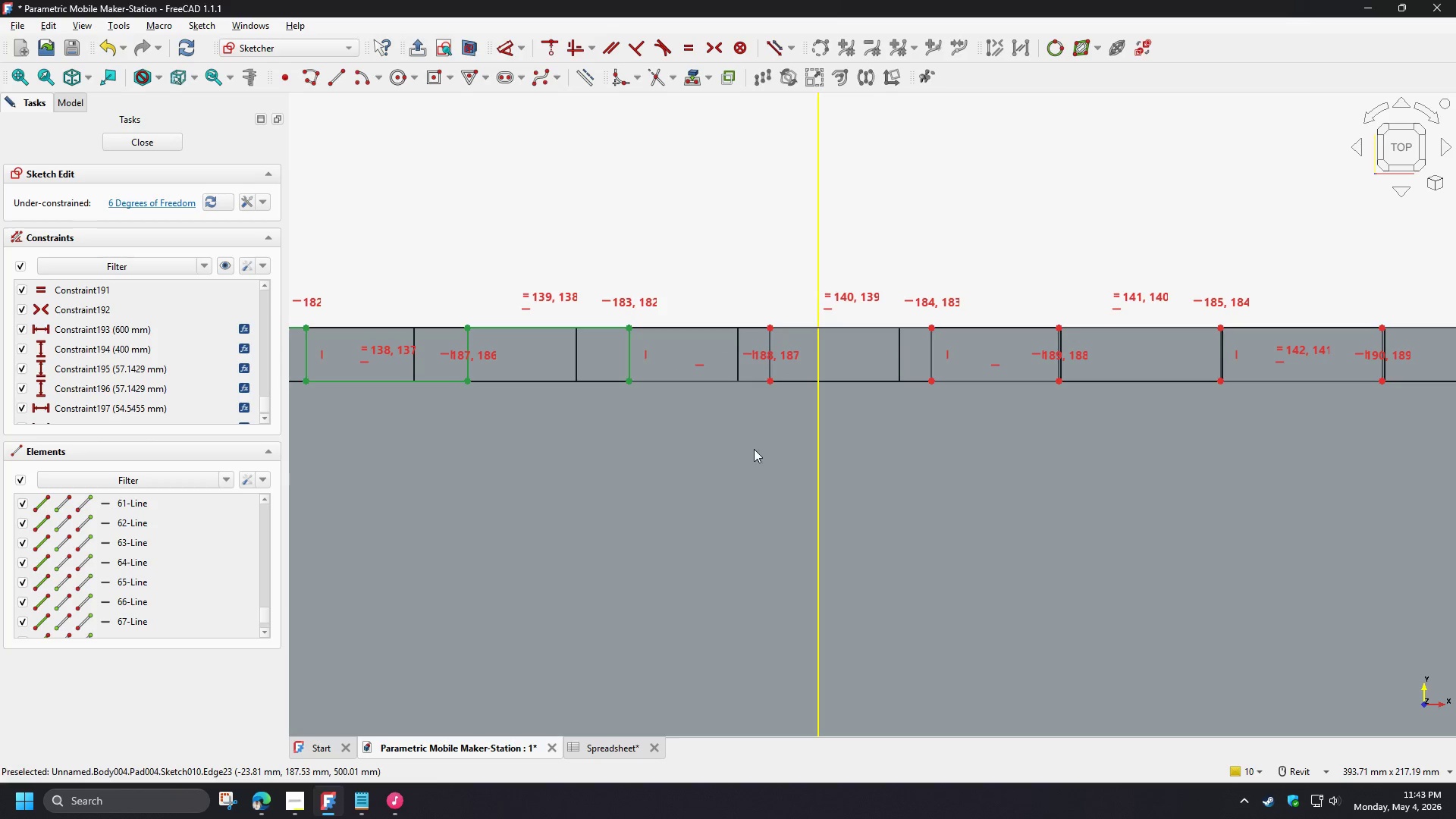 
scroll: coordinate [701, 416], scroll_direction: none, amount: 0.0
 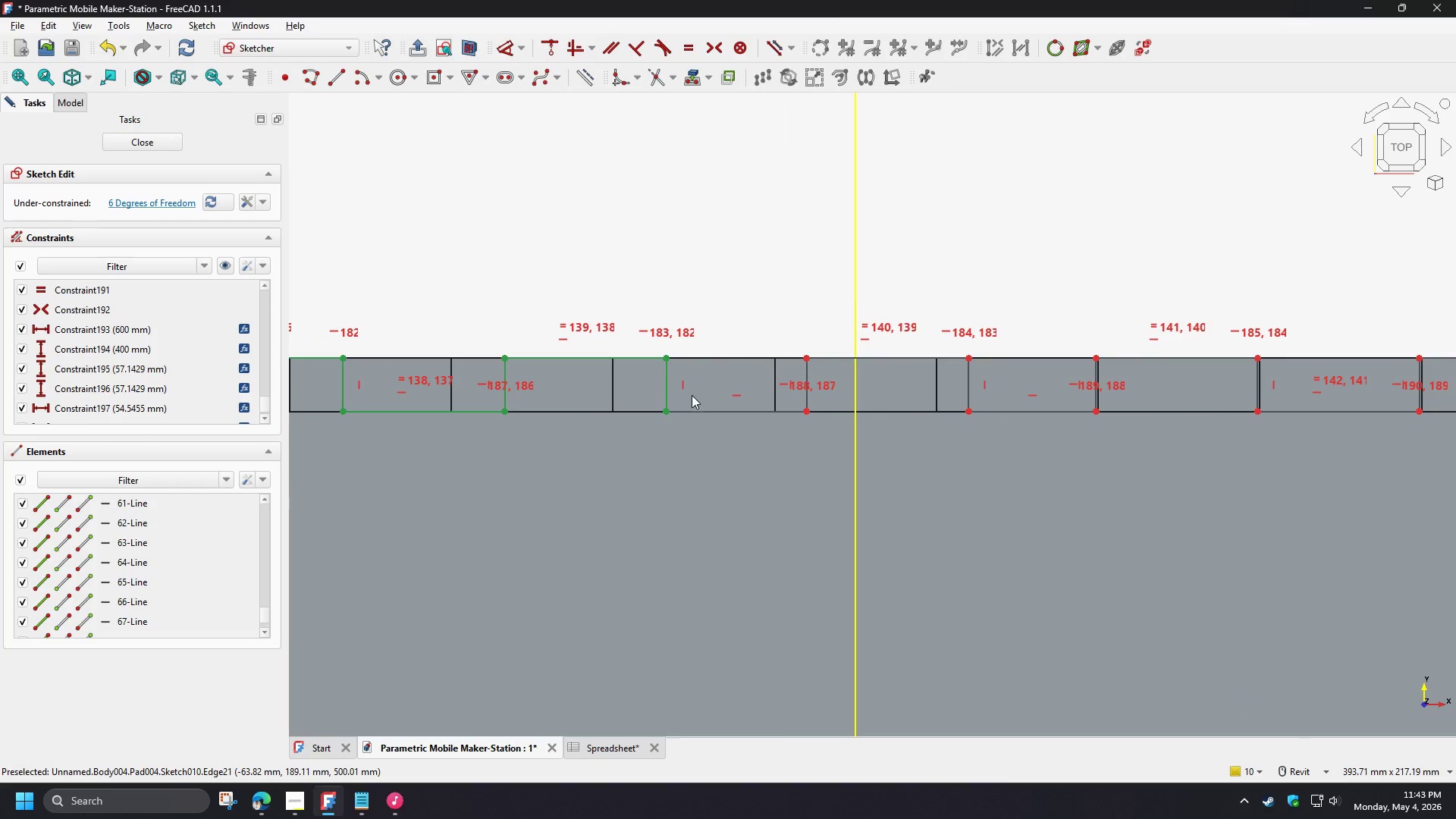 
scroll: coordinate [695, 410], scroll_direction: up, amount: 1.0
 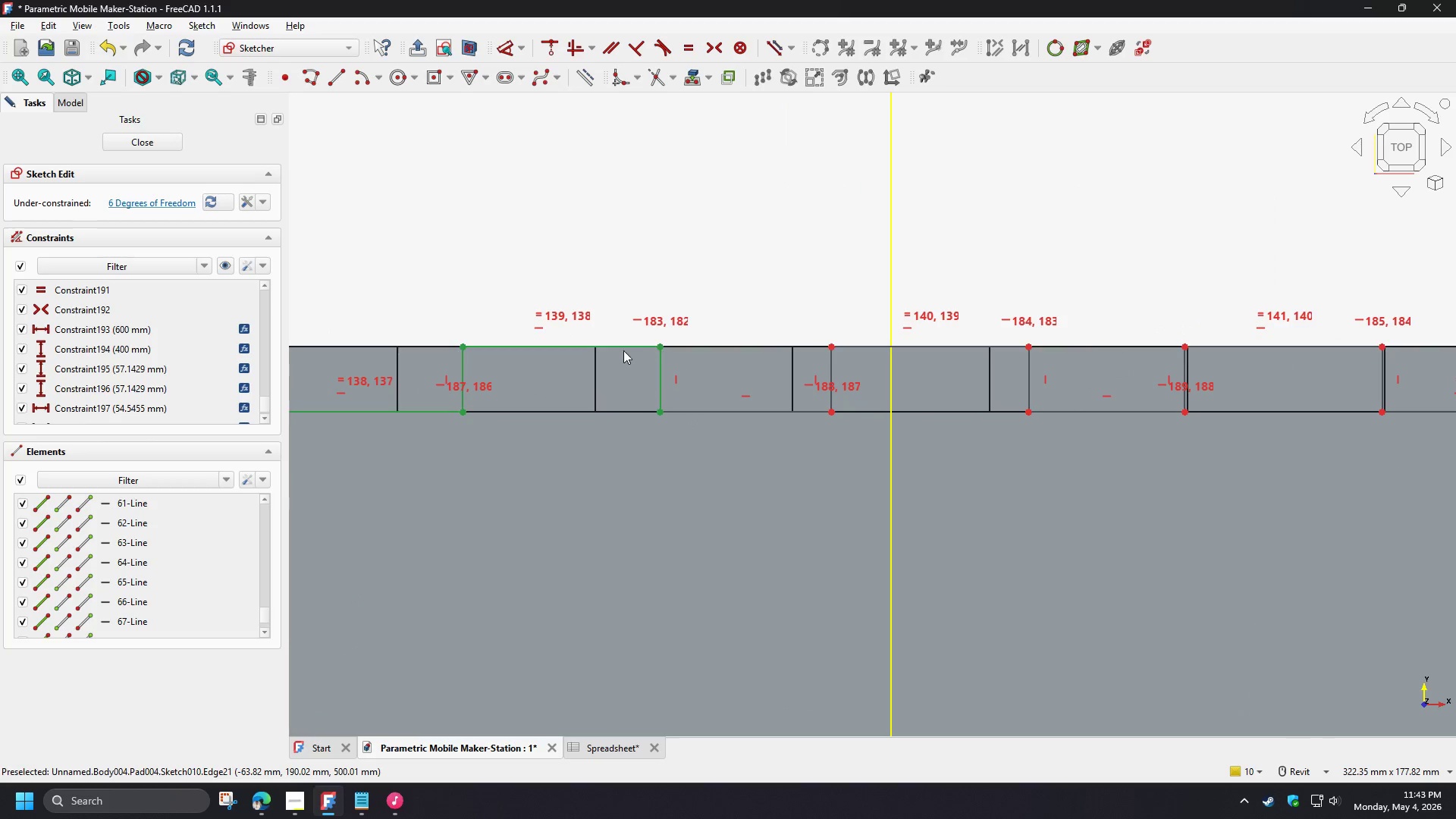 
left_click([618, 346])
 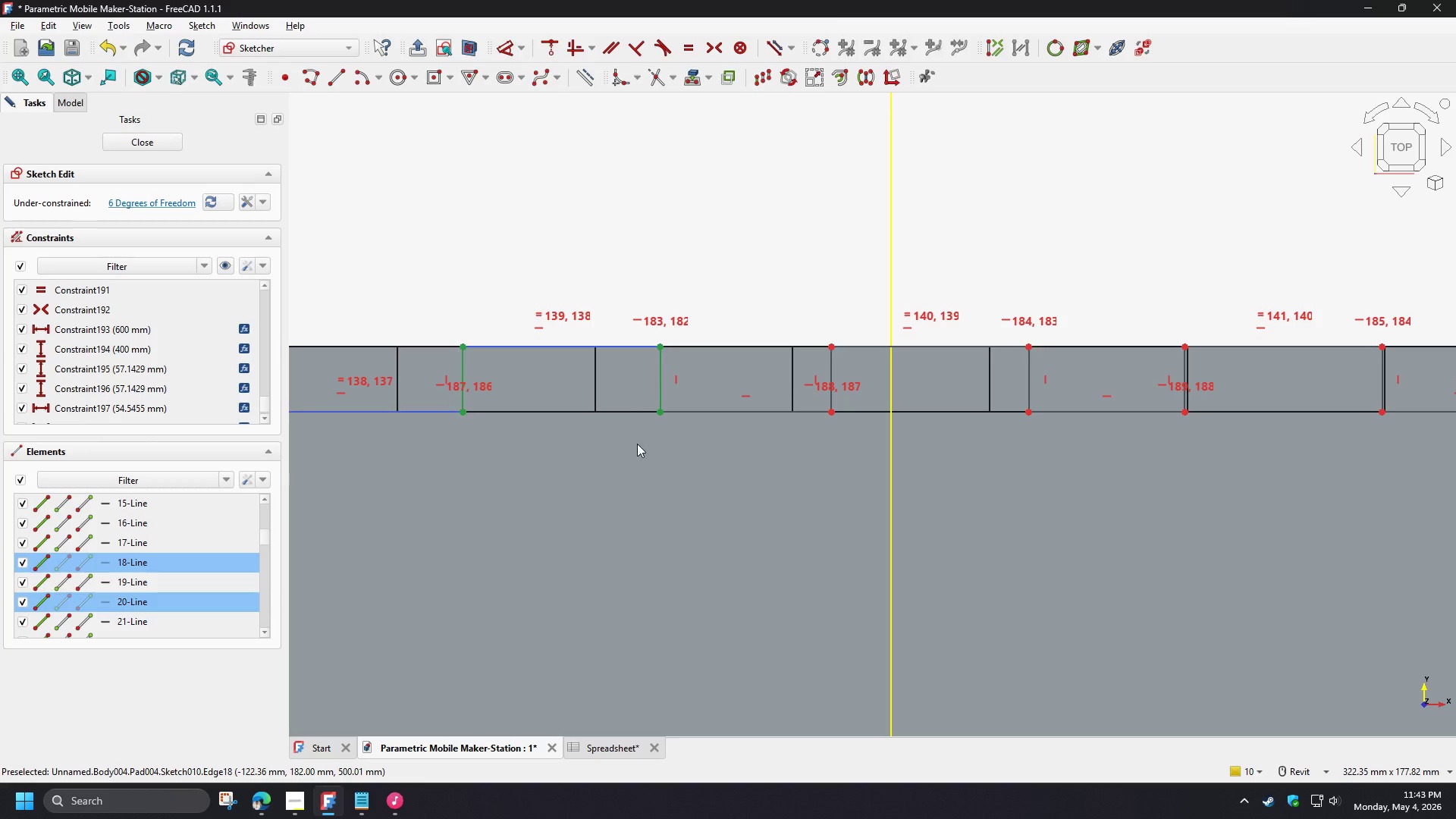 
hold_key(key=ControlLeft, duration=1.5)
left_click([717, 412])
 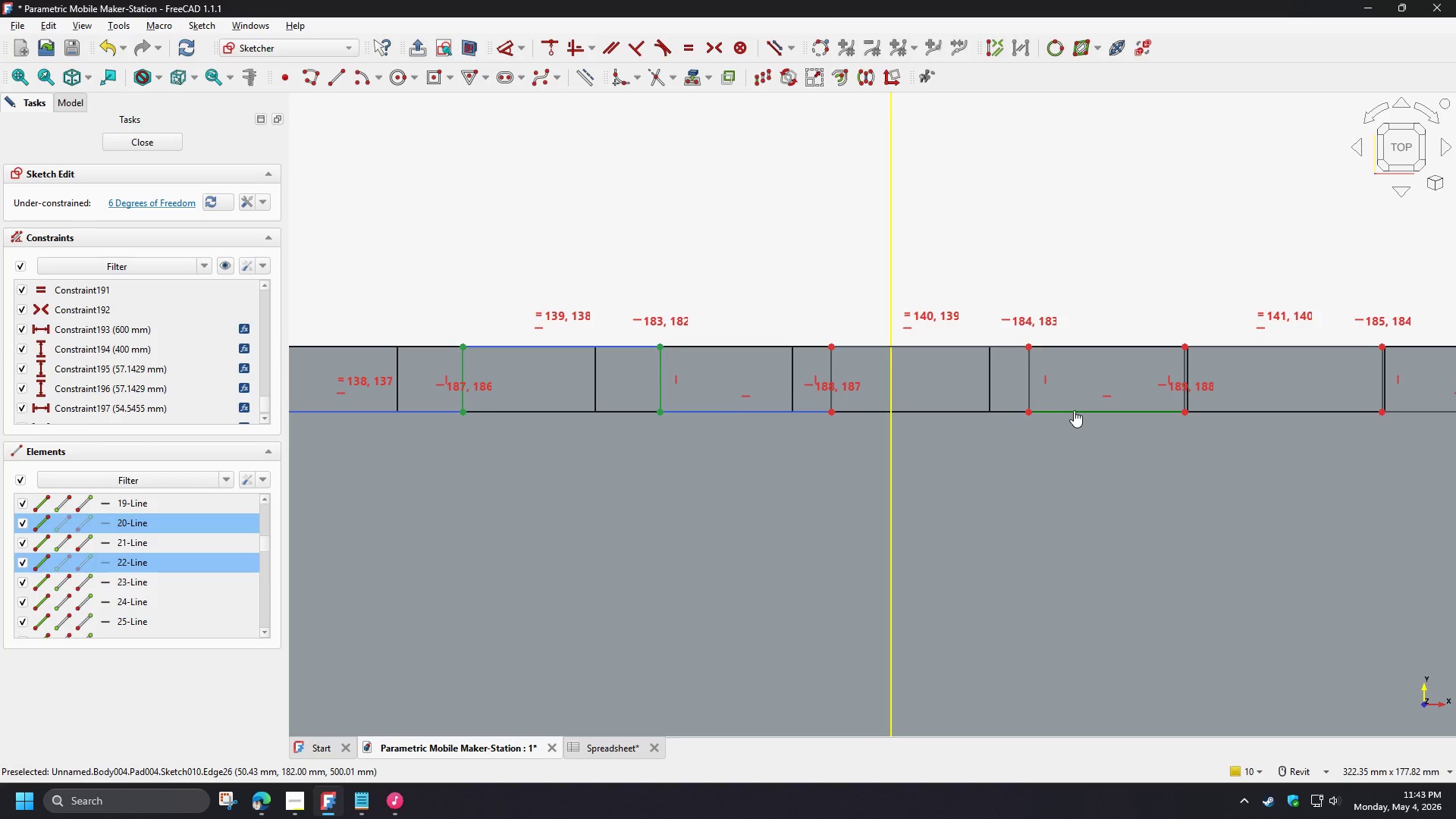 
left_click([1074, 410])
 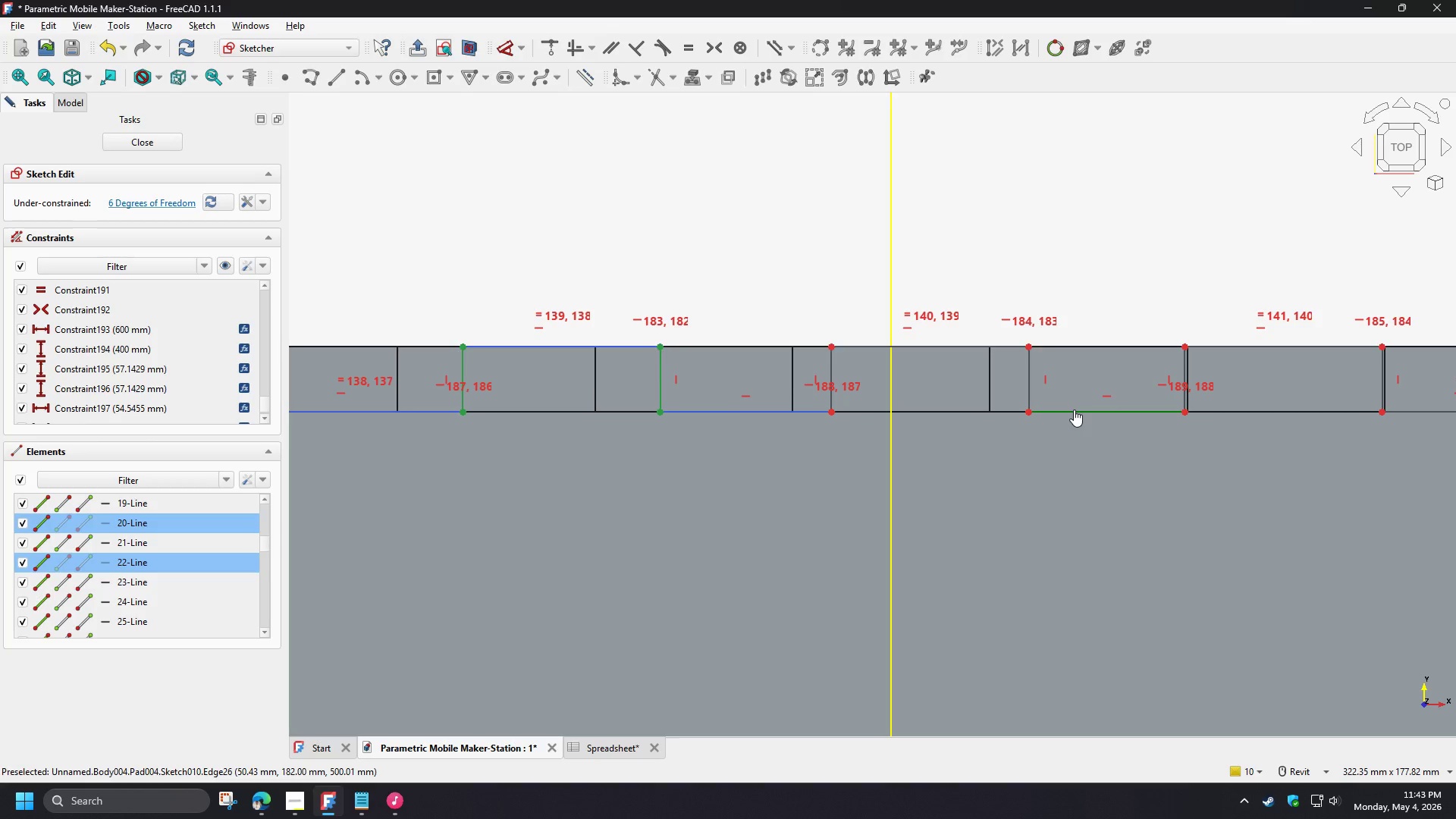 
hold_key(key=ControlLeft, duration=0.45)
 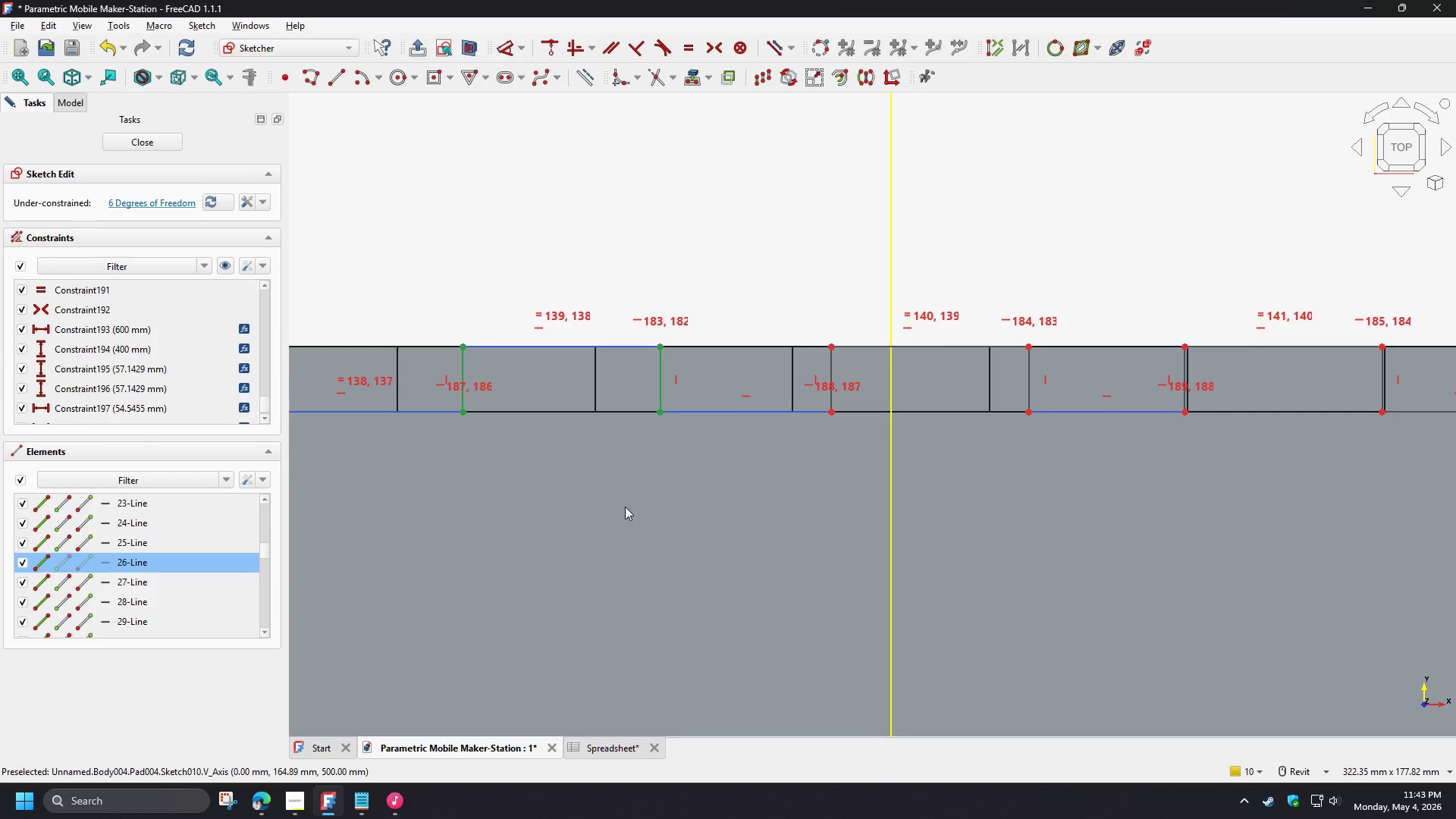 
scroll: coordinate [625, 507], scroll_direction: down, amount: 3.0
 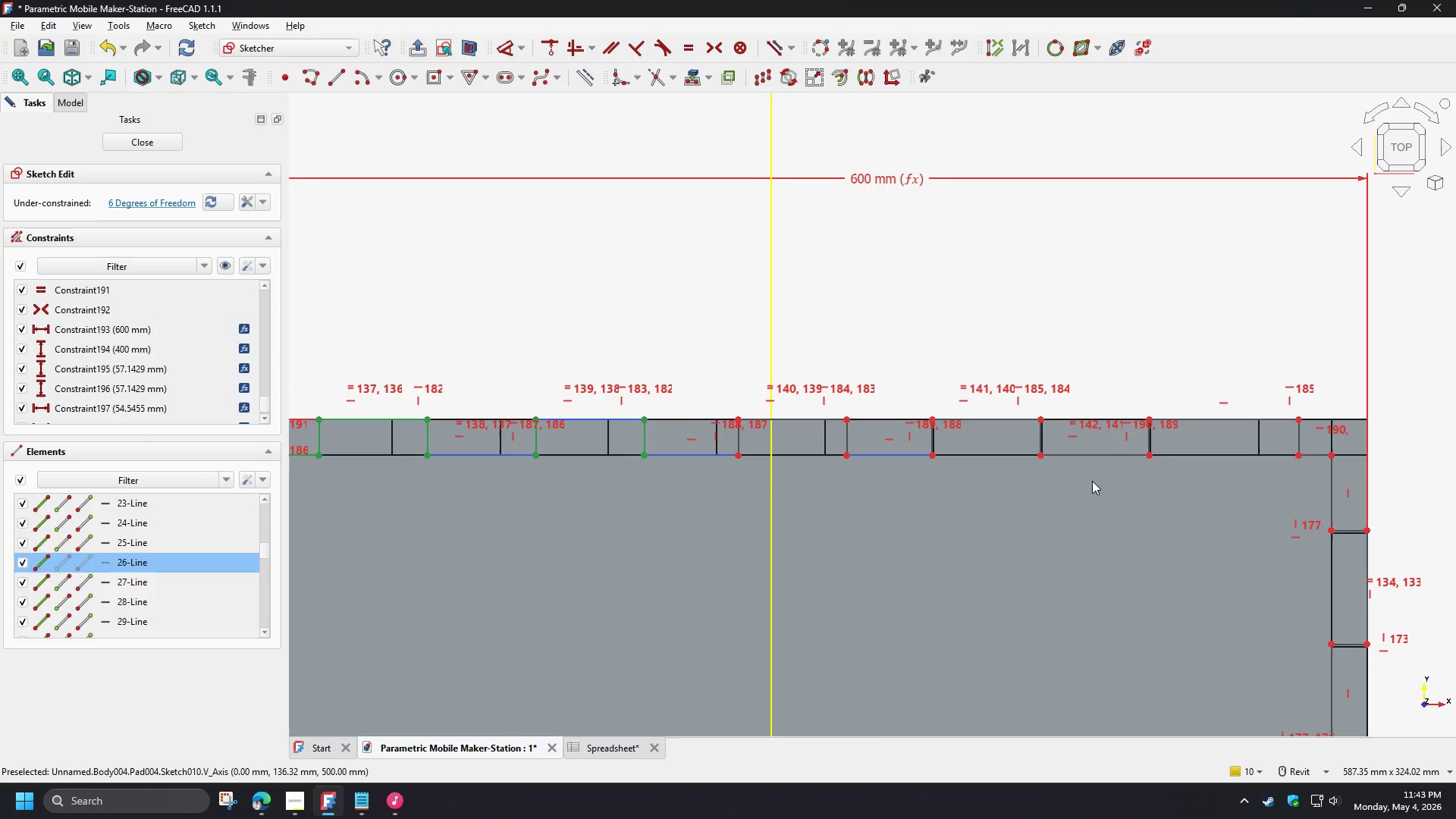 
hold_key(key=ControlLeft, duration=1.5)
 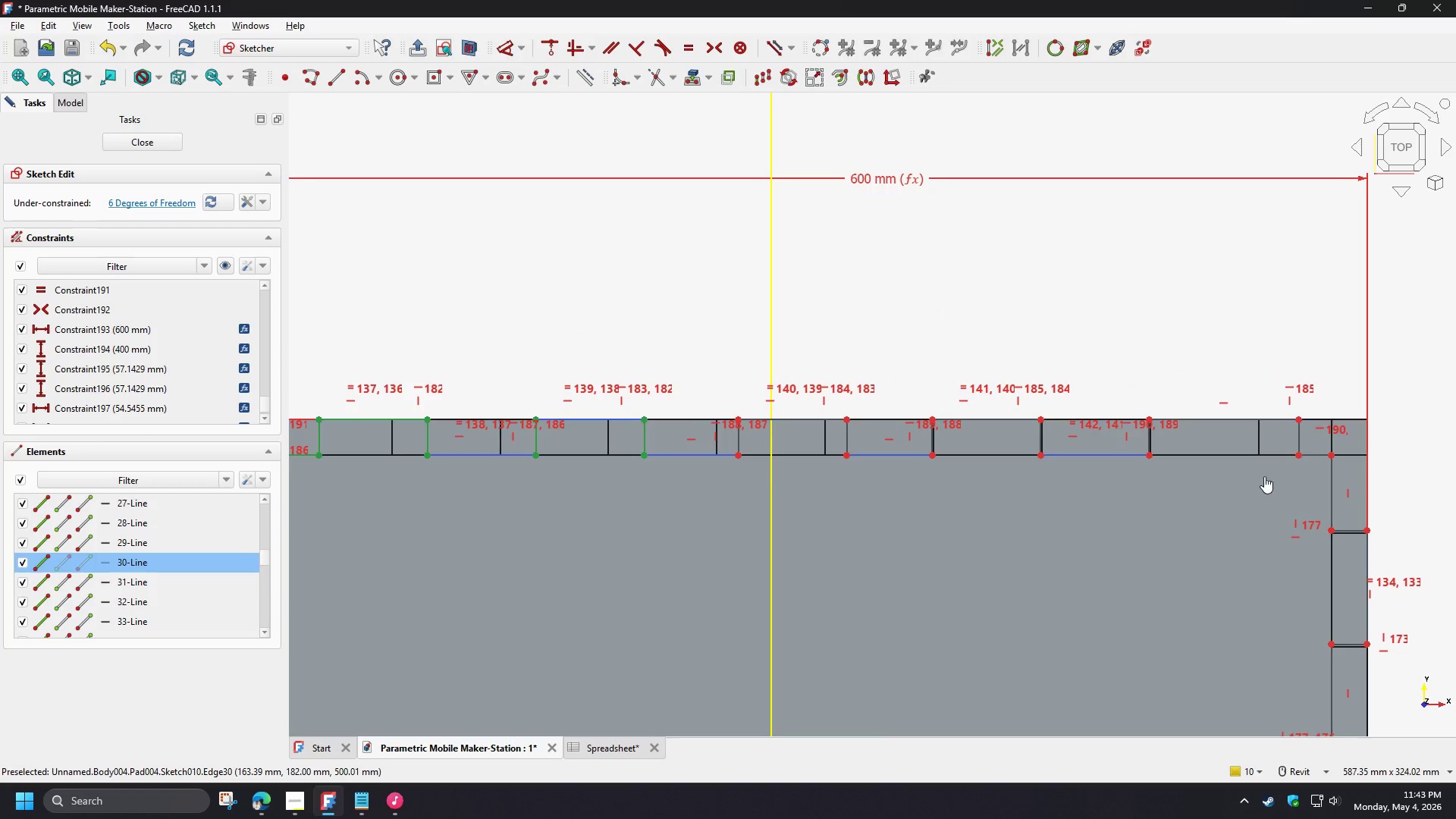 
key(Control+ControlLeft)
 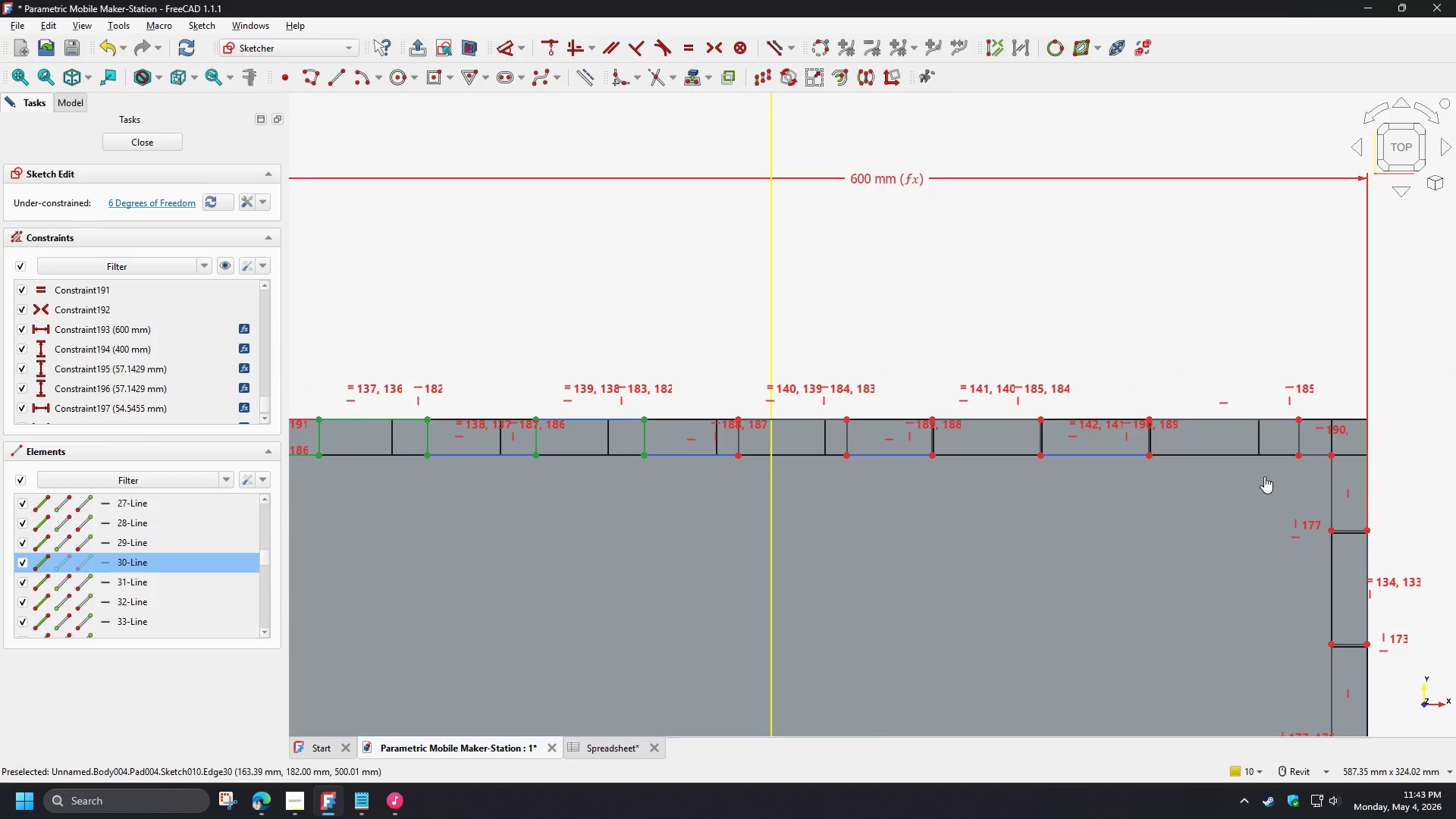 
key(Control+ControlLeft)
 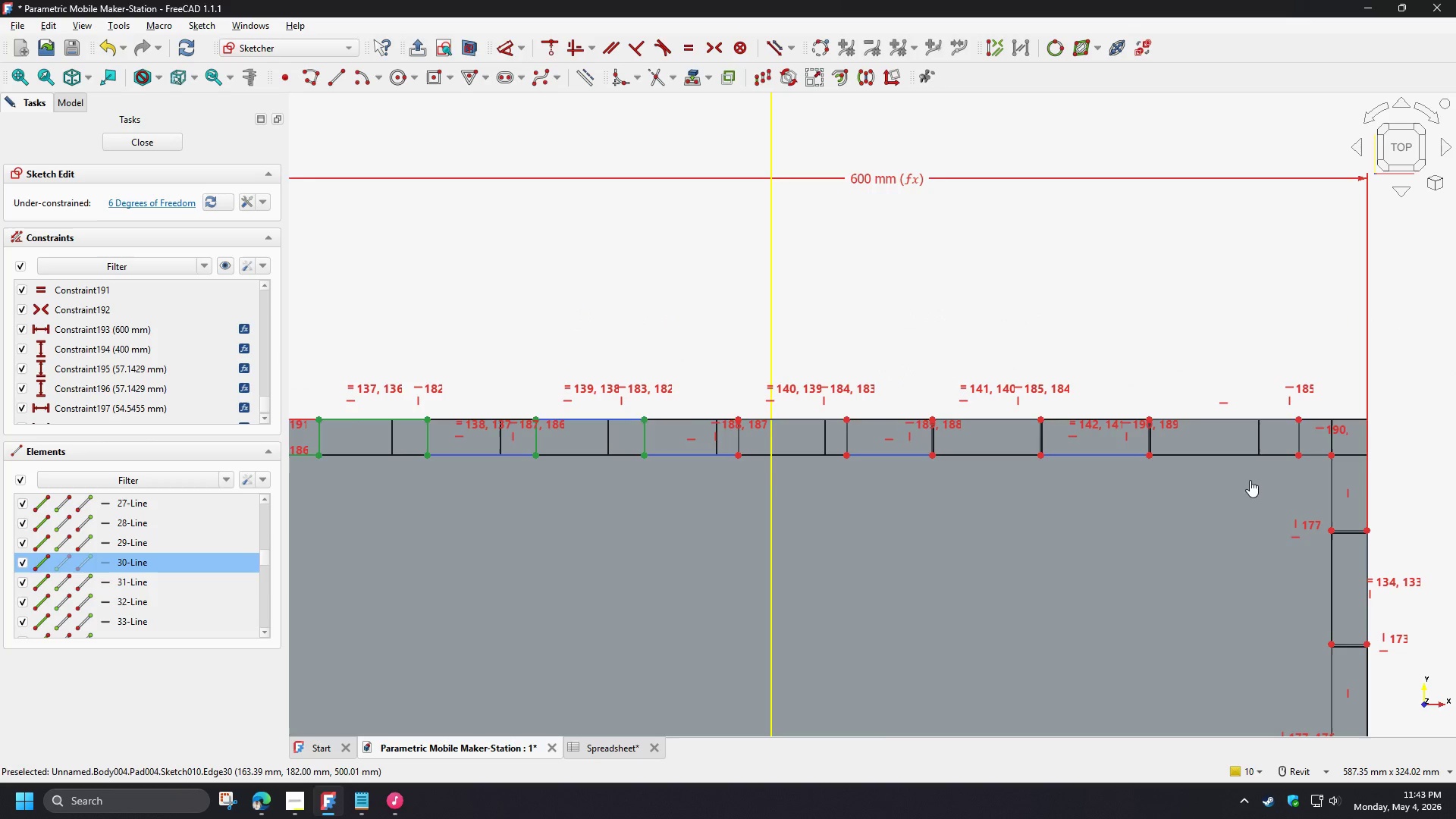 
key(Control+ControlLeft)
 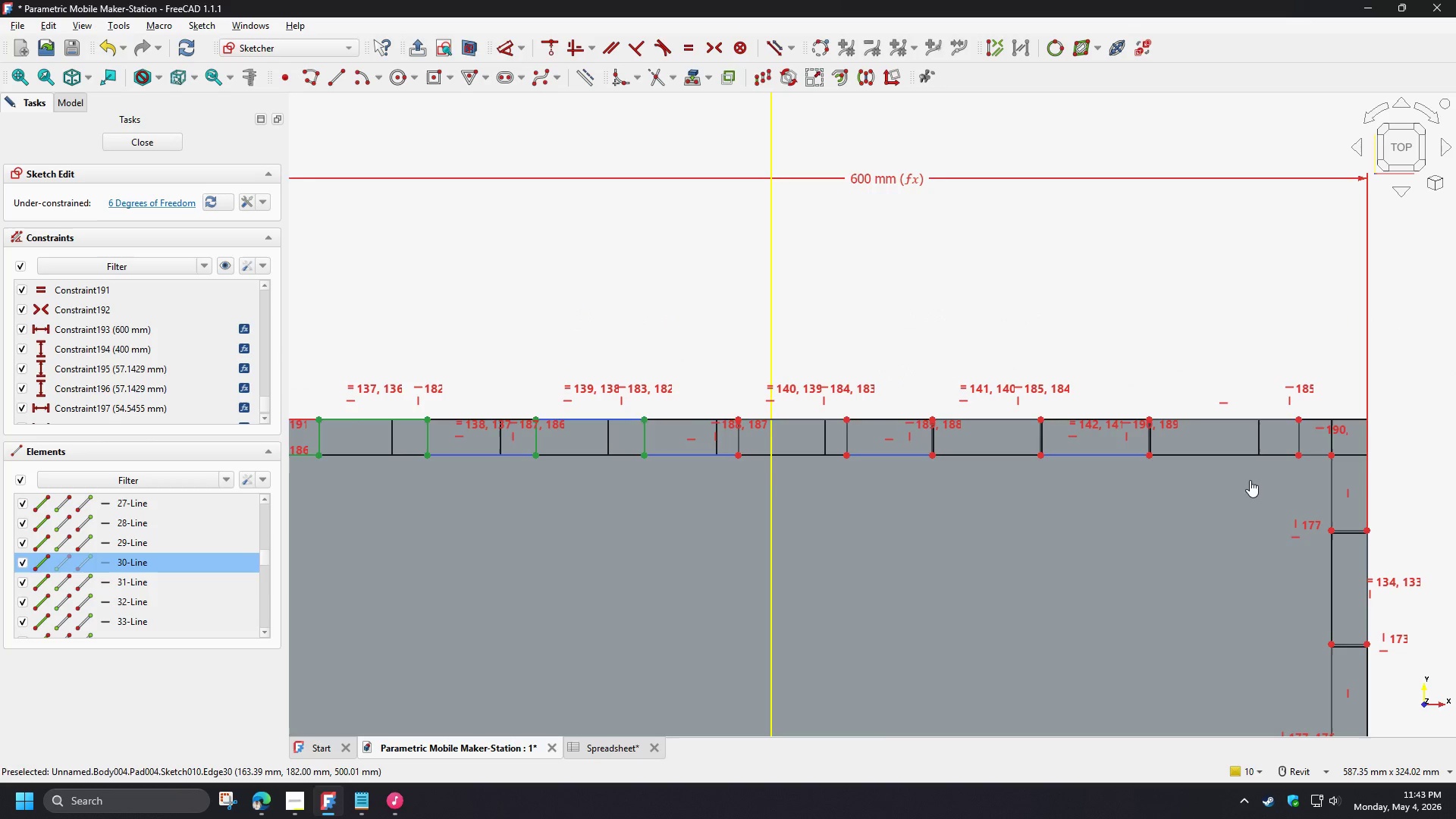 
key(Control+ControlLeft)
 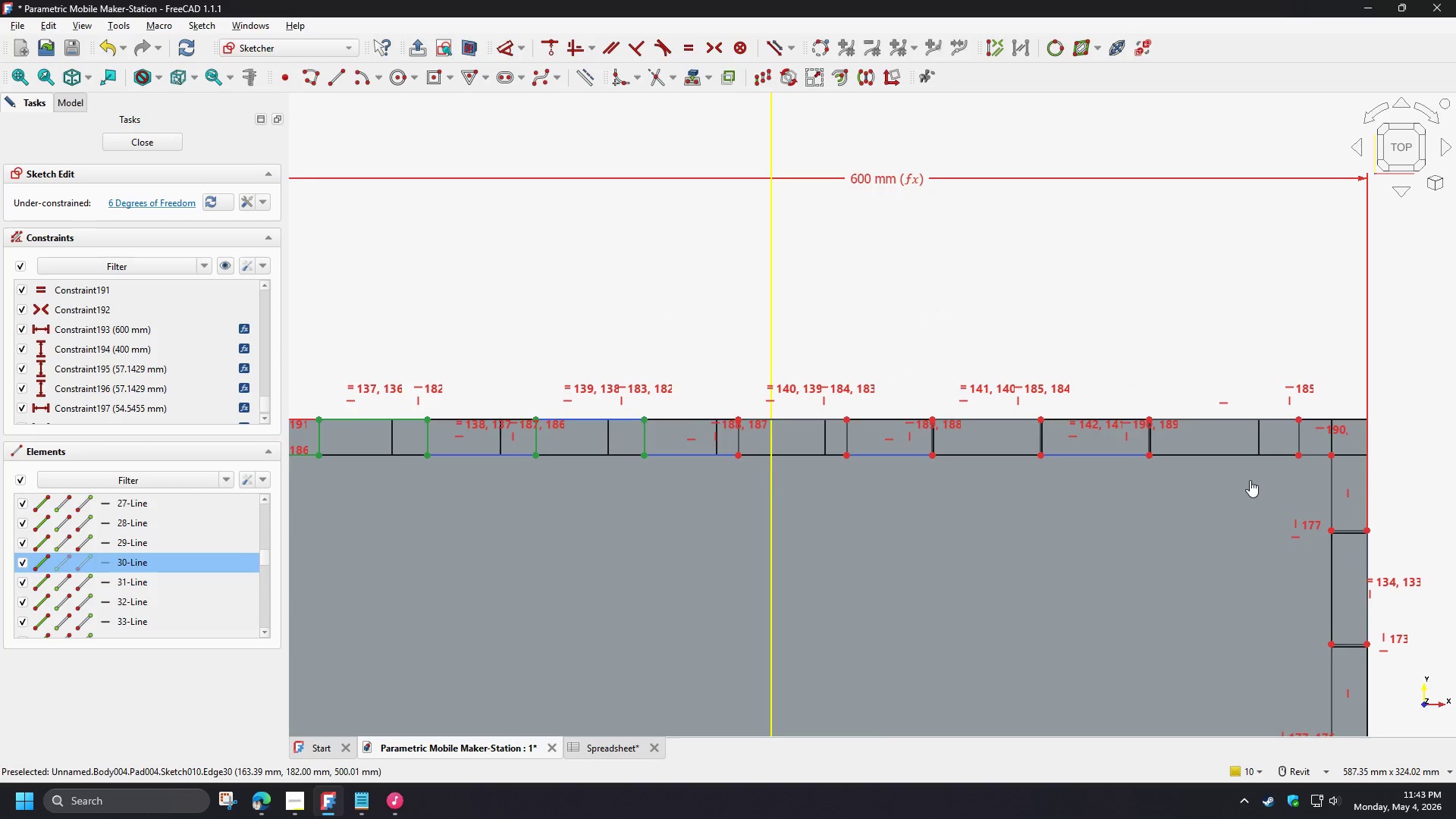 
key(Control+ControlLeft)
 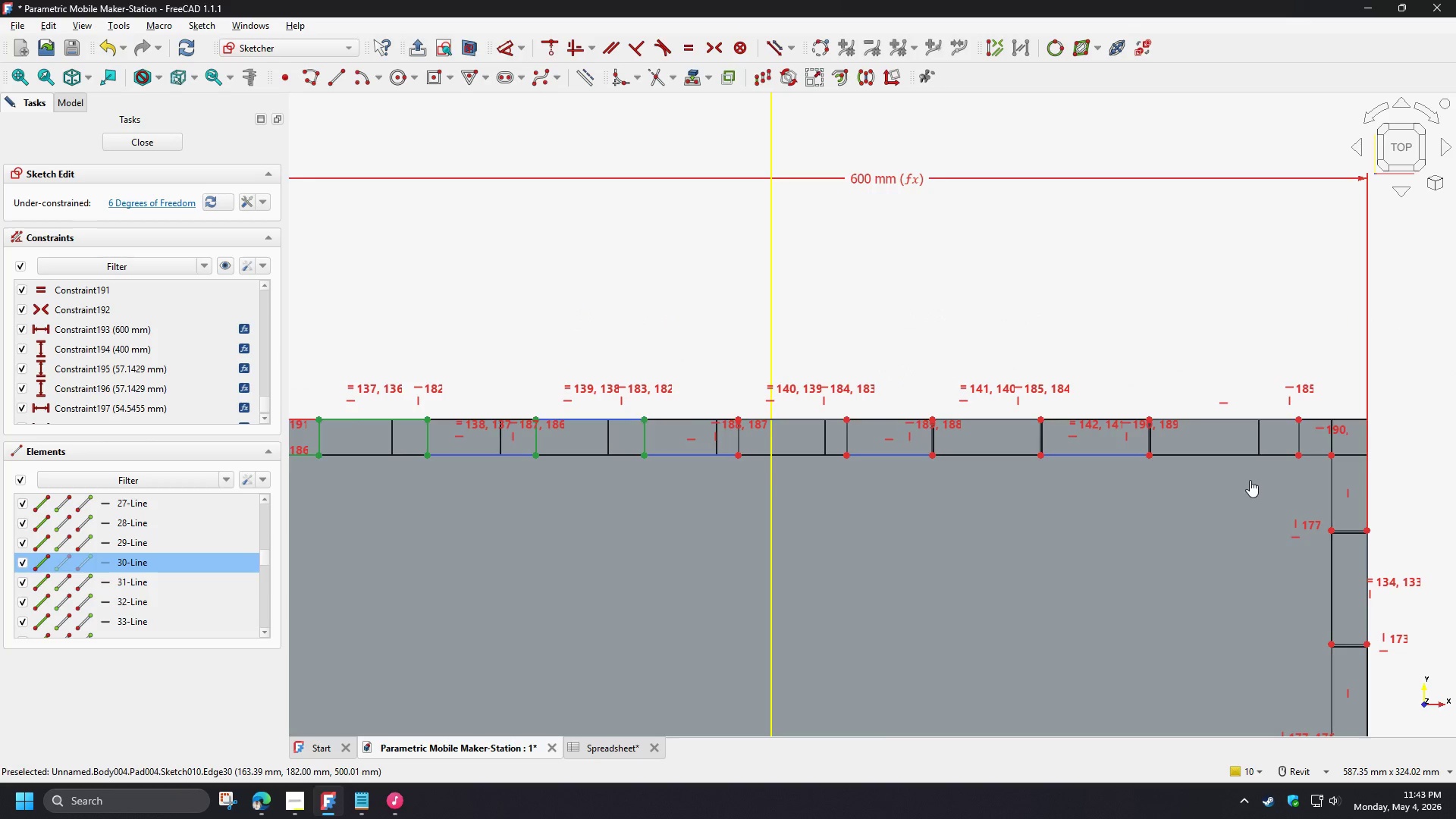 
key(Control+ControlLeft)
 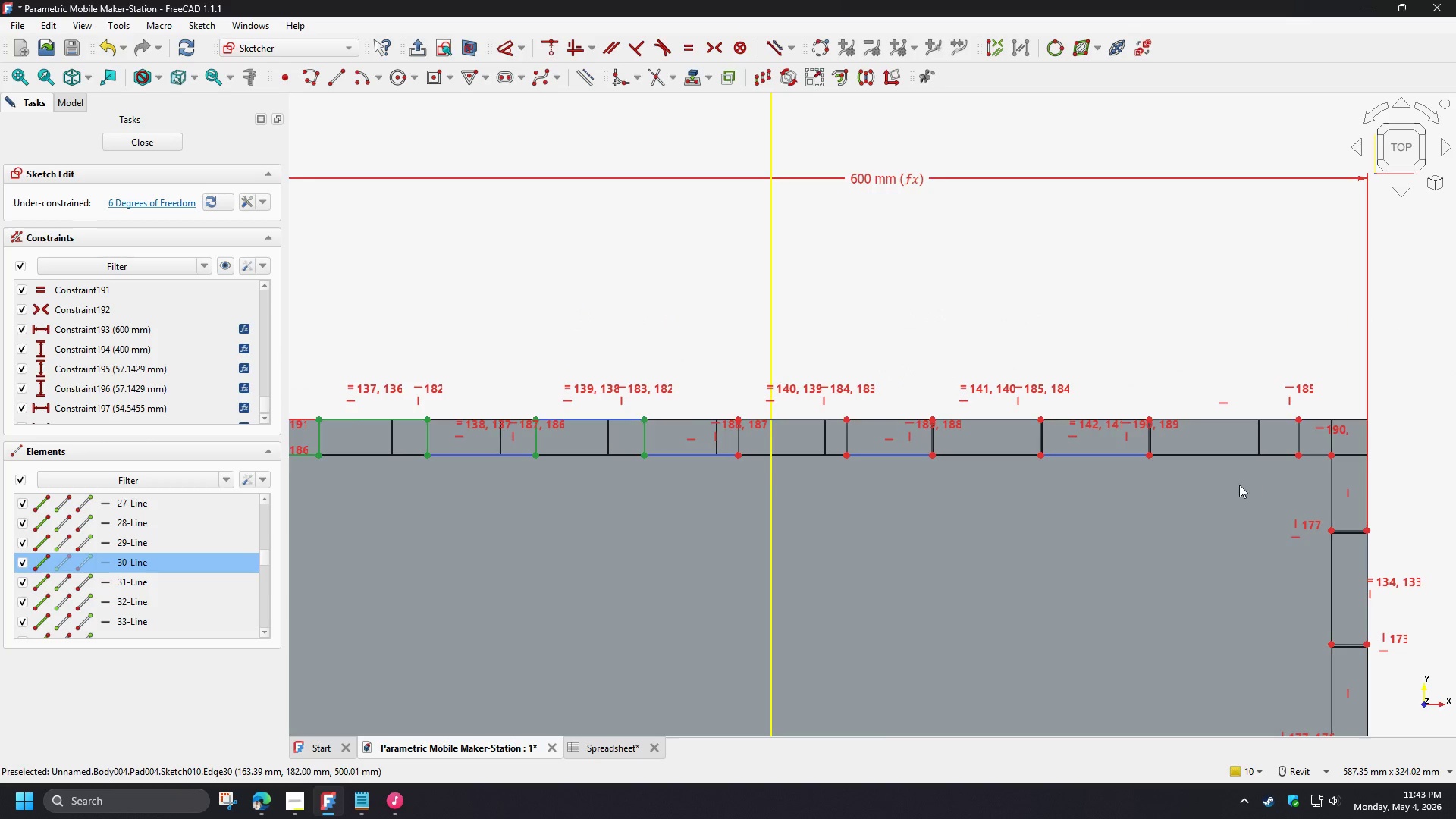 
key(Control+ControlLeft)
 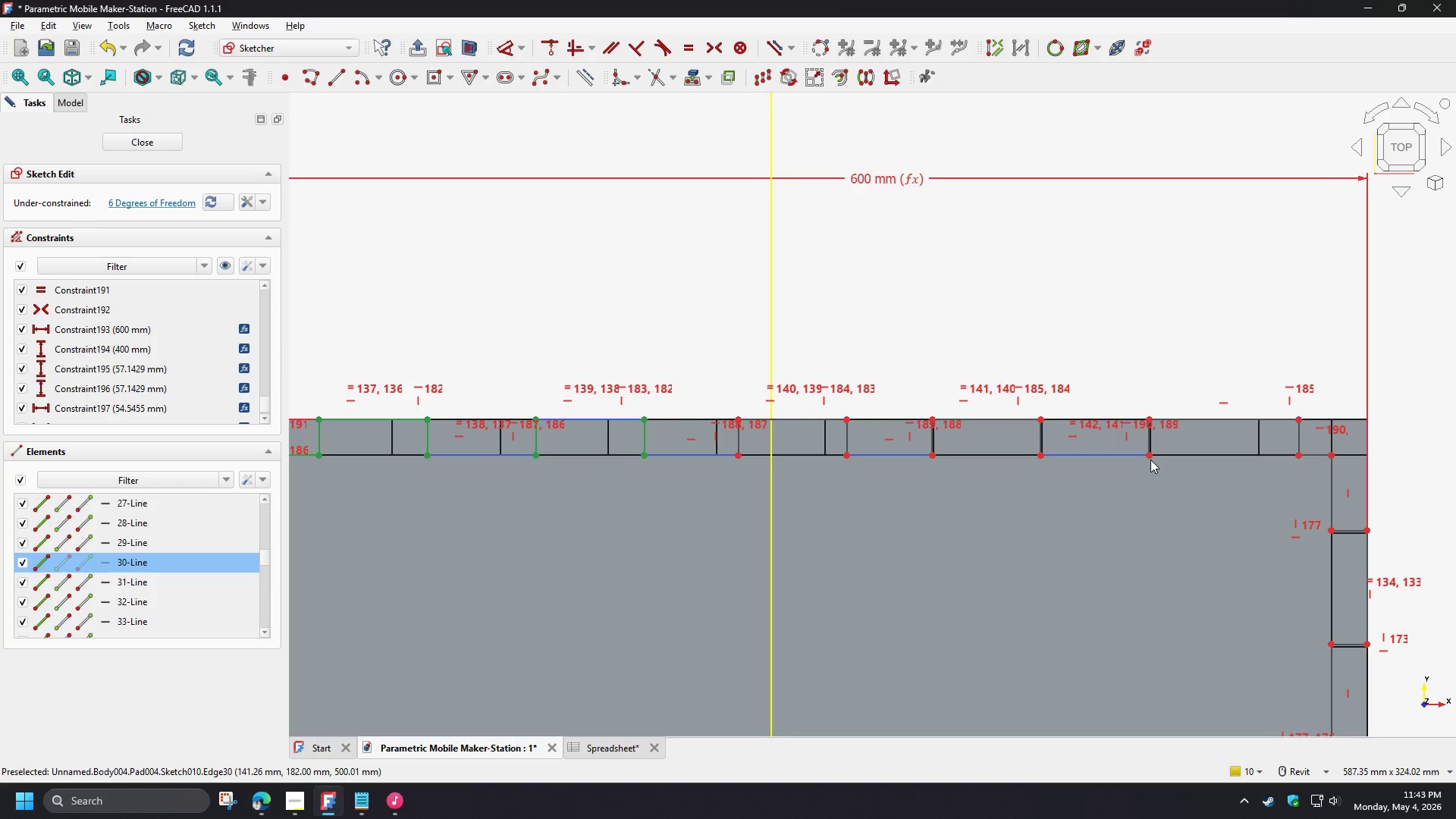 
wait(7.44)
 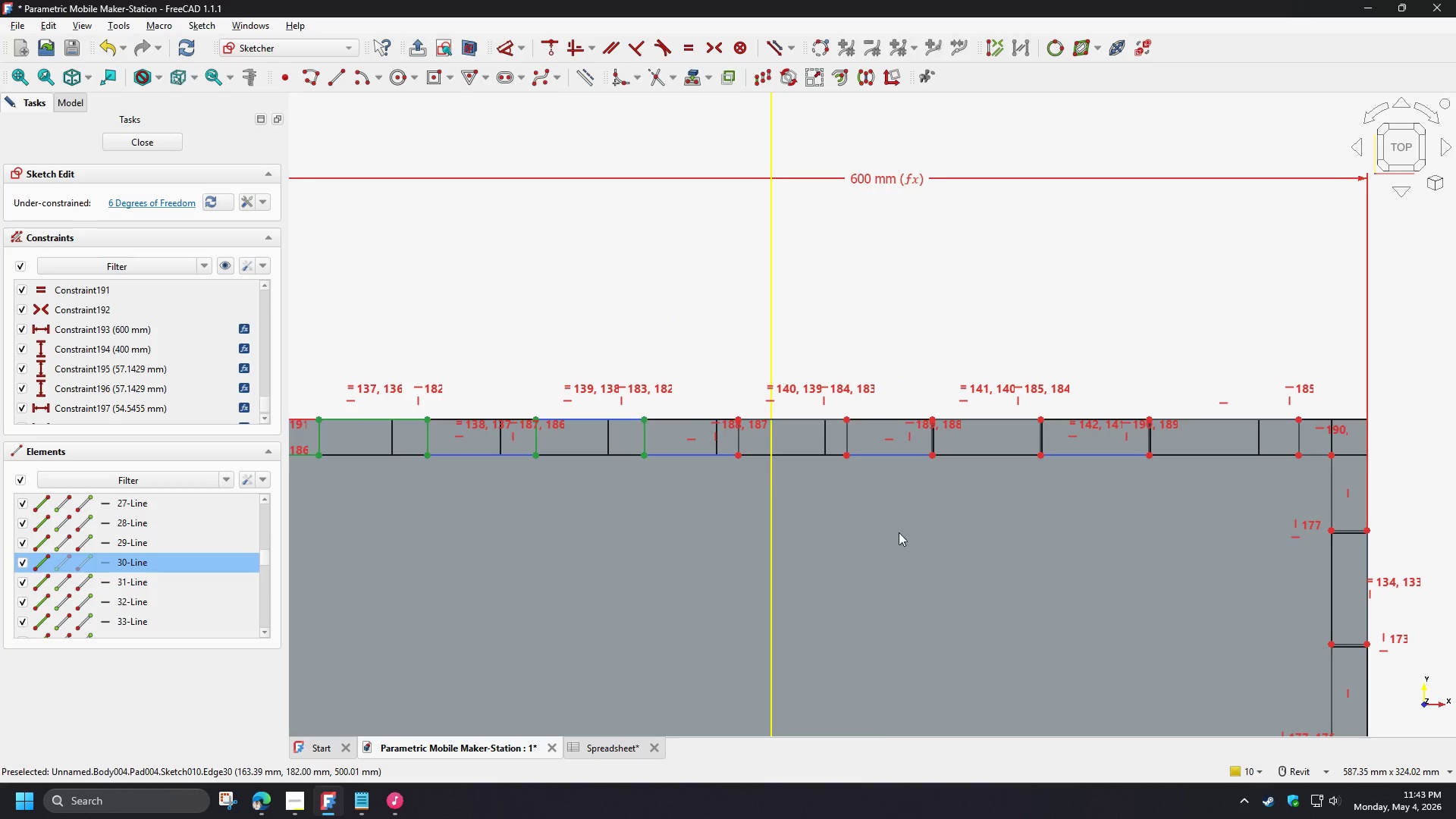 
key(E)
 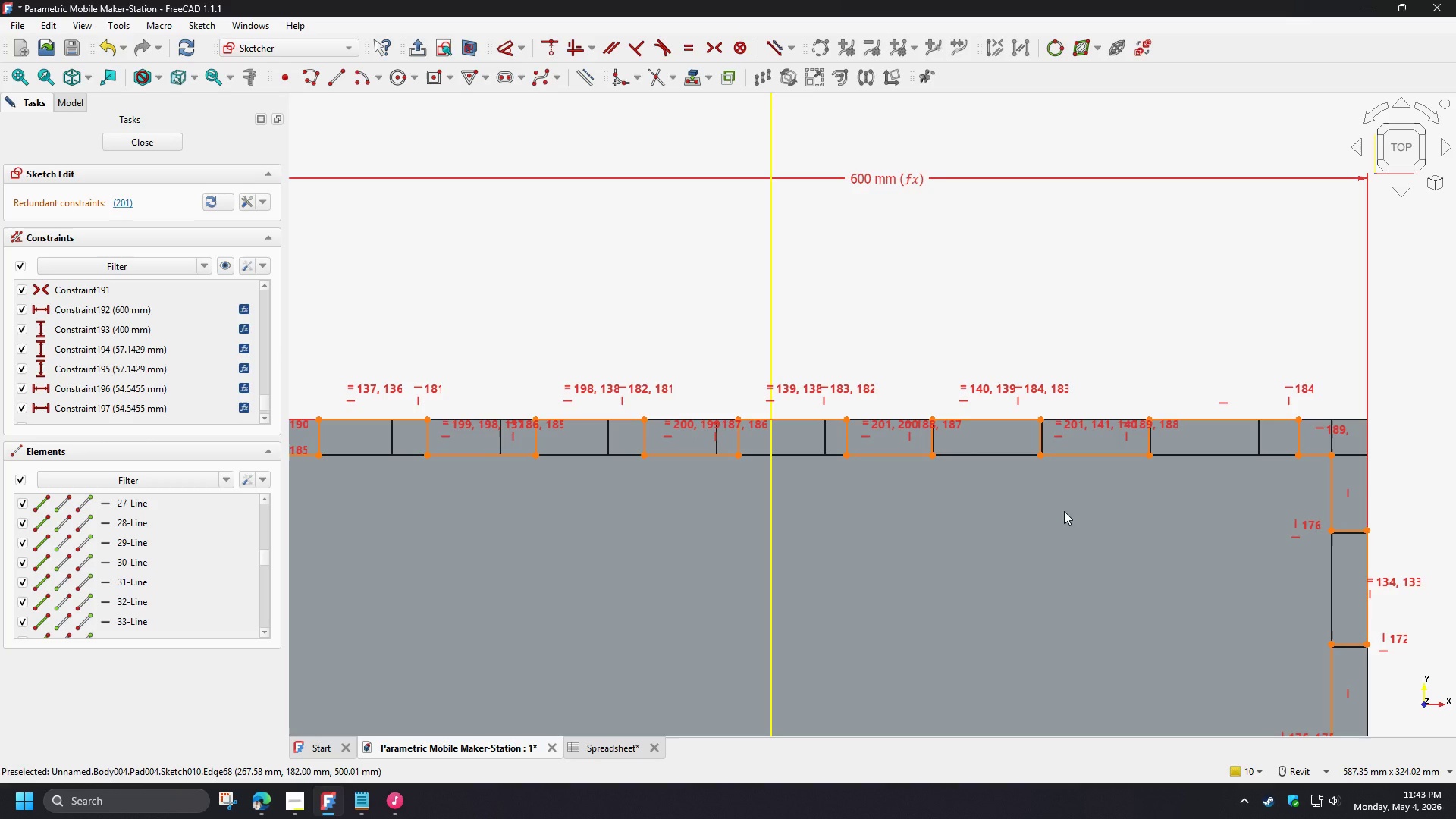 
left_click([1064, 511])
 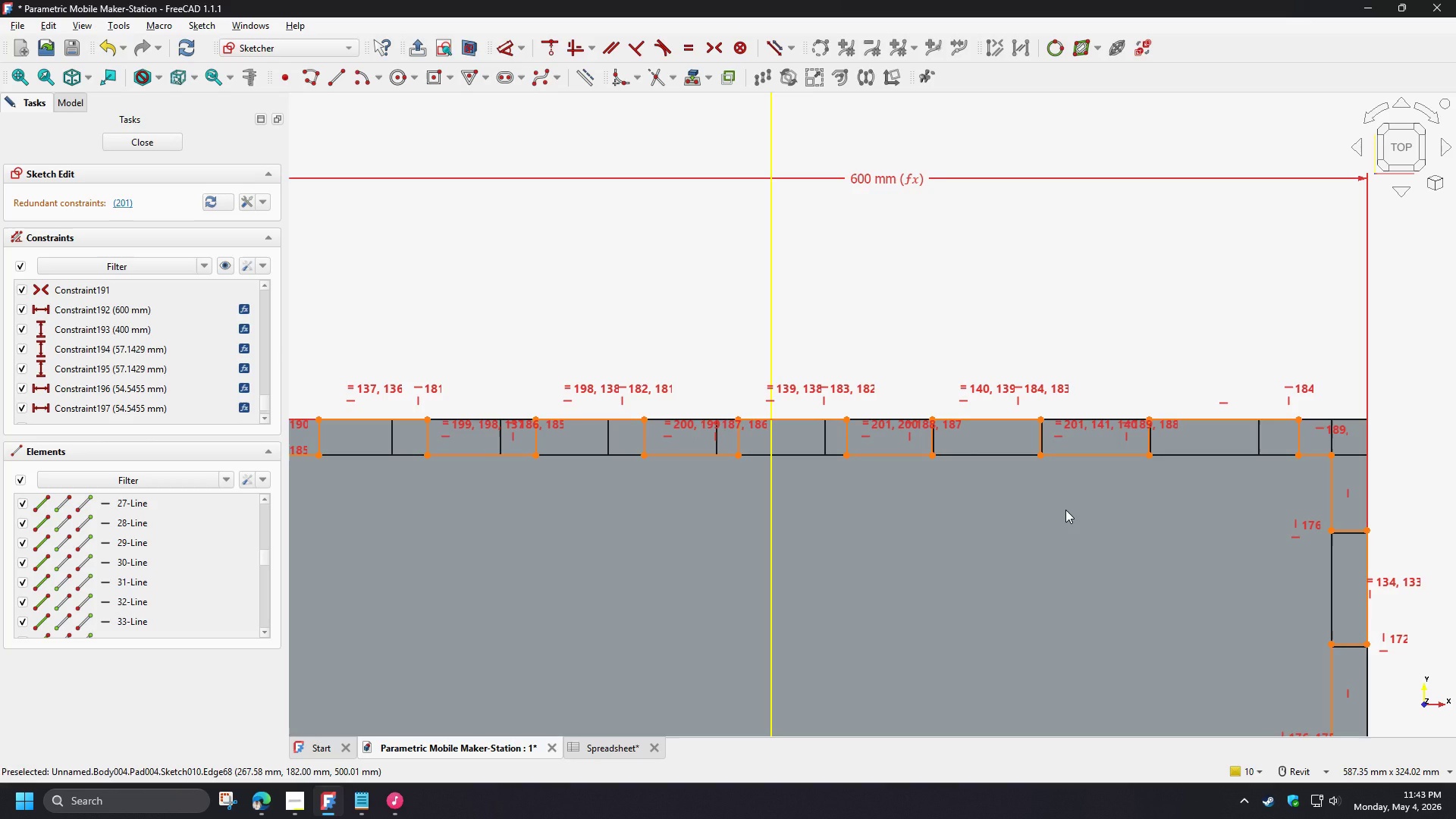 
key(Control+Z)
 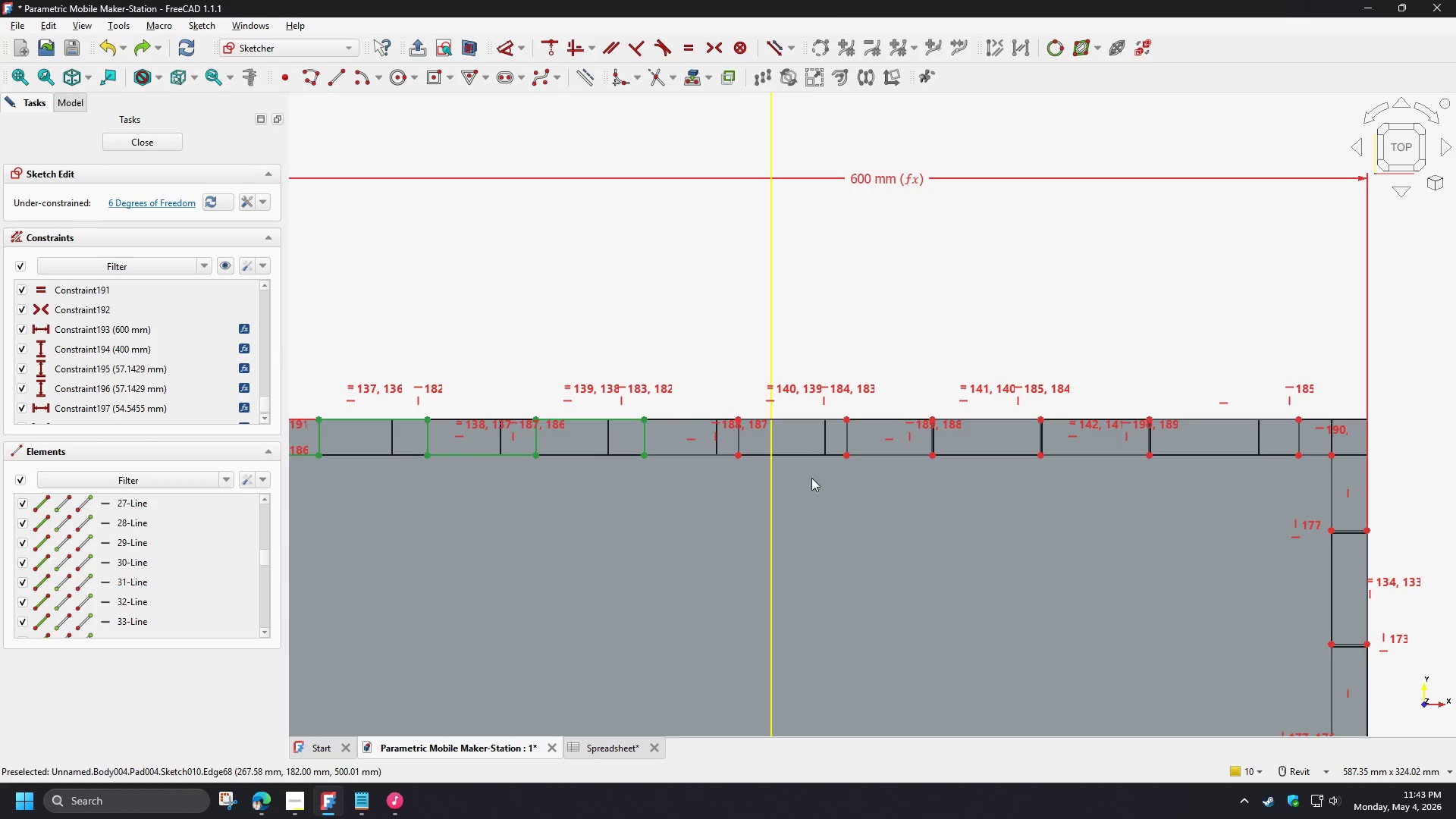 
scroll: coordinate [748, 452], scroll_direction: up, amount: 3.0
 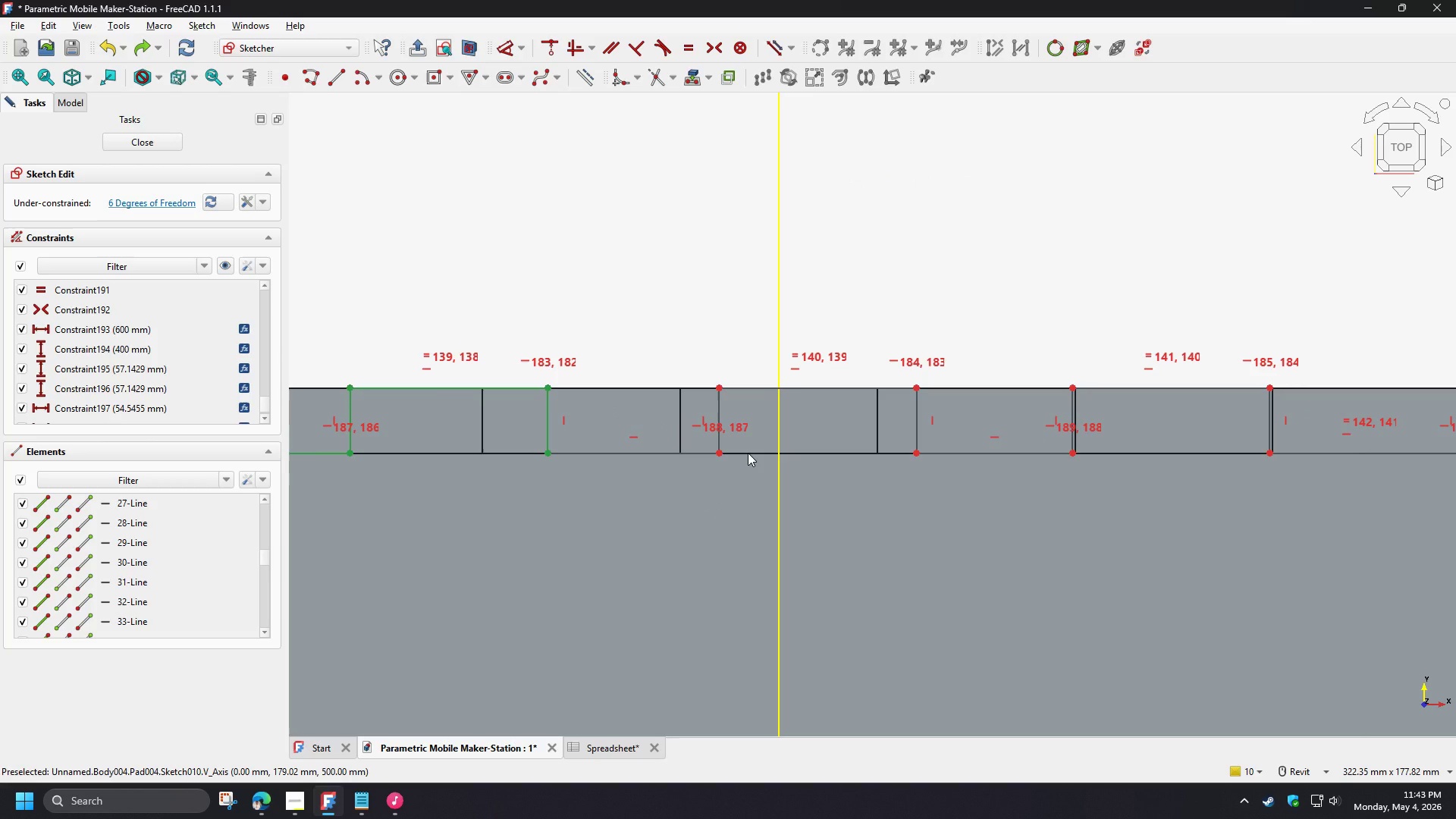 
left_click([748, 453])
 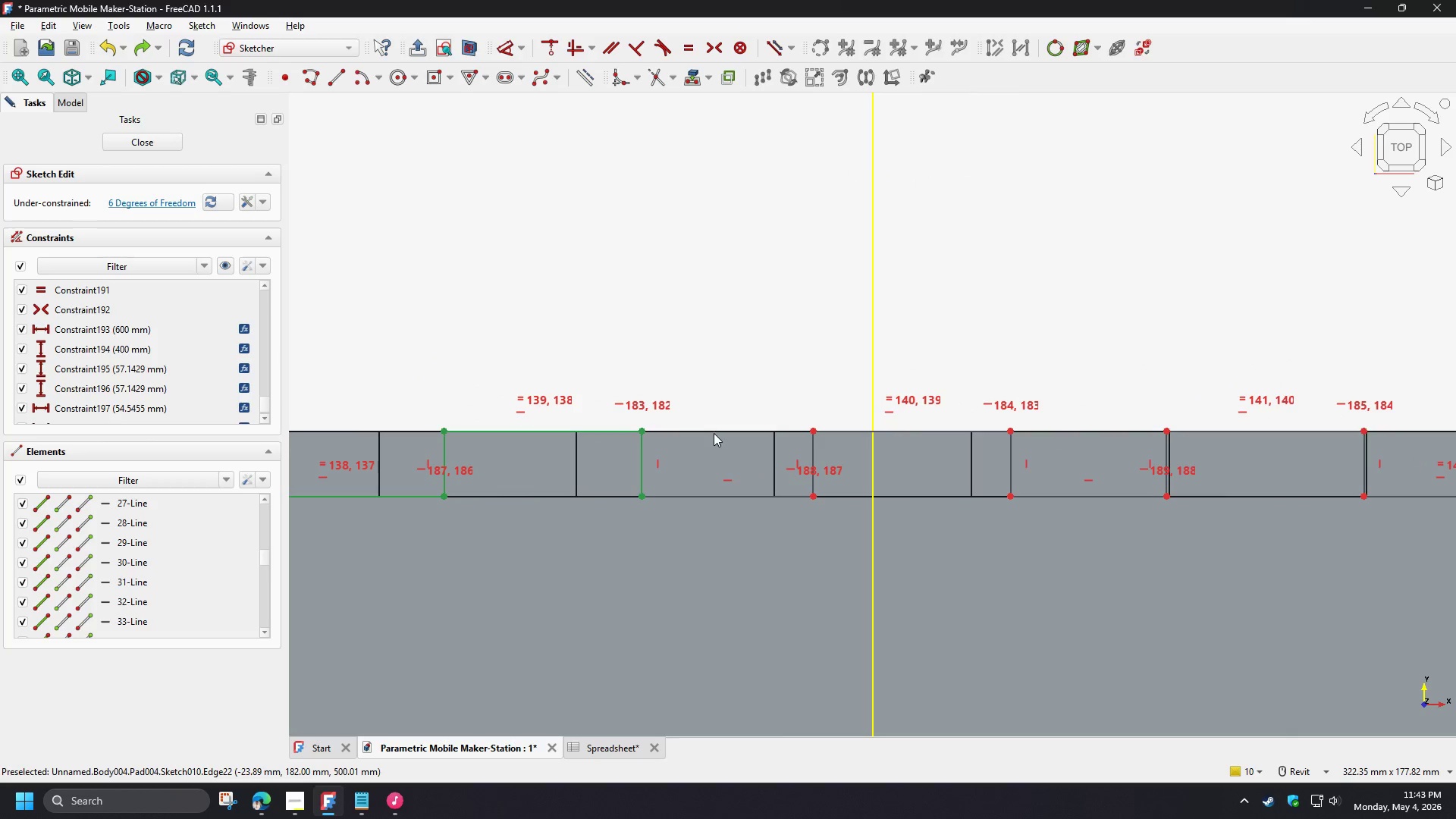 
left_click([711, 430])
 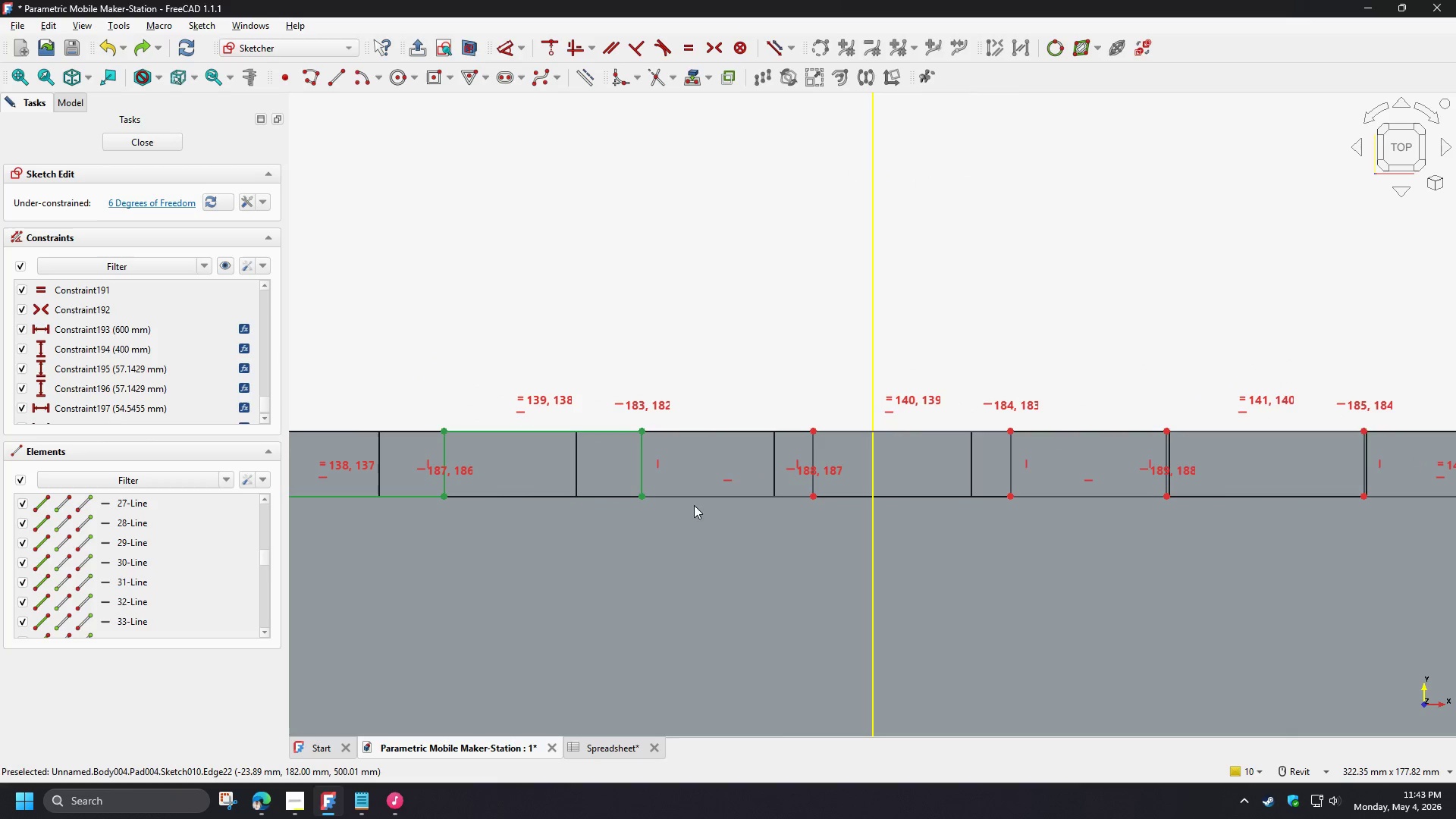 
left_click([689, 526])
 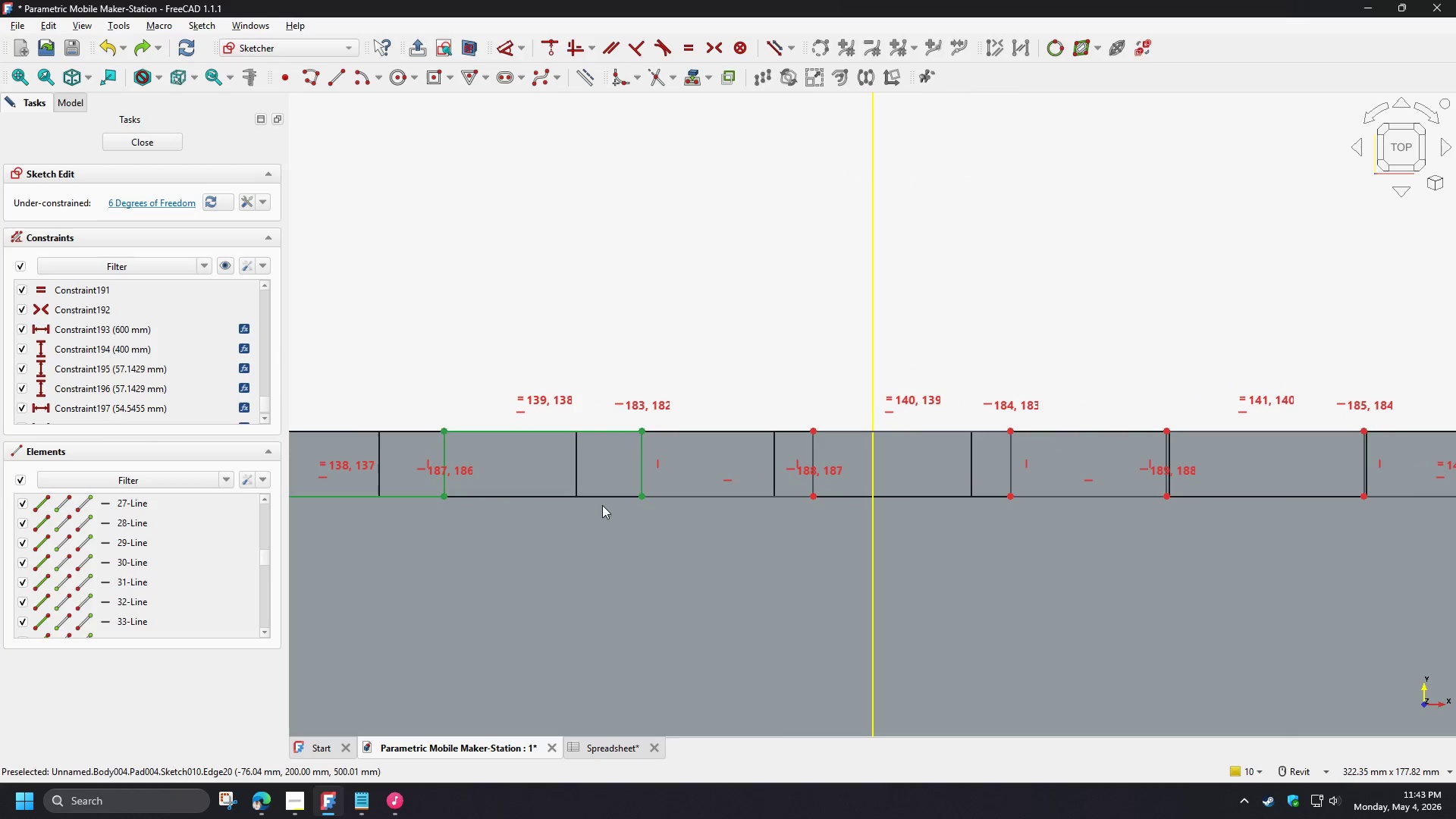 
left_click([417, 497])
 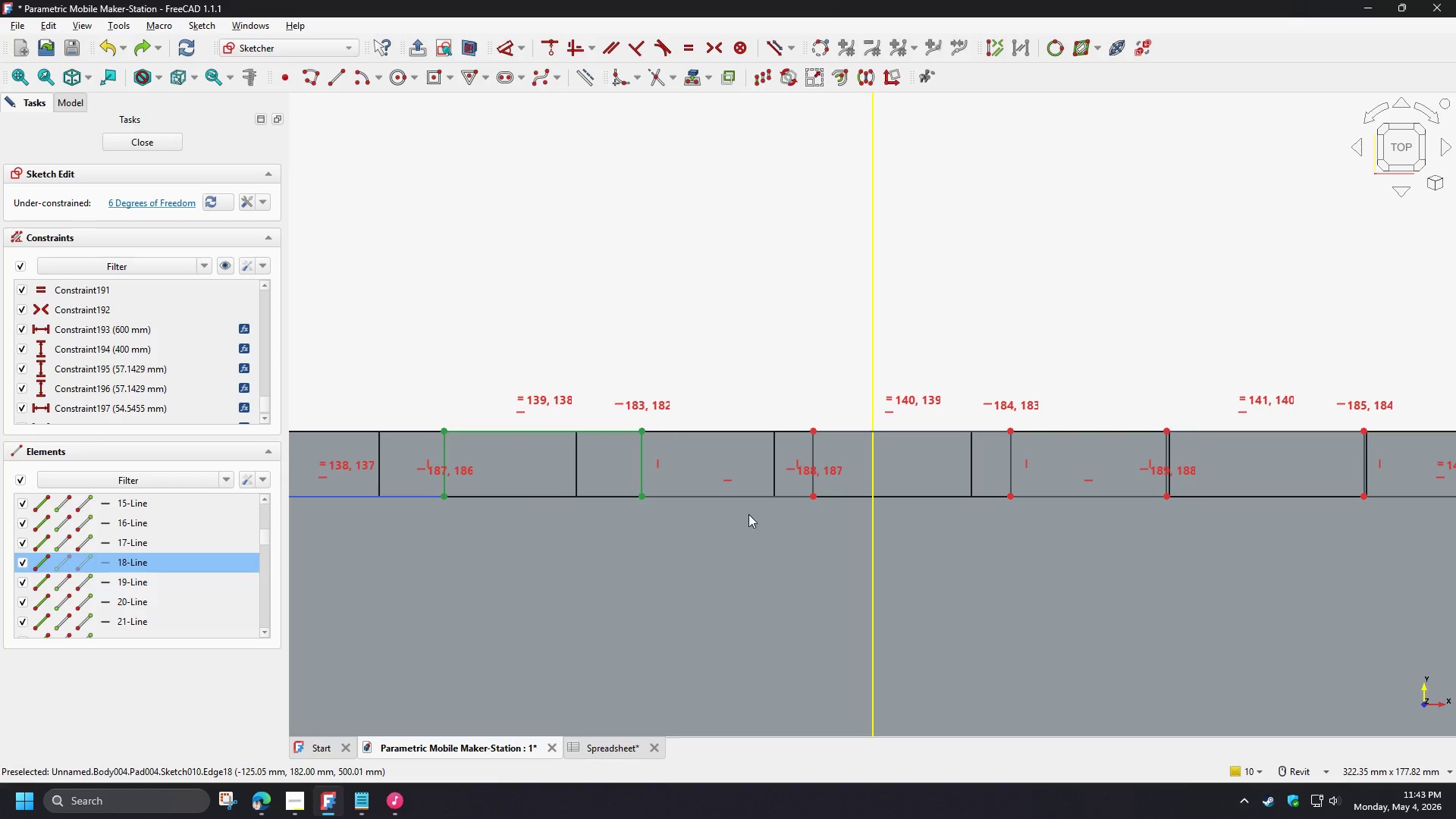 
left_click([718, 496])
 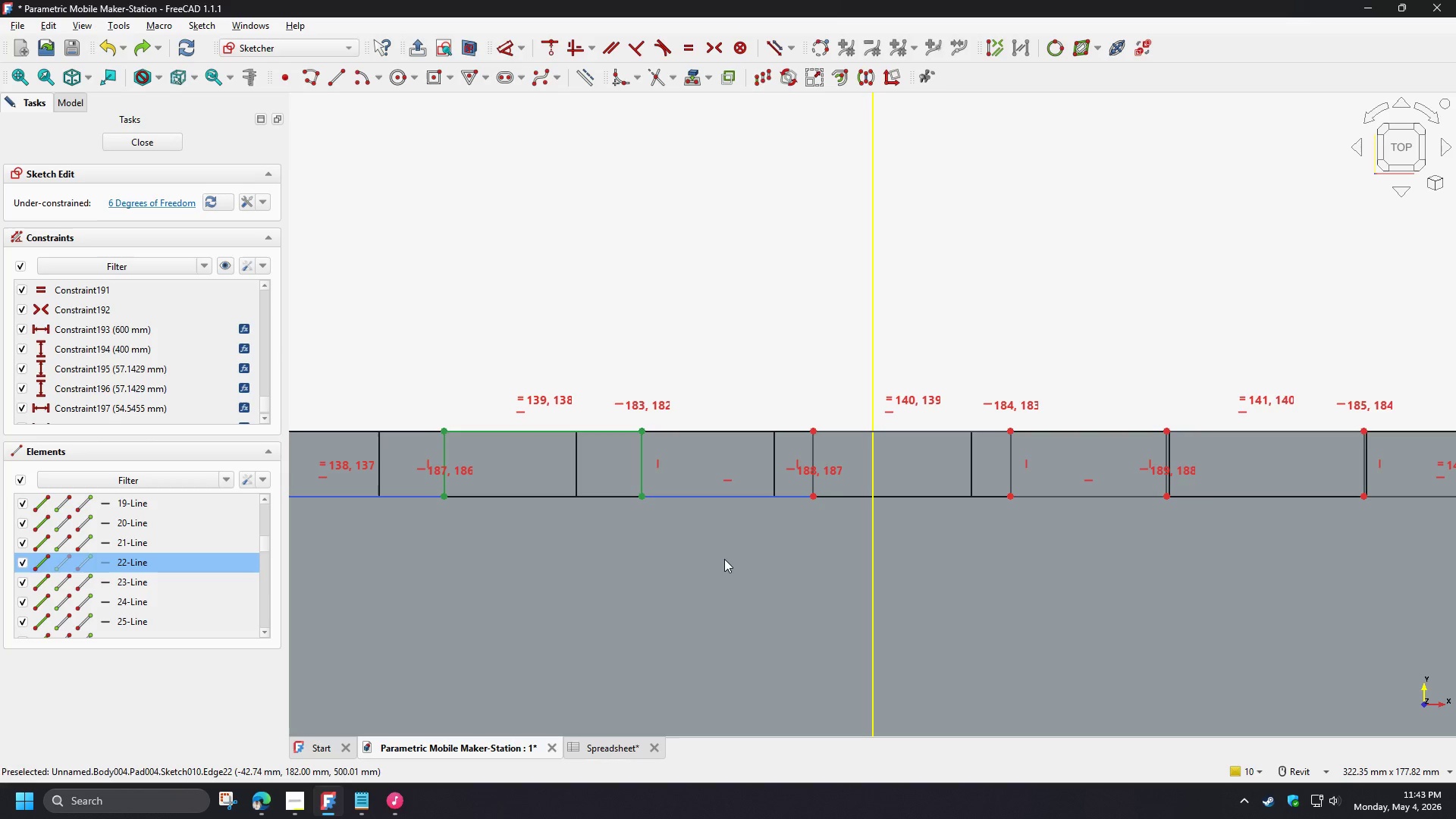 
key(E)
 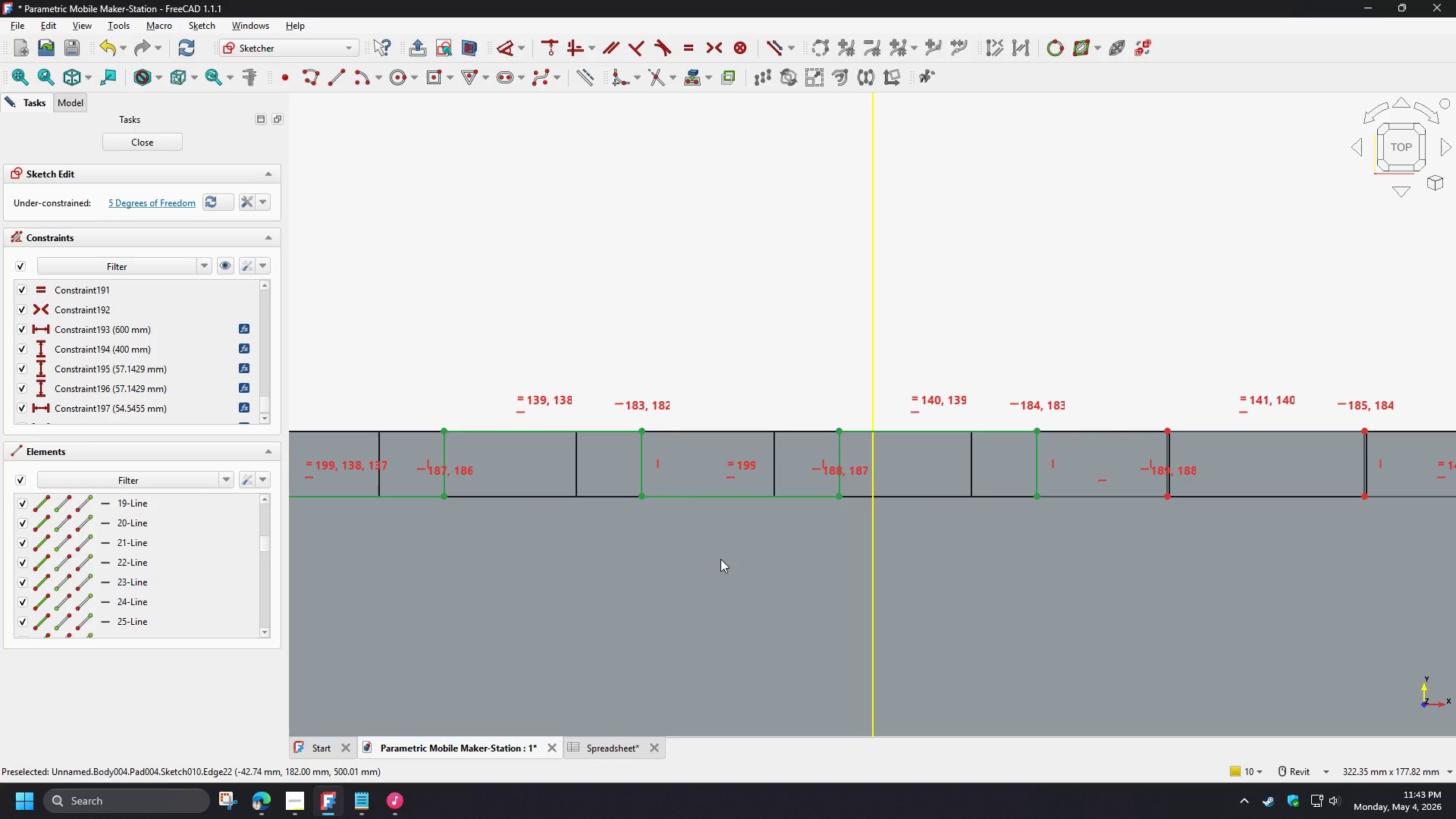 
scroll: coordinate [720, 559], scroll_direction: down, amount: 2.0
 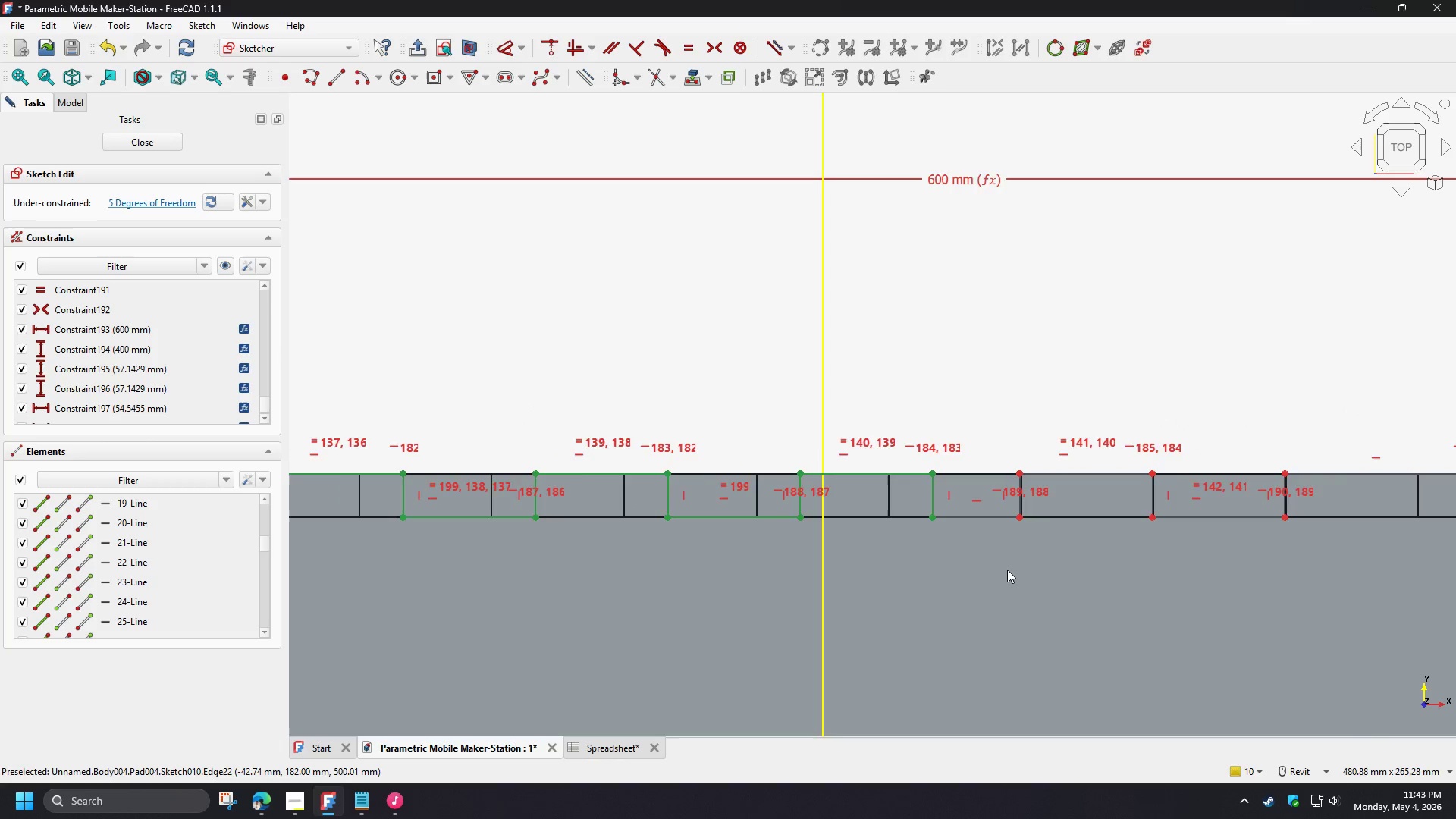 
scroll: coordinate [1008, 570], scroll_direction: up, amount: 2.0
 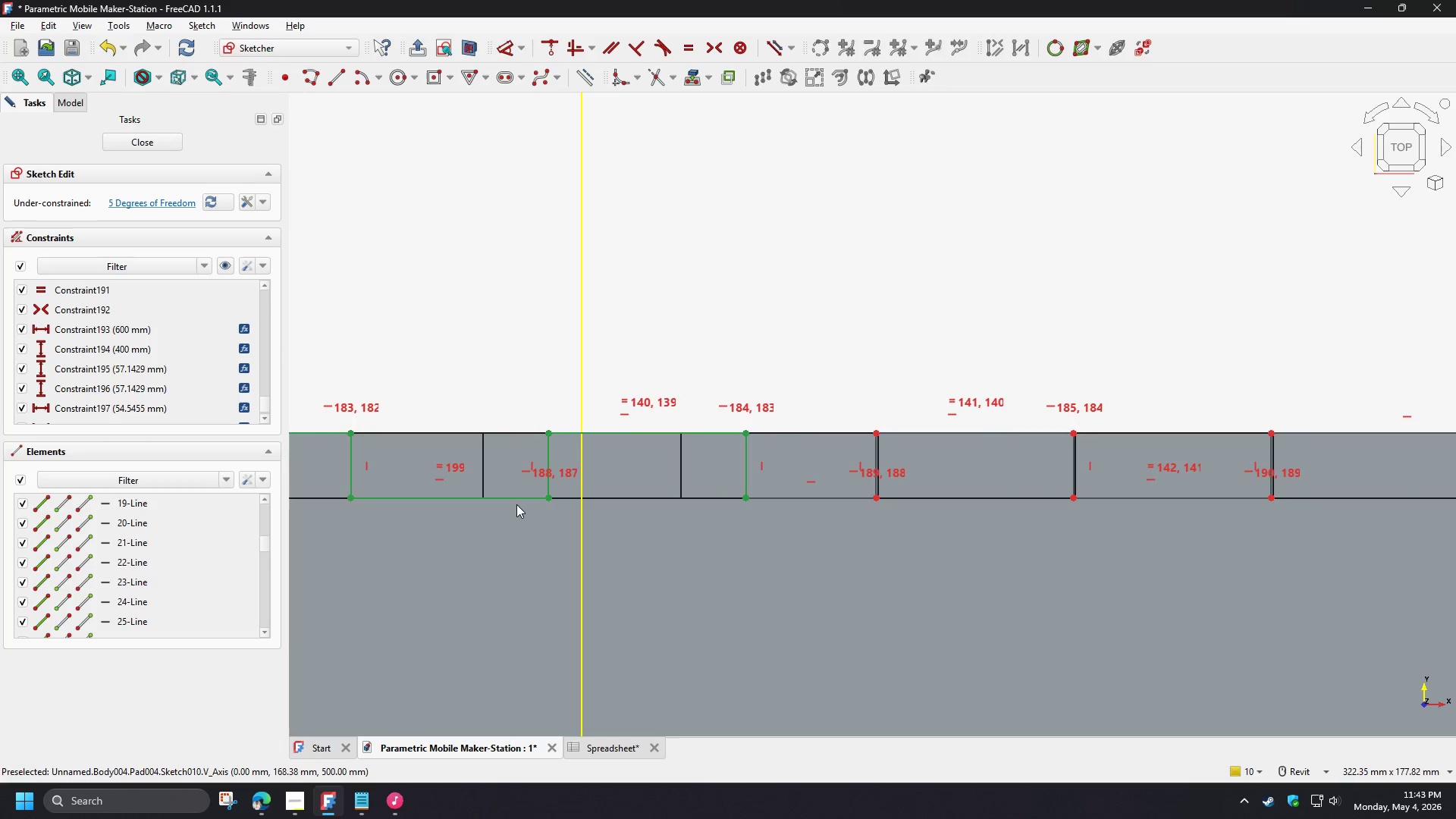 
left_click([516, 497])
 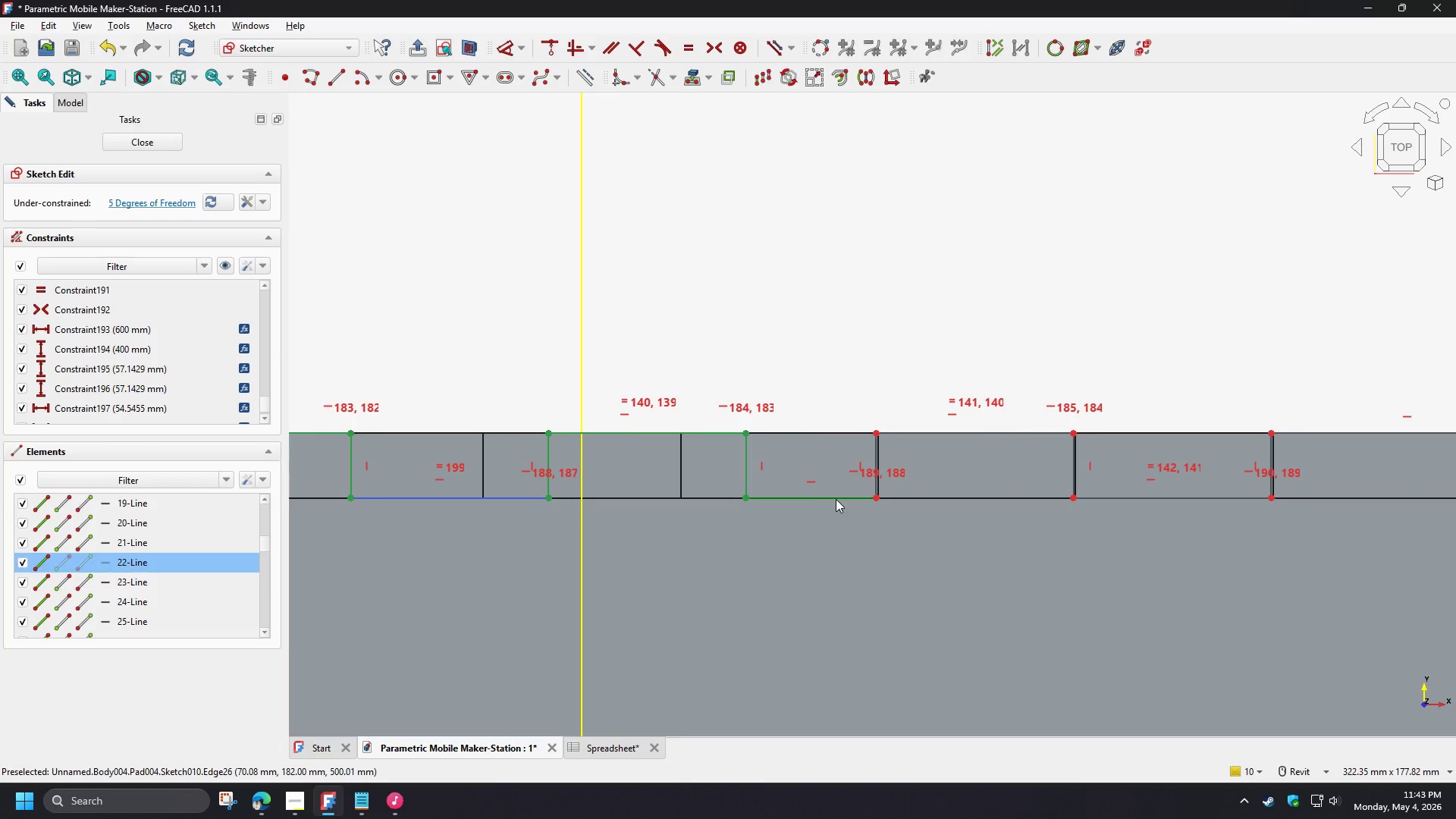 
left_click([835, 498])
 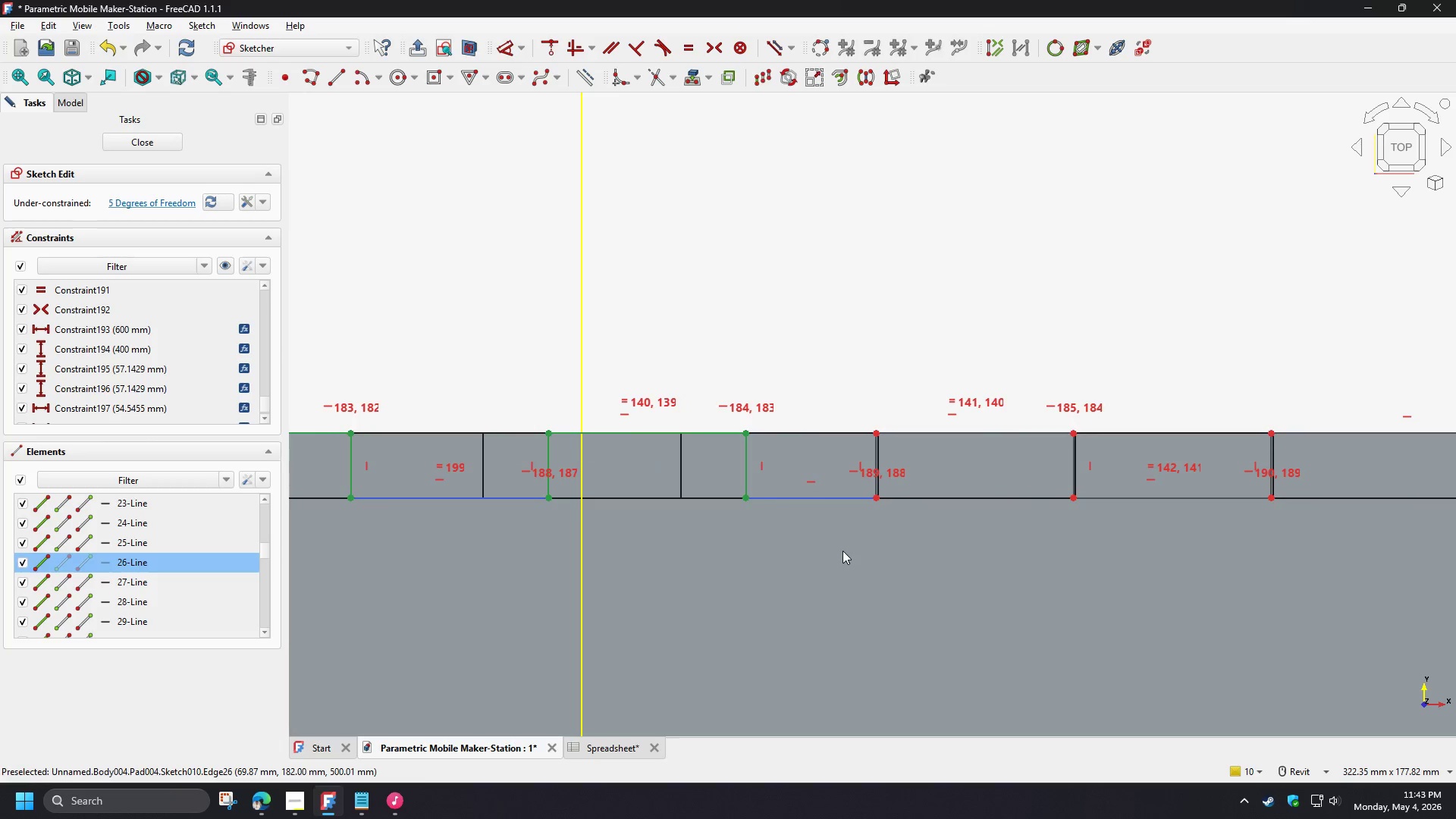 
key(E)
 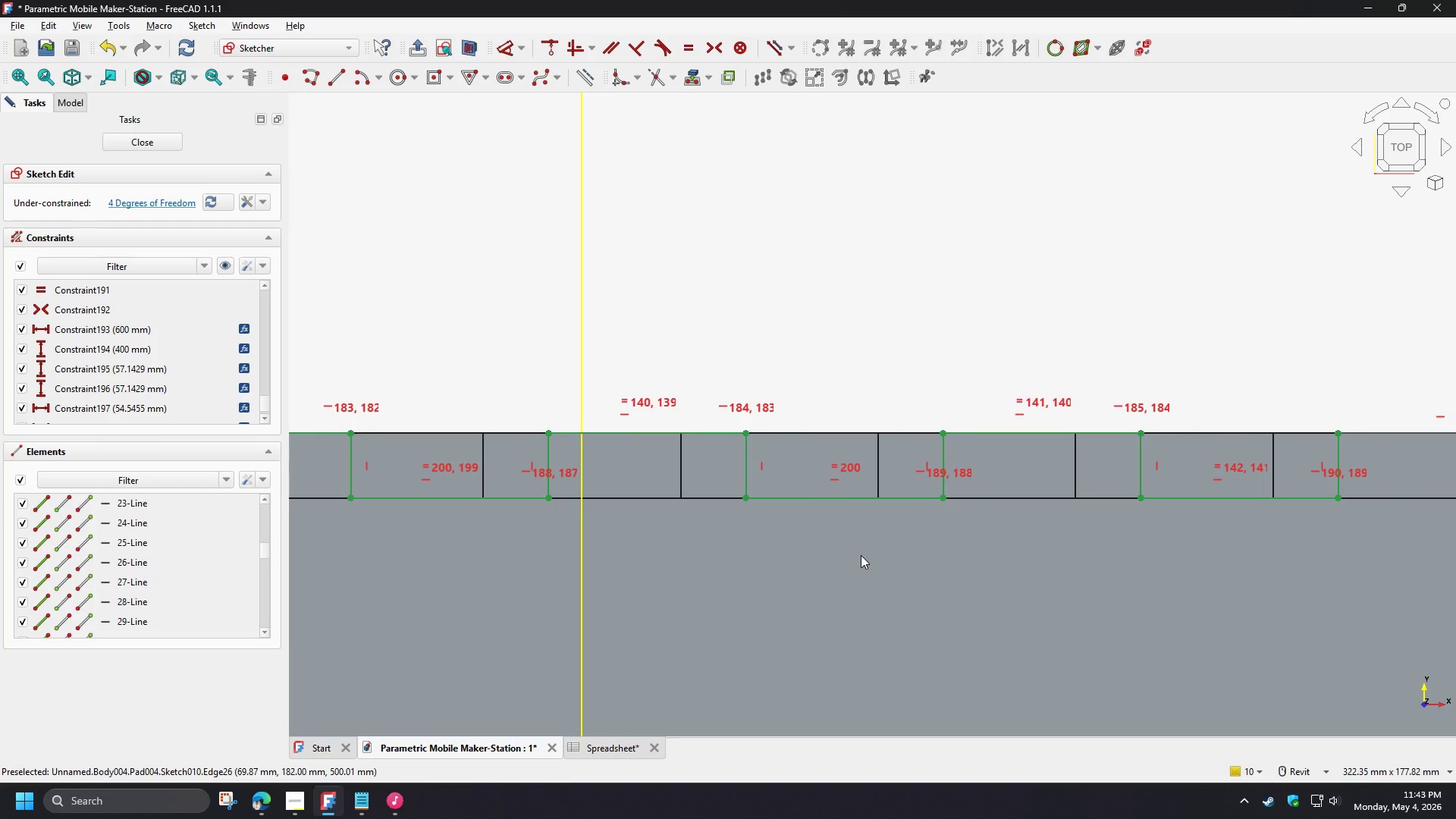 
scroll: coordinate [861, 555], scroll_direction: down, amount: 3.0
 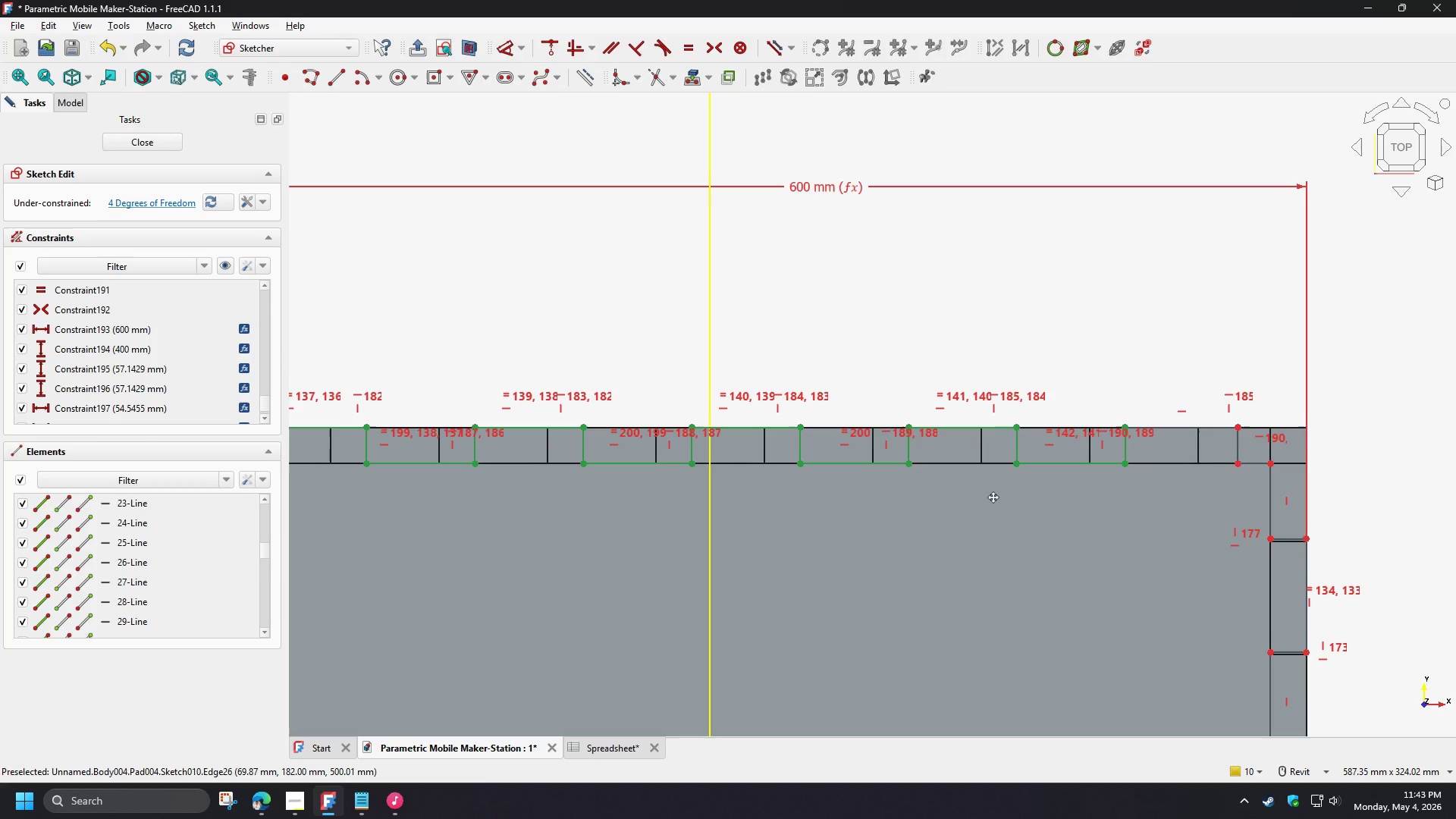 
scroll: coordinate [885, 516], scroll_direction: up, amount: 4.0
 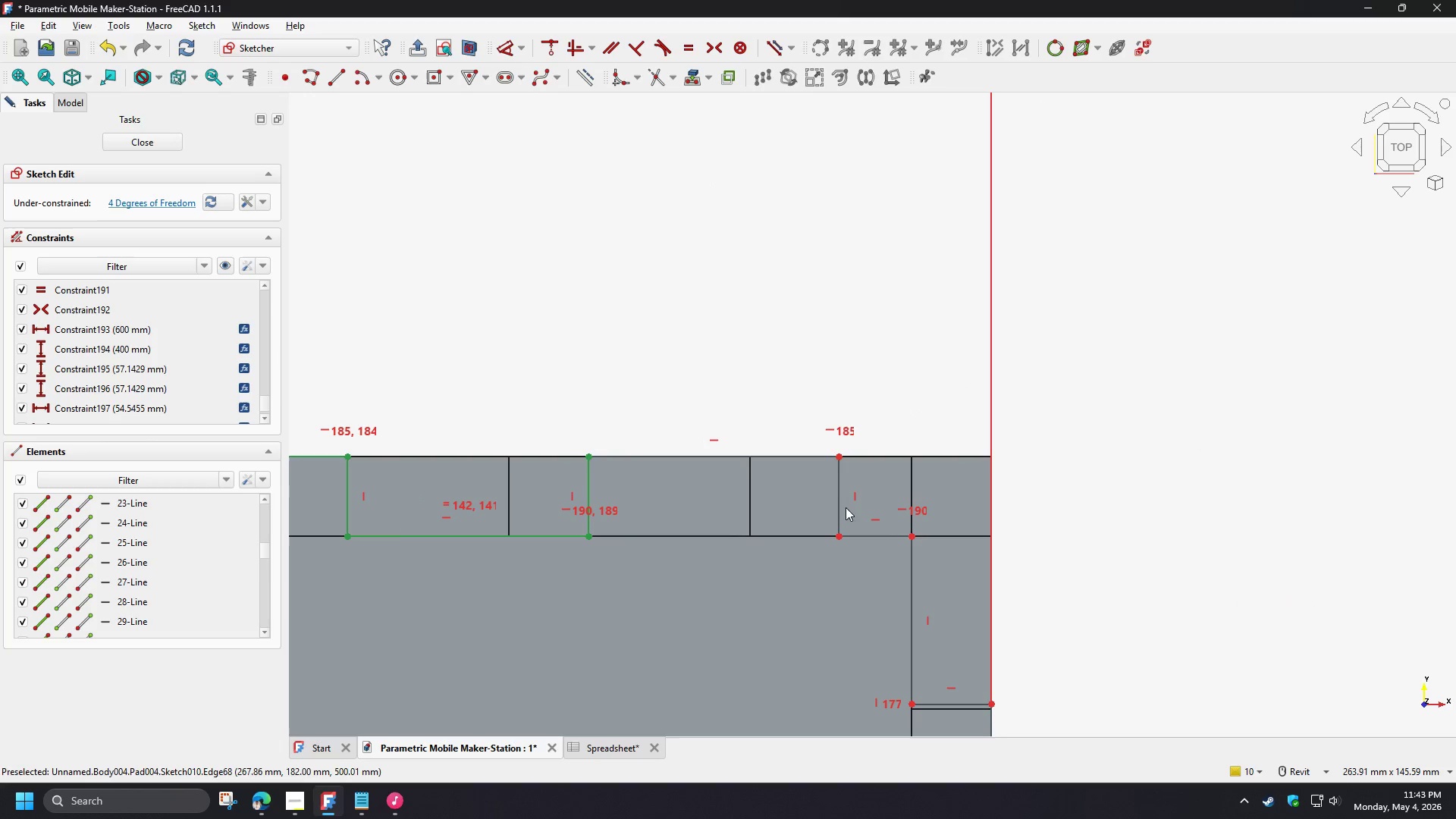 
left_click_drag(start_coordinate=[837, 490], to_coordinate=[815, 490])
 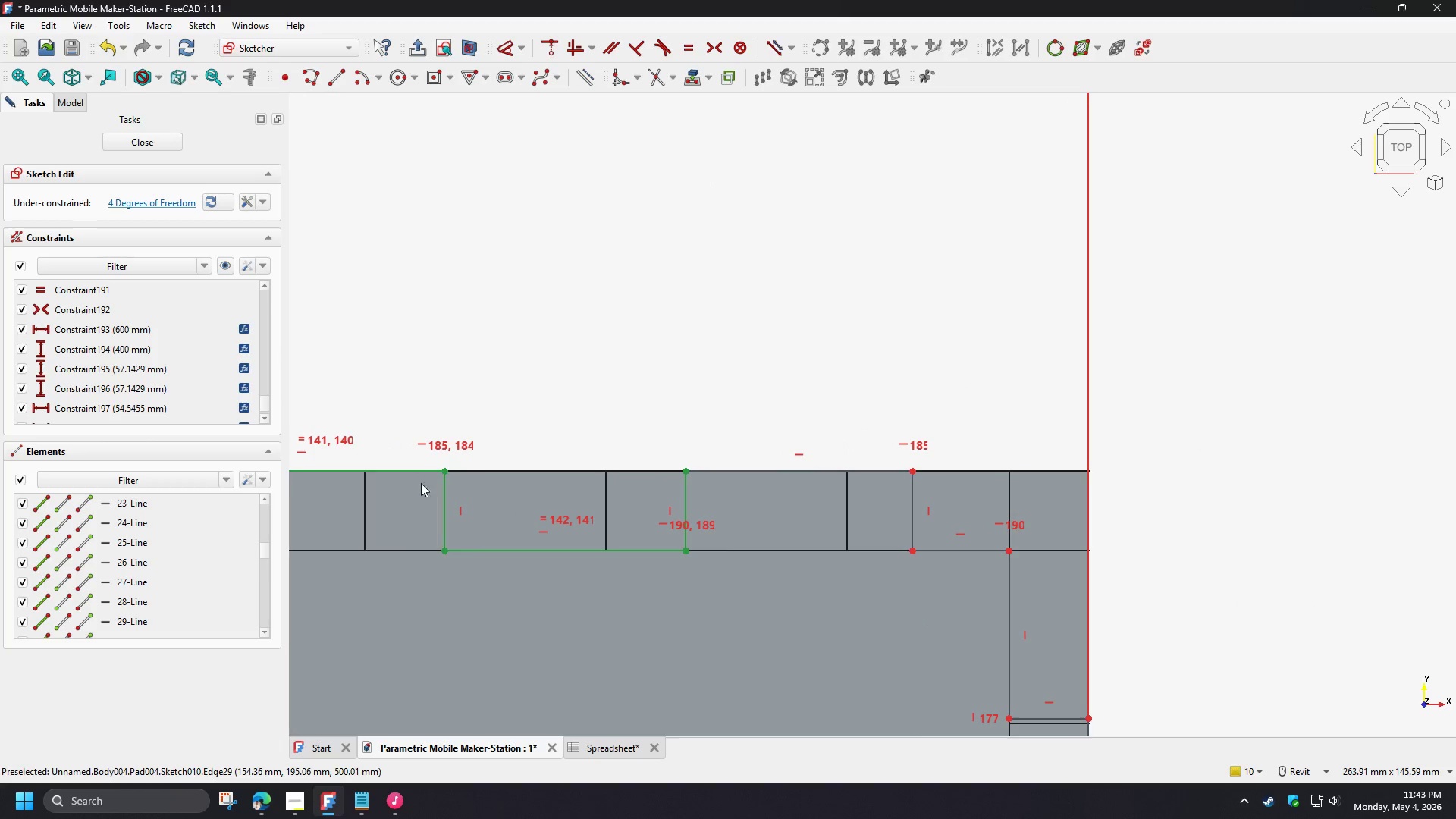 
left_click([406, 469])
 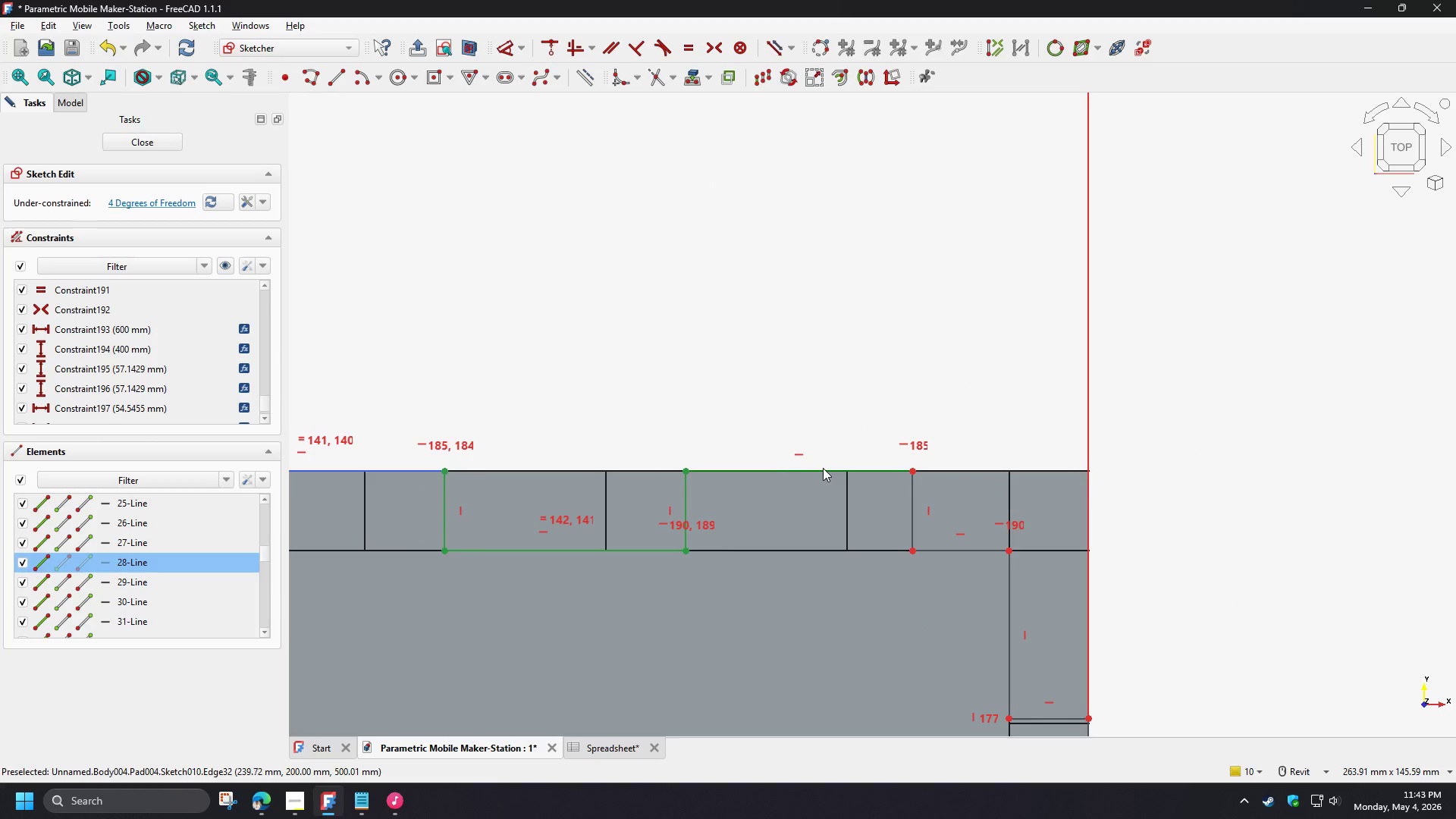 
left_click([823, 468])
 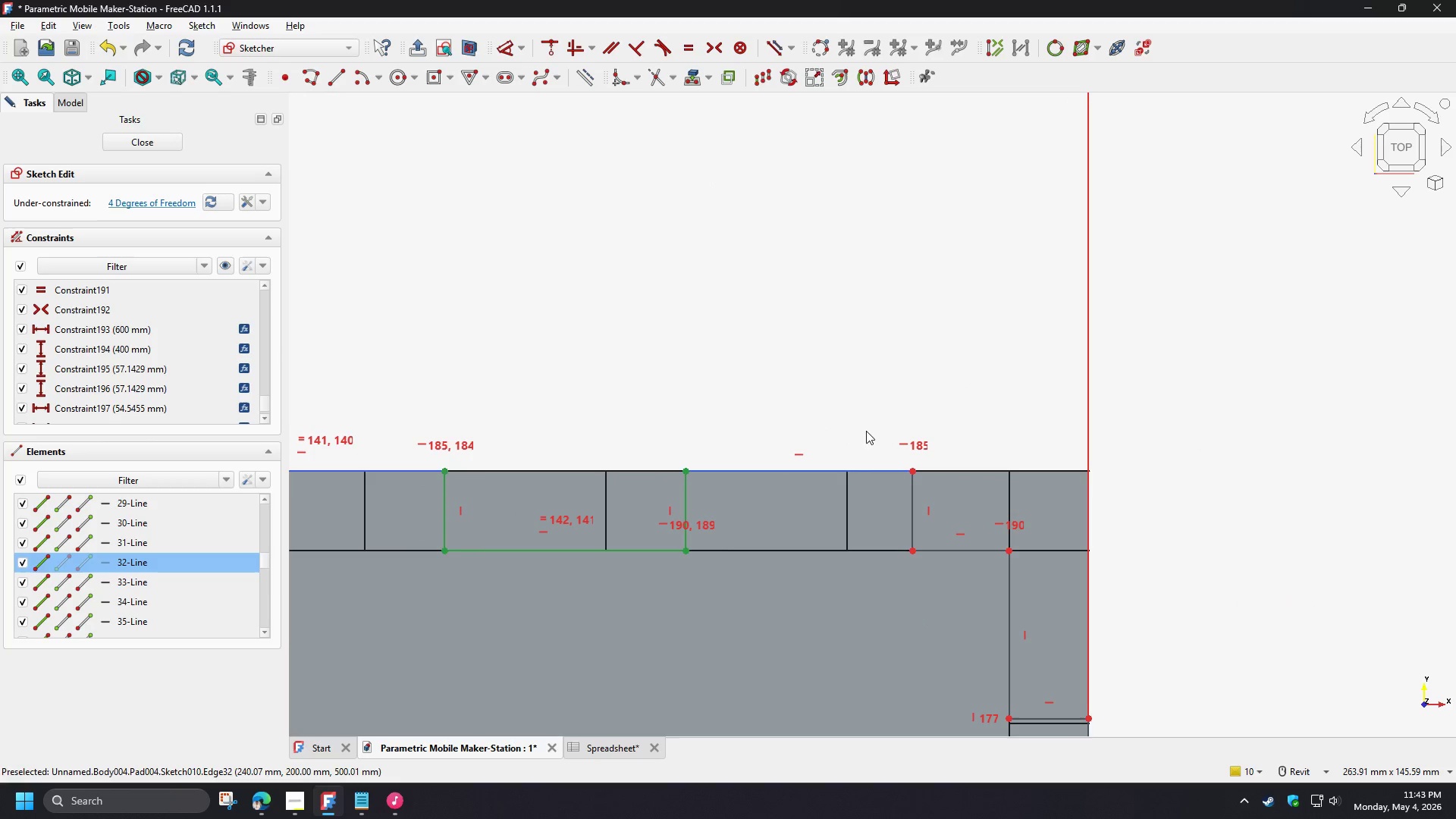 
key(E)
 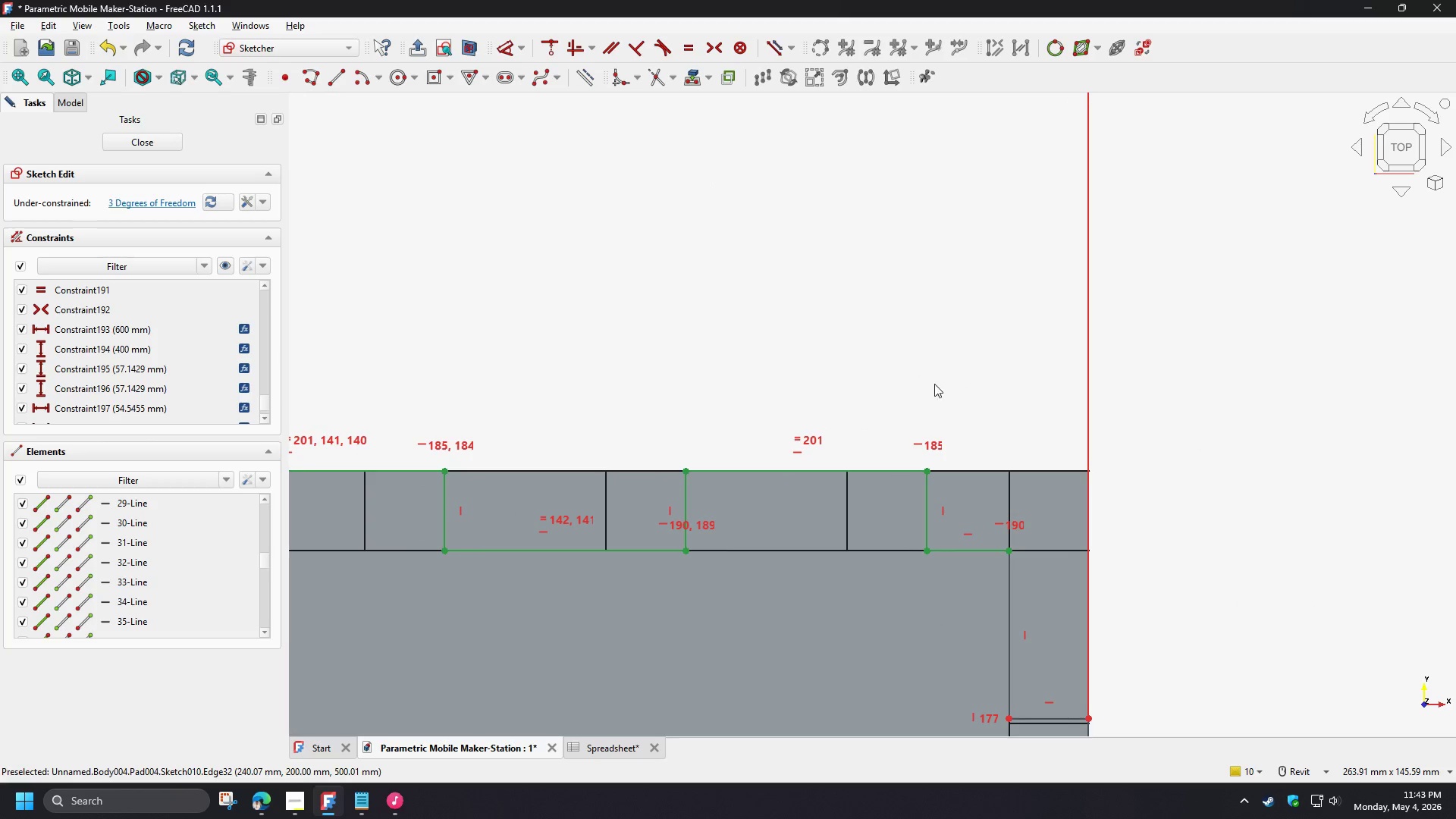 
scroll: coordinate [1116, 450], scroll_direction: down, amount: 7.0
 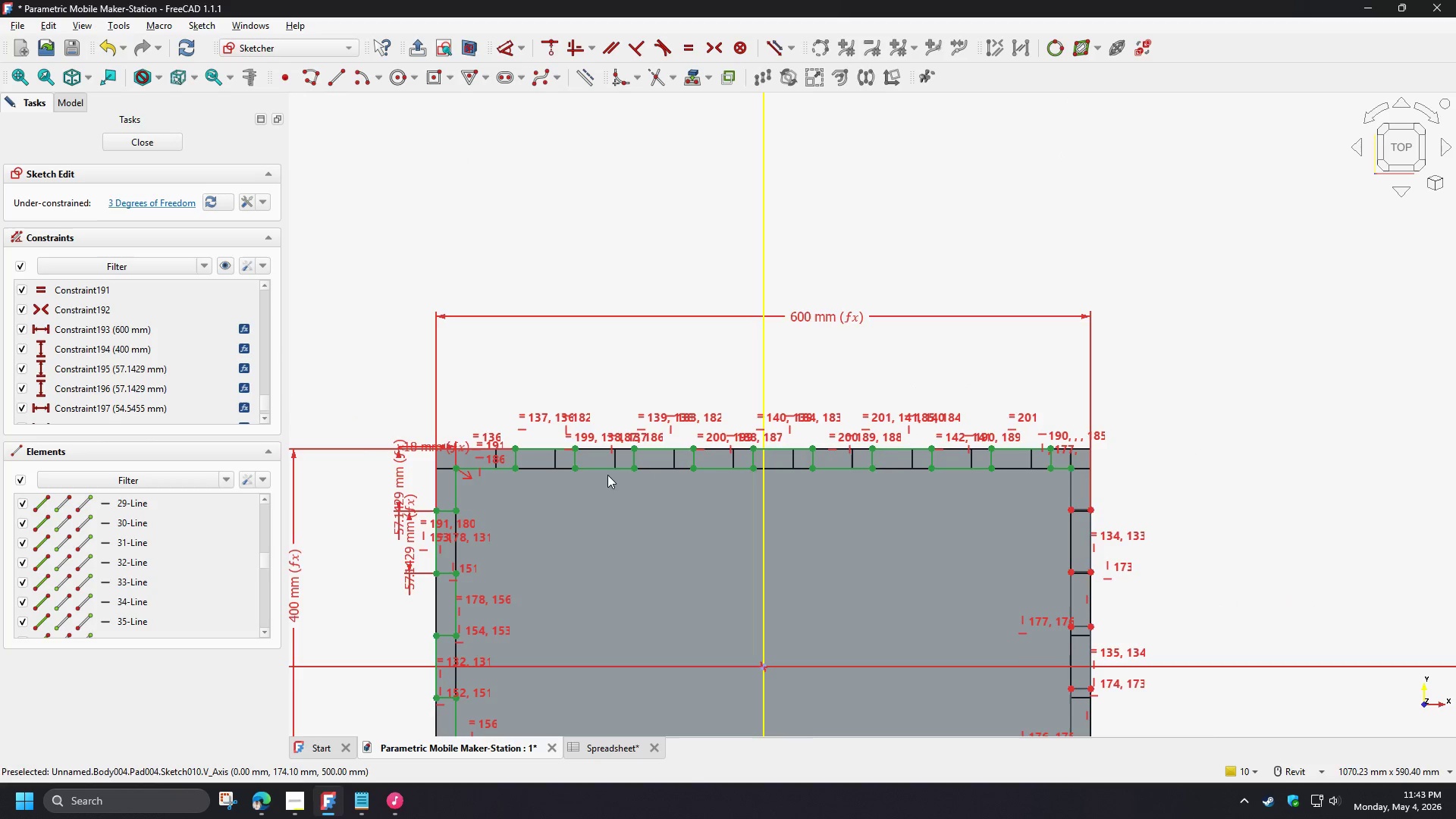 
scroll: coordinate [529, 493], scroll_direction: up, amount: 4.0
 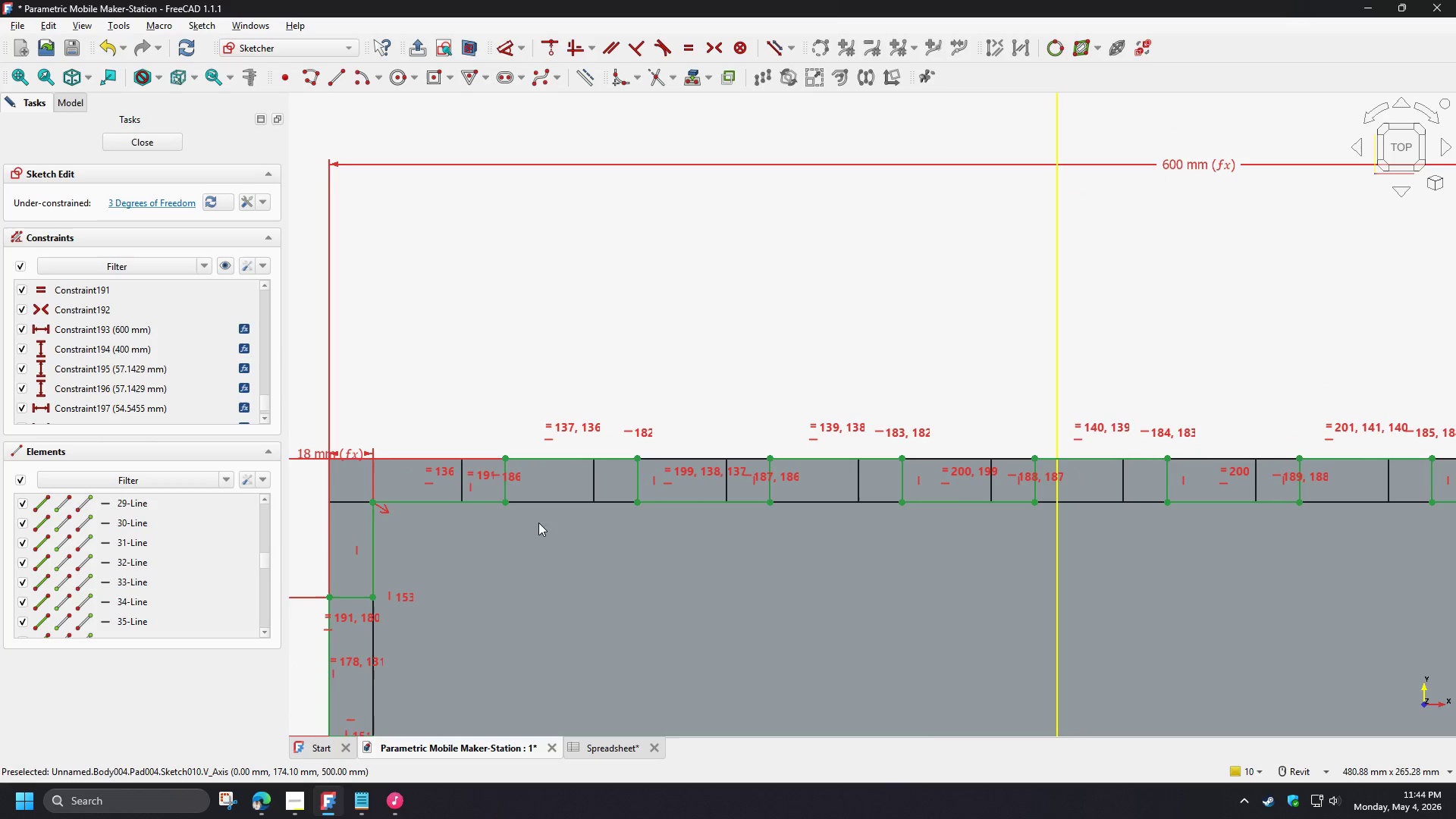 
left_click_drag(start_coordinate=[506, 485], to_coordinate=[449, 486])
 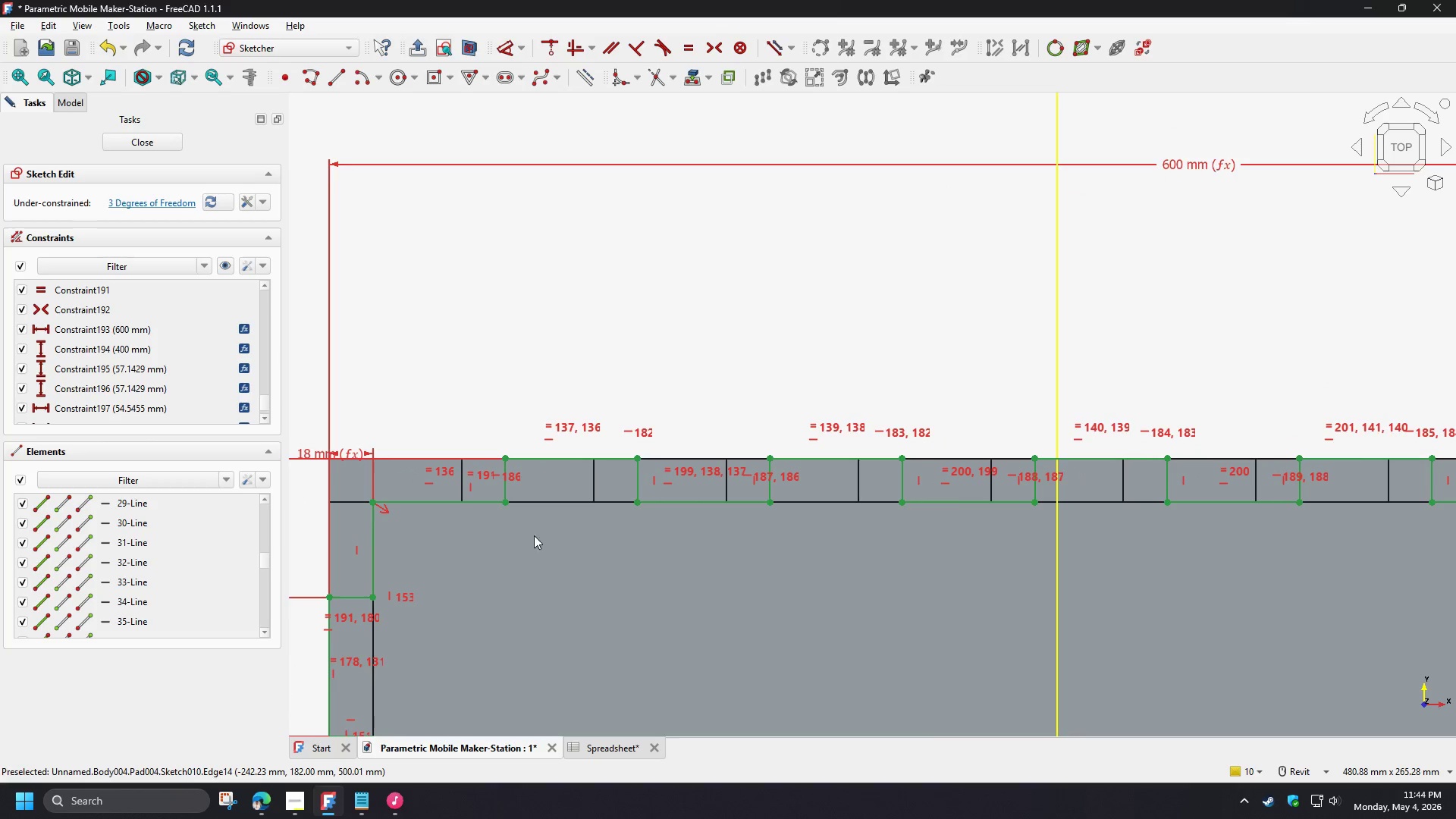 
wait(5.36)
 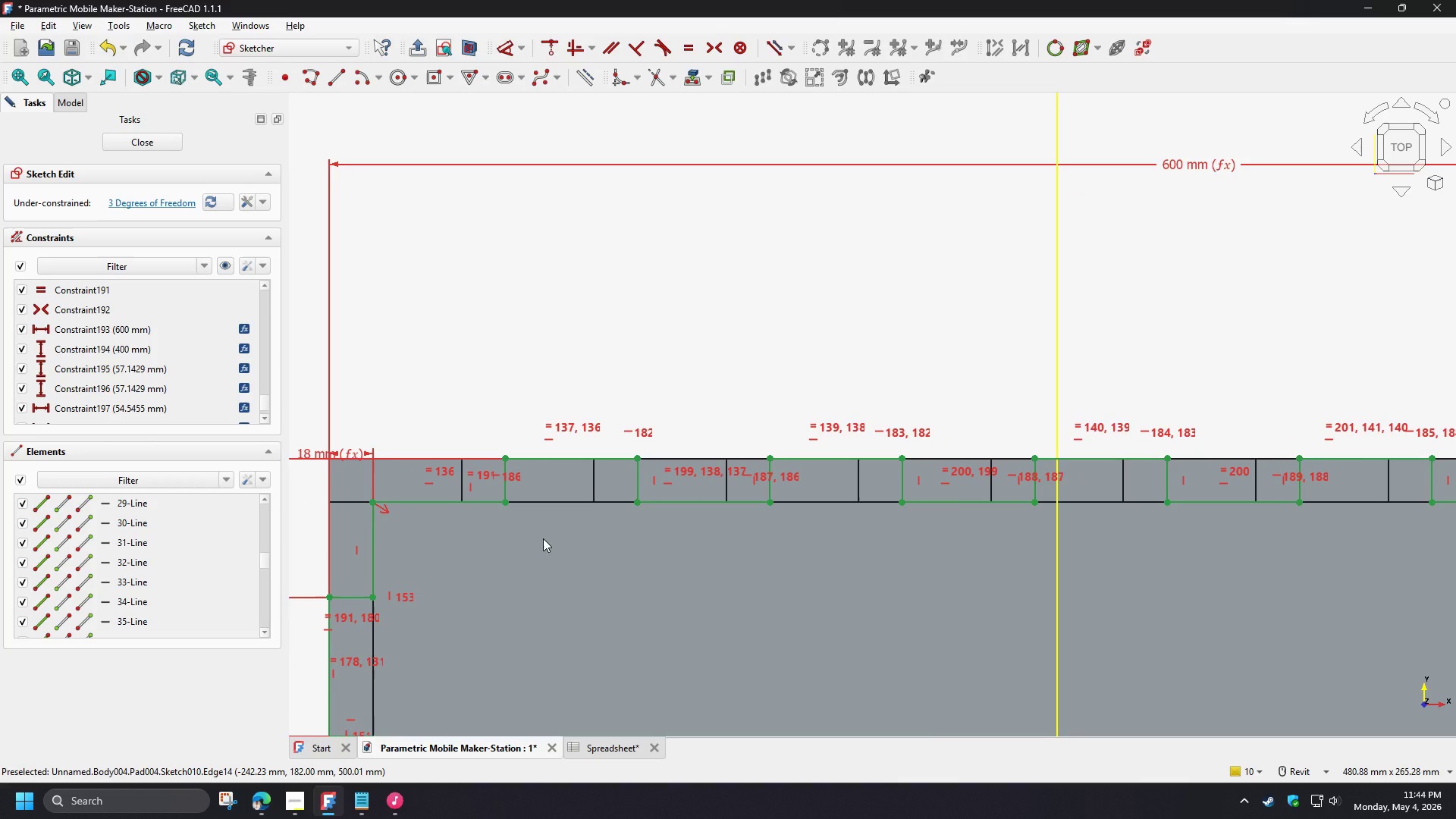 
left_click([441, 475])
 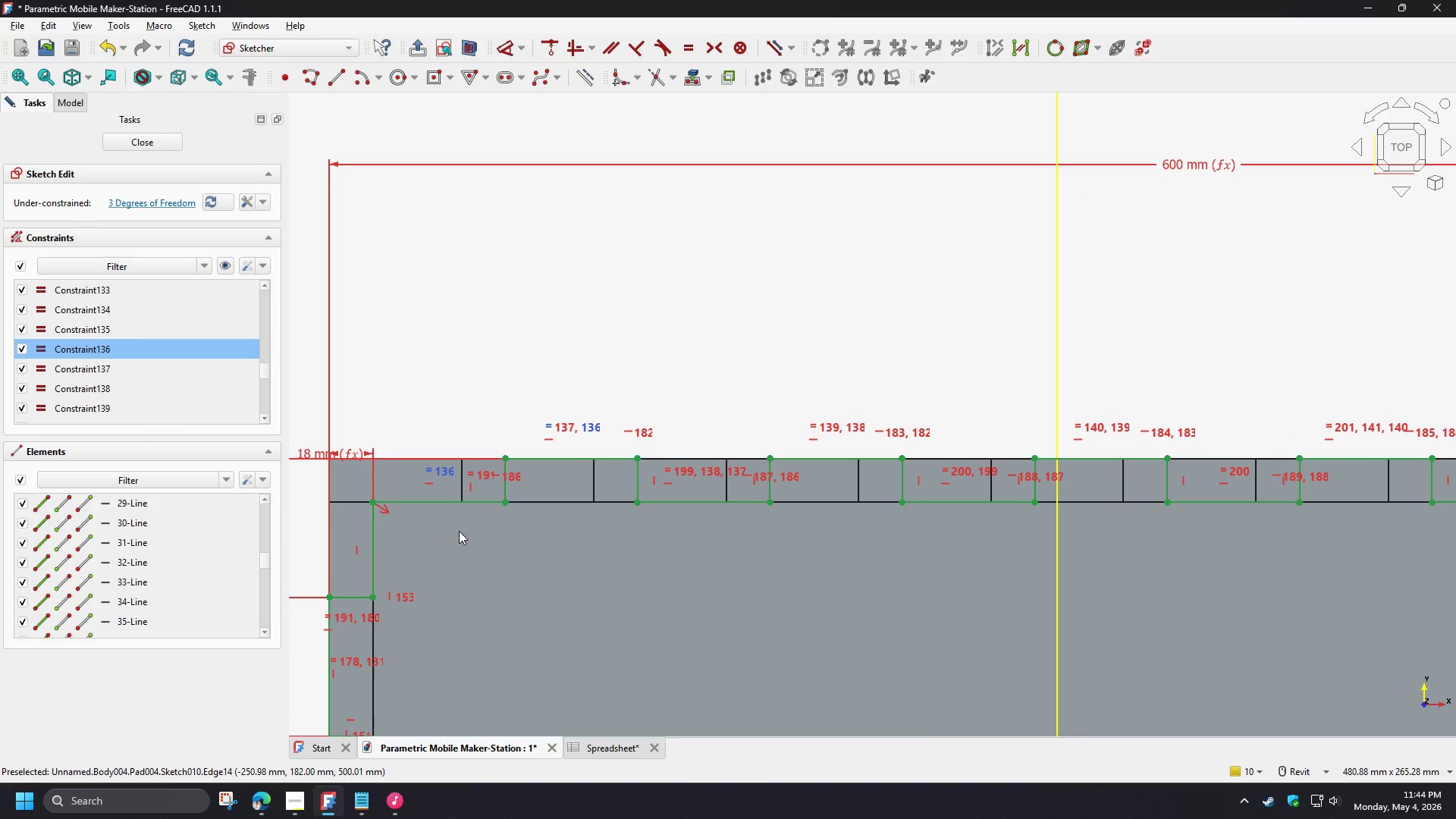 
key(Delete)
 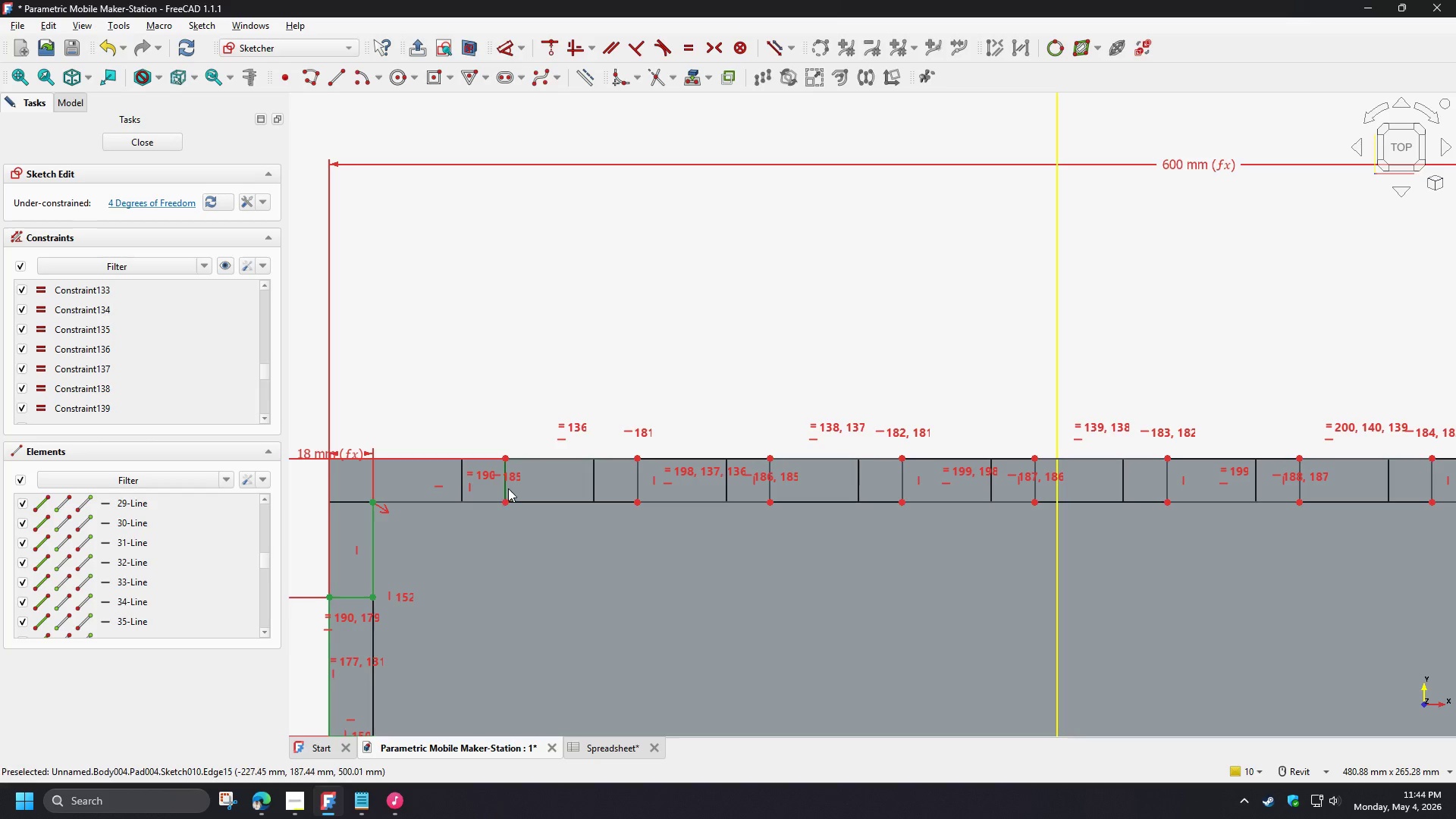 
left_click_drag(start_coordinate=[505, 488], to_coordinate=[469, 488])
 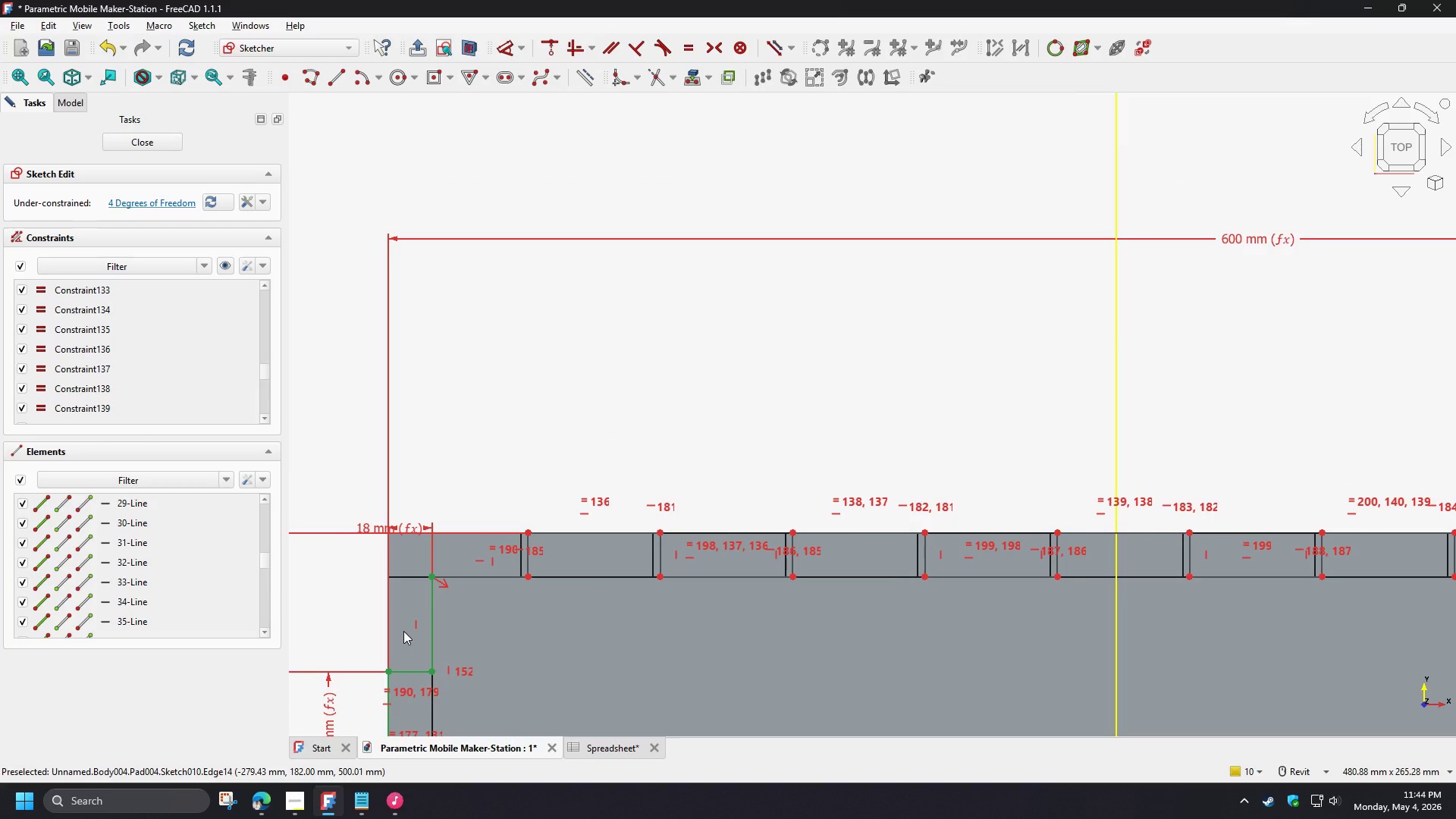 
left_click([387, 671])
 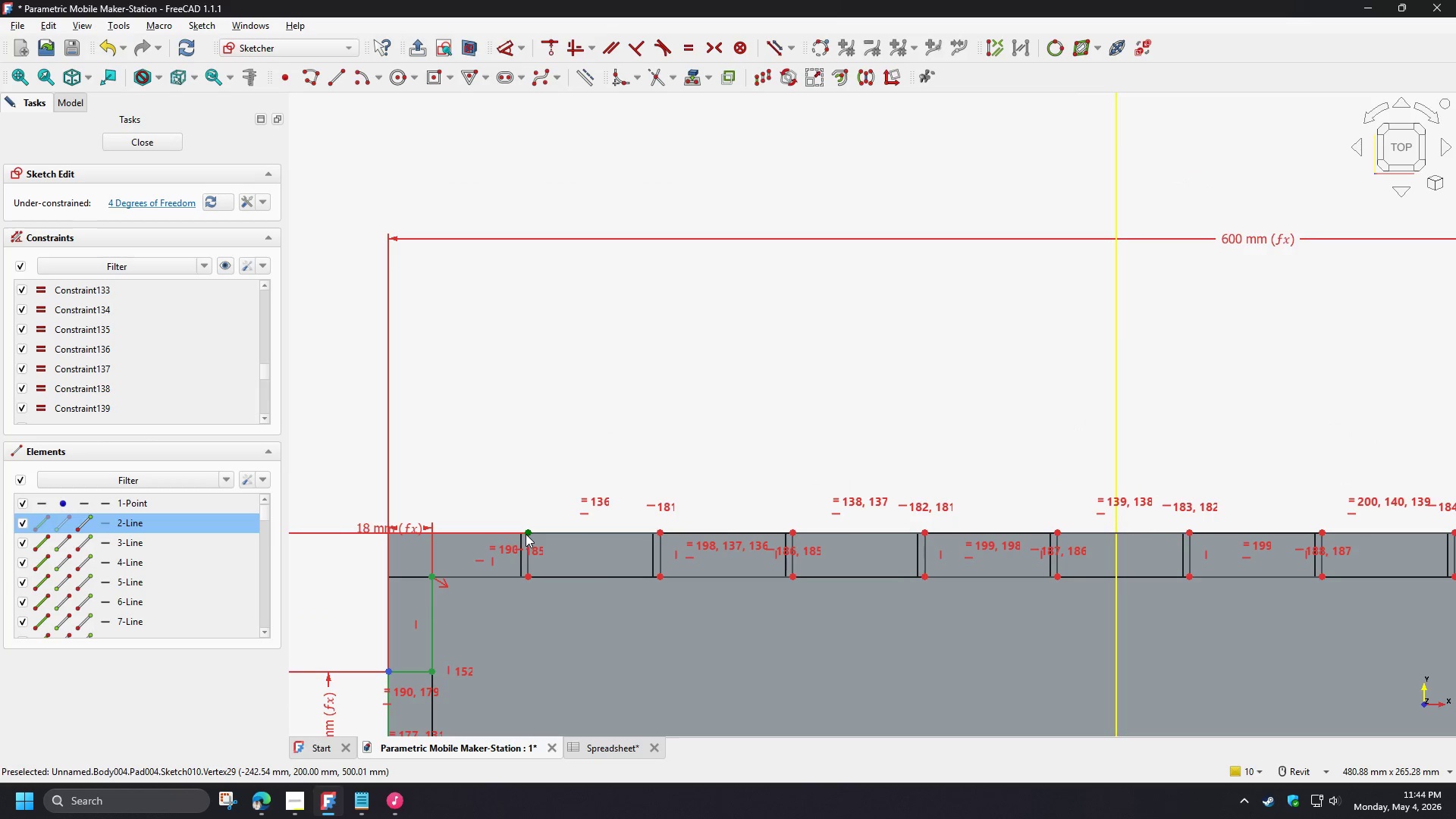 
key(D)
 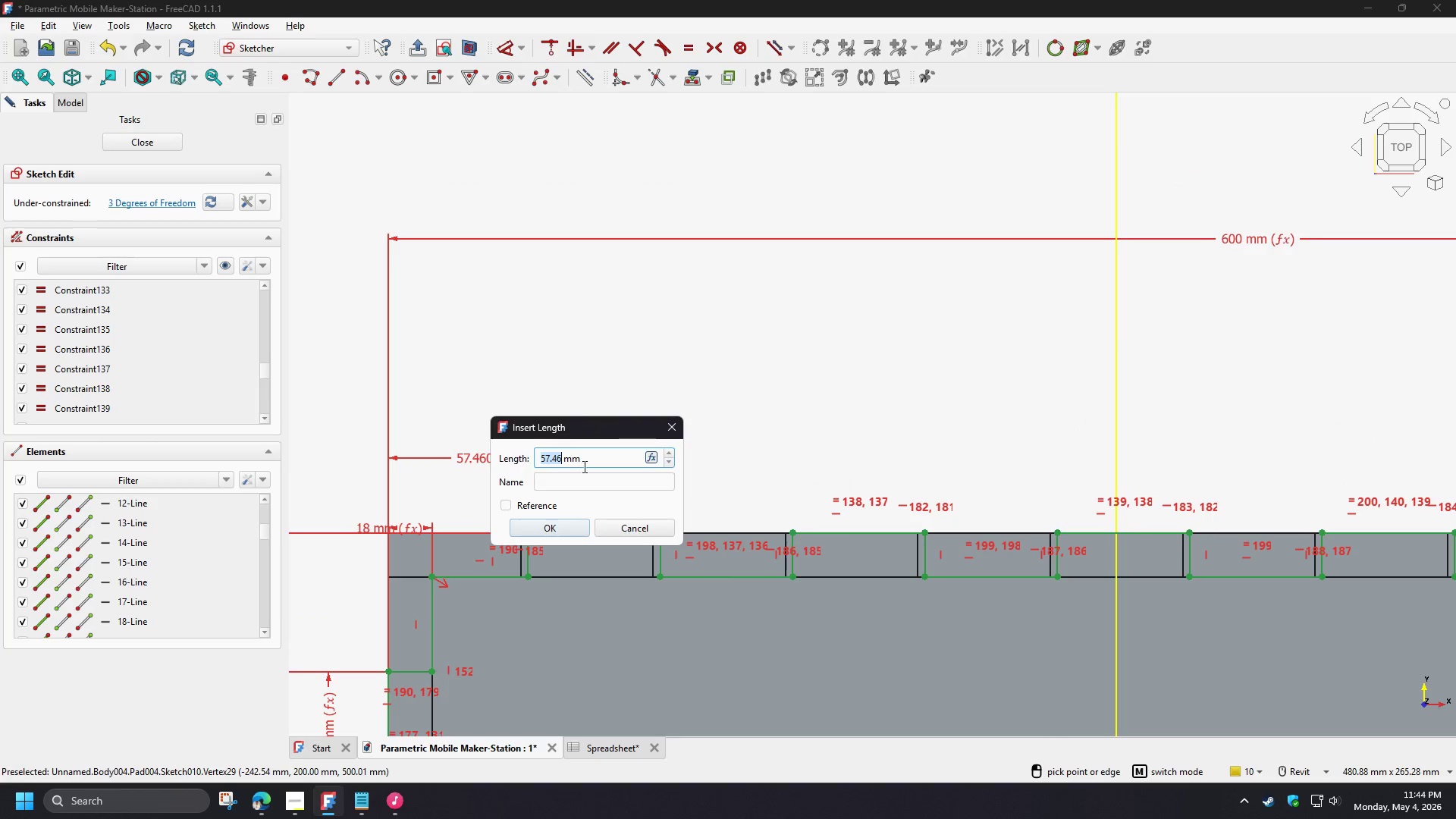 
left_click([654, 457])
 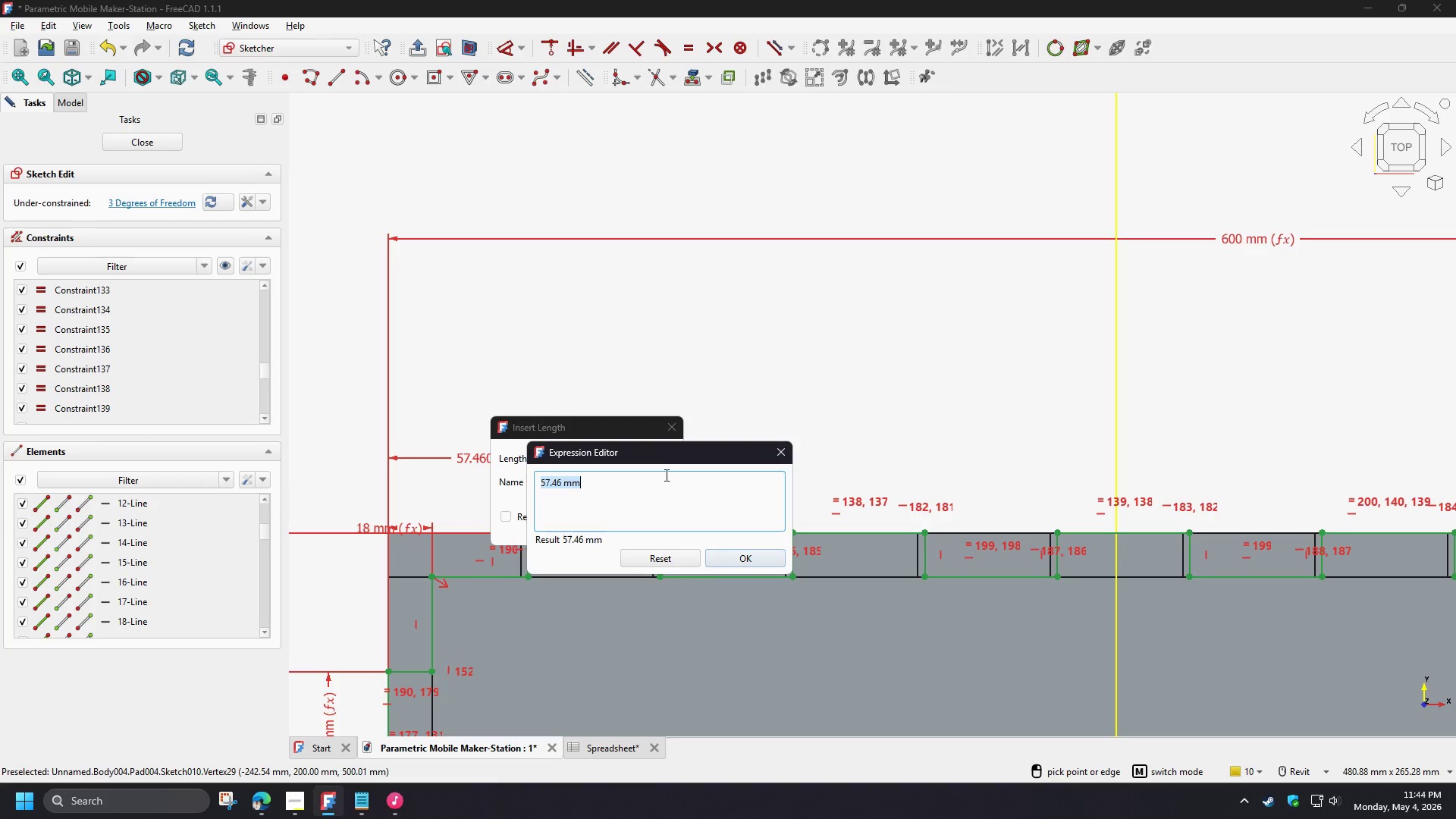 
key(Control+V)
 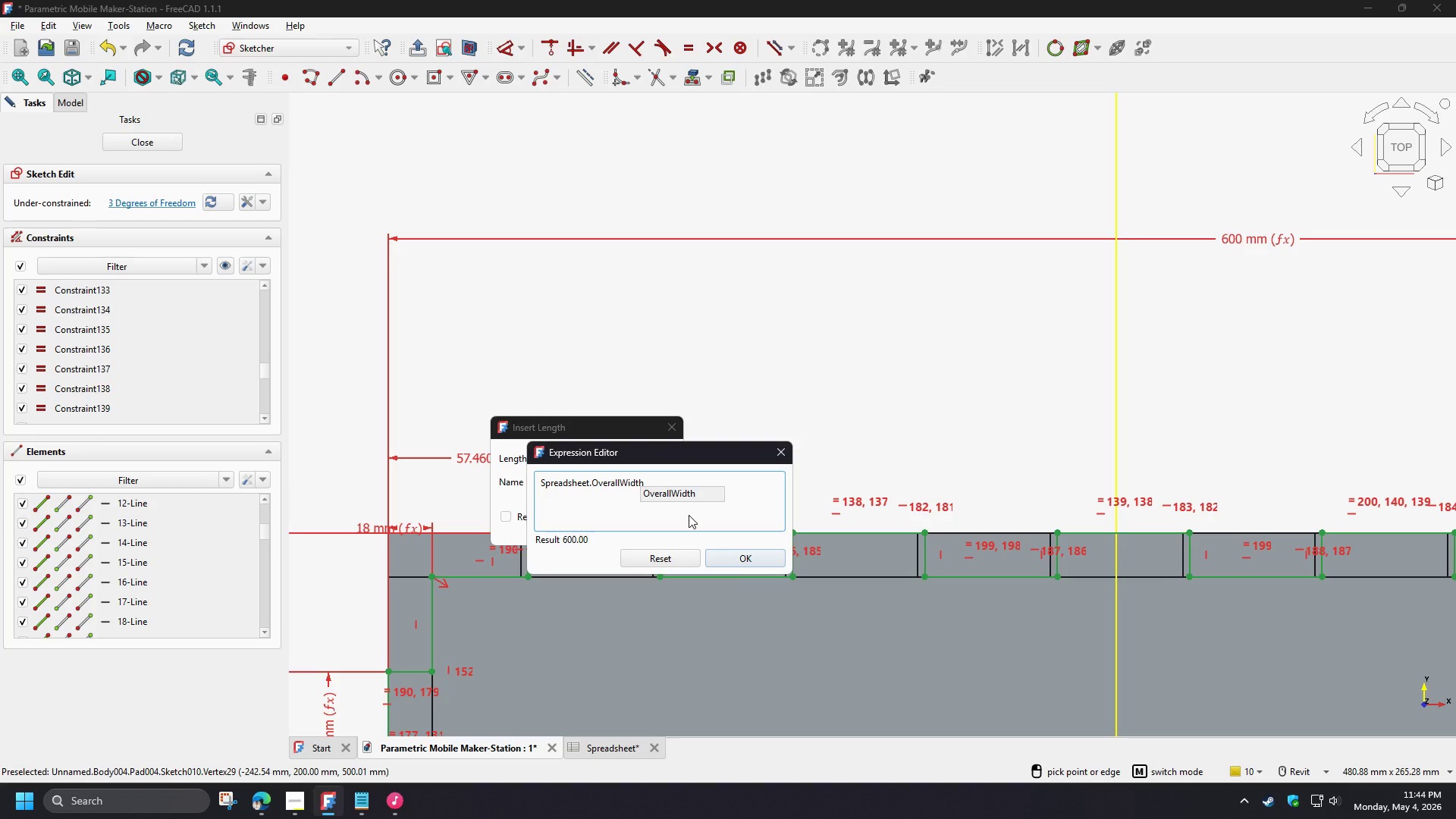 
key(NumpadDivide)
 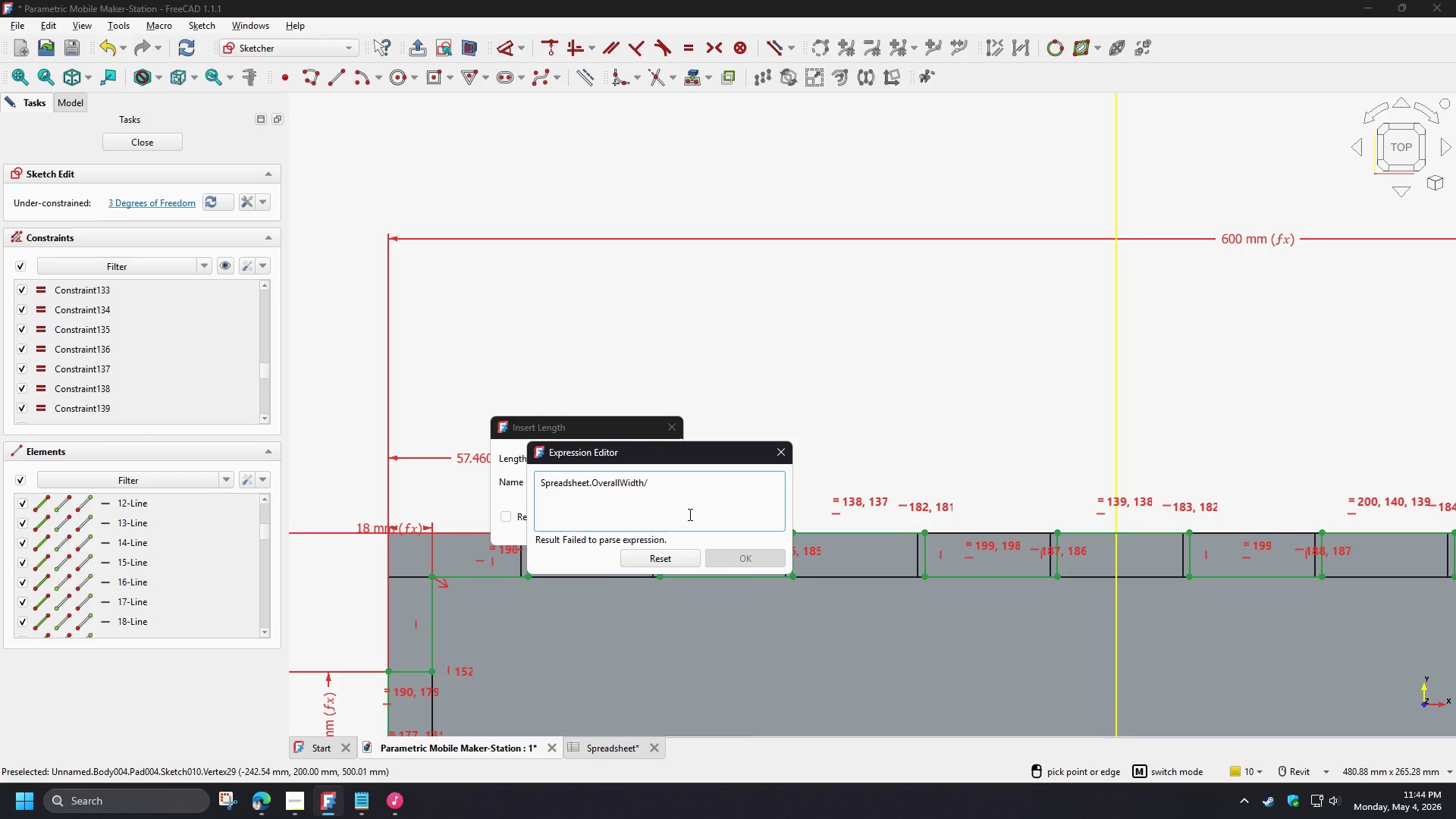 
key(Numpad1)
 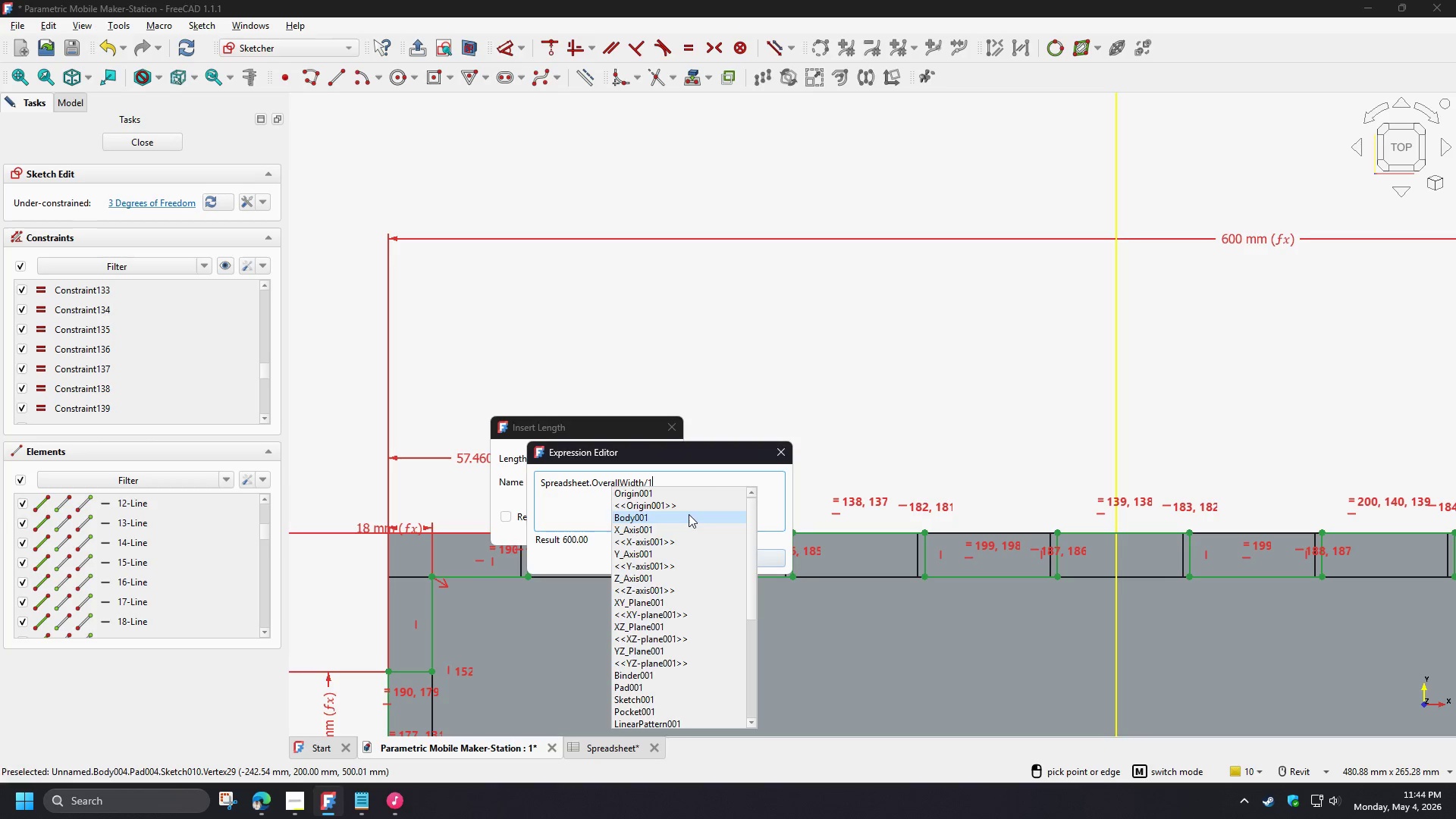 
key(Numpad1)
 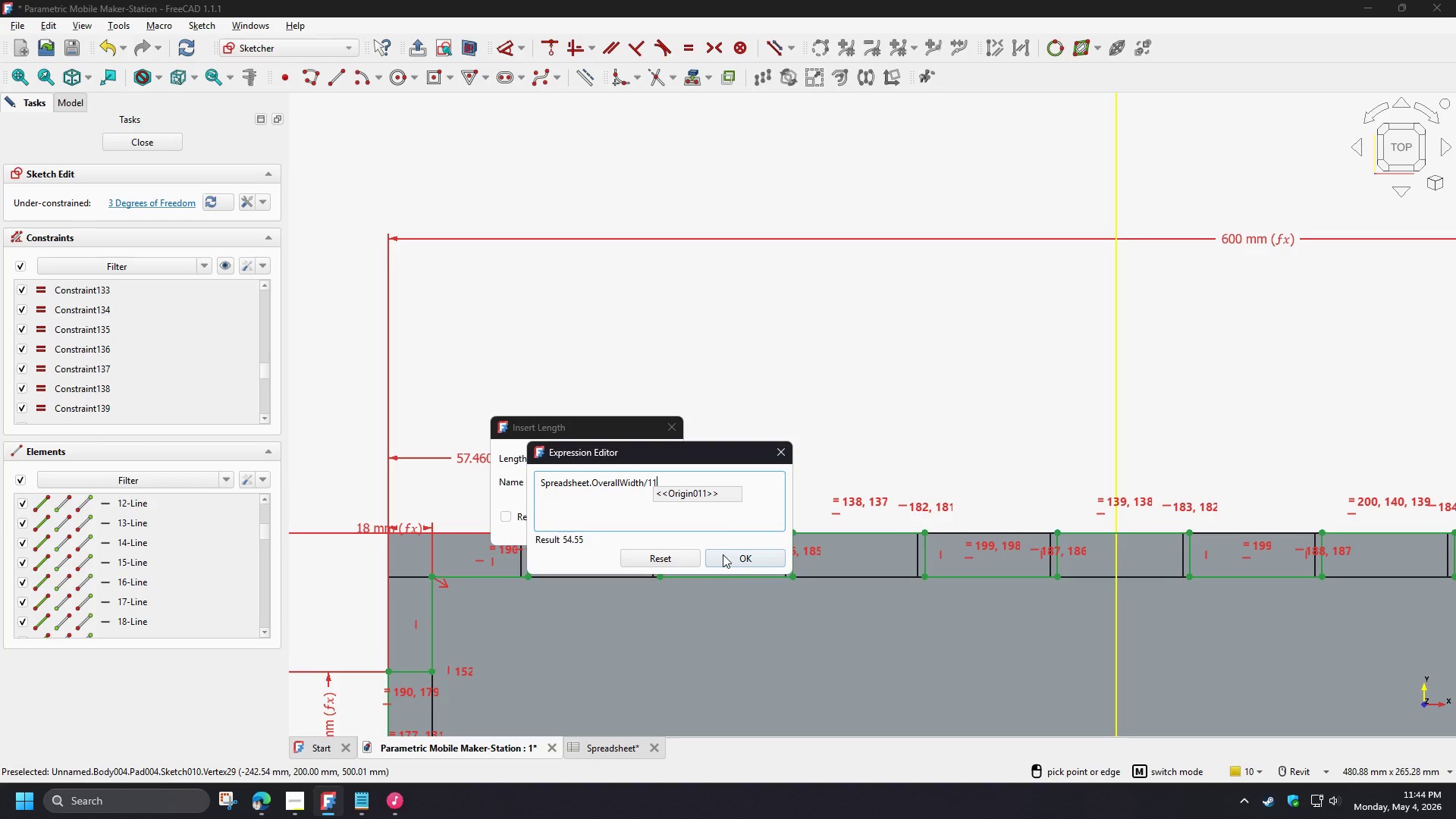 
left_click([723, 554])
 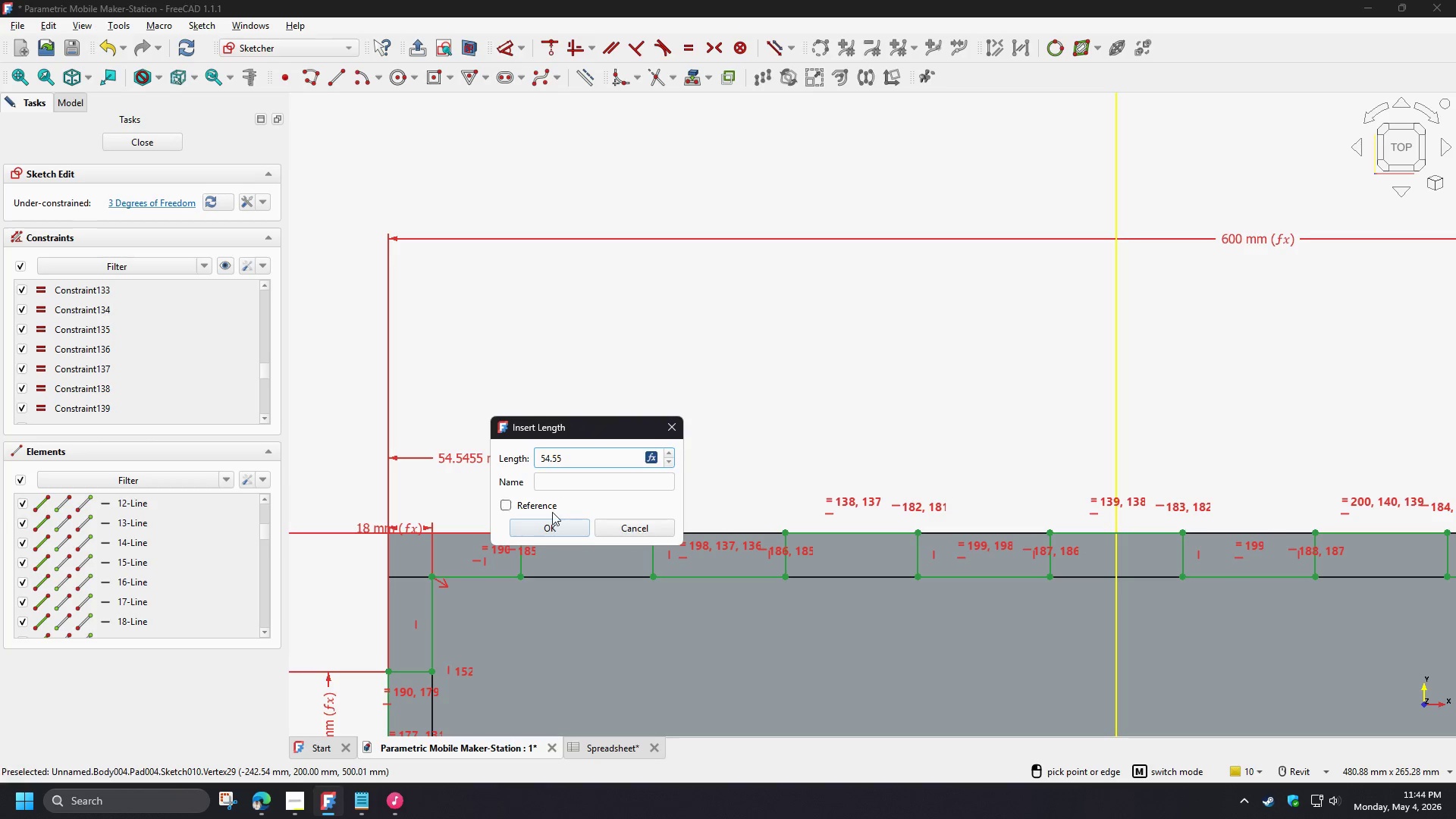 
left_click([551, 526])
 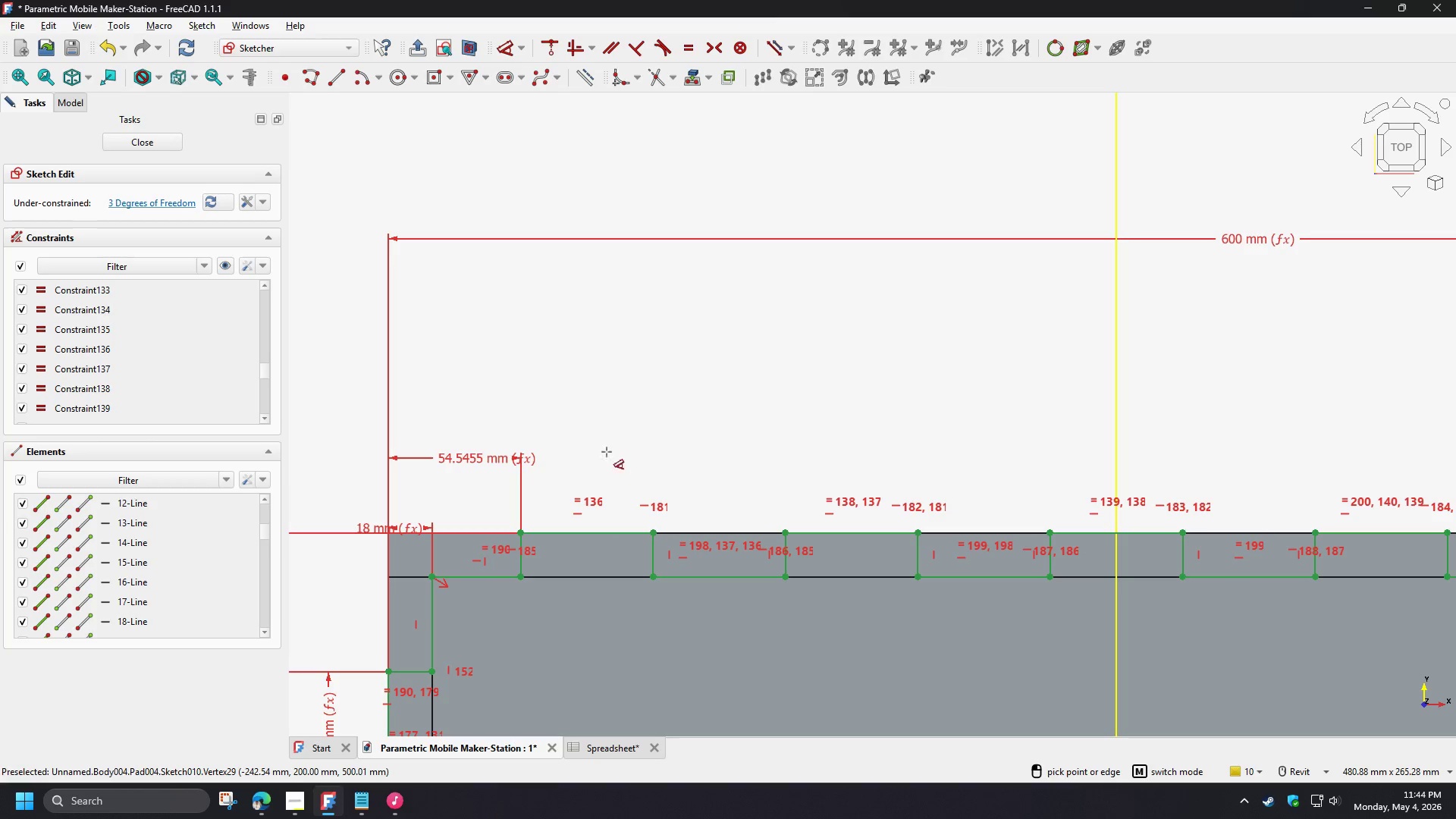 
right_click([604, 438])
 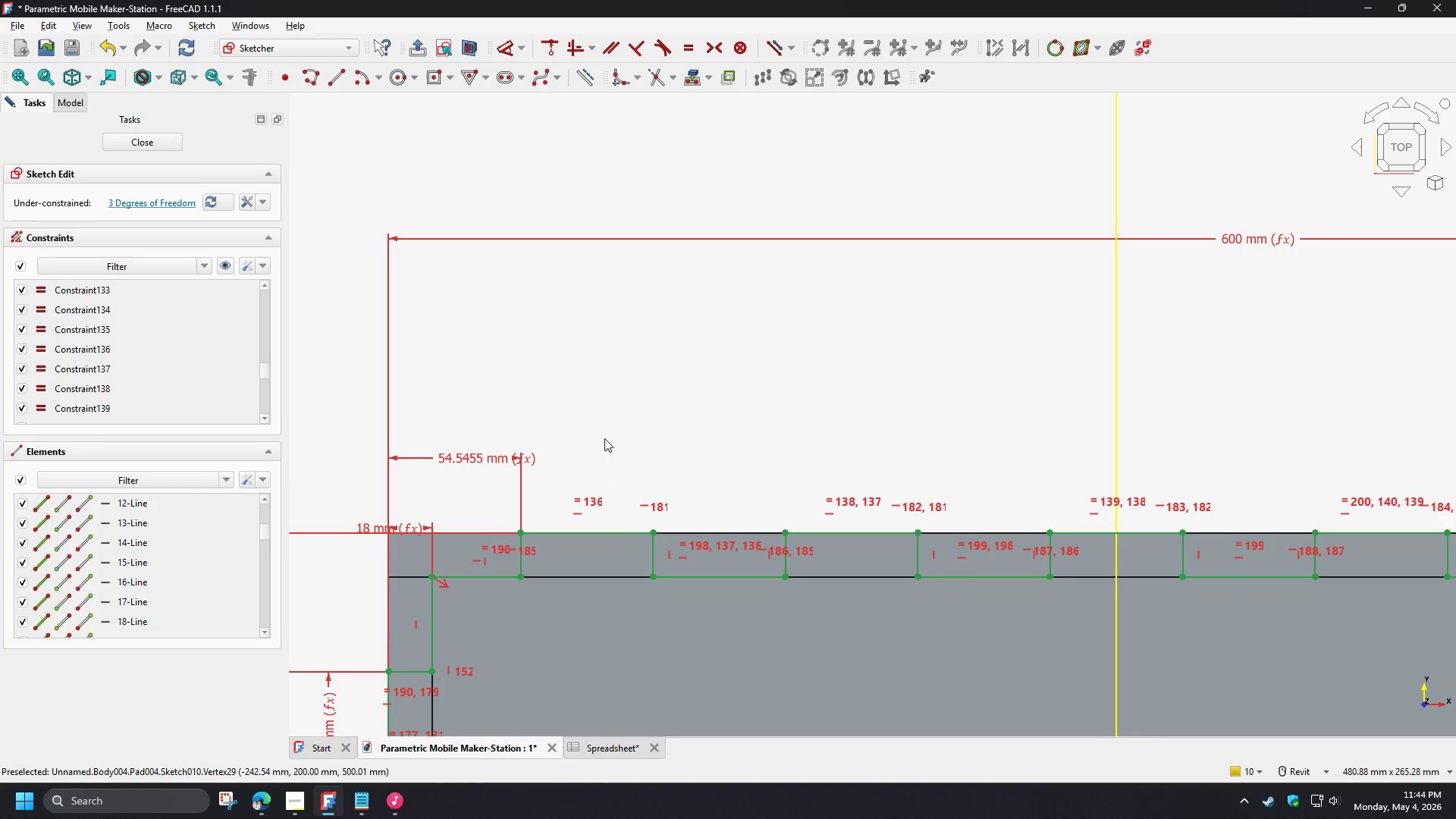 
scroll: coordinate [604, 438], scroll_direction: down, amount: 4.0
 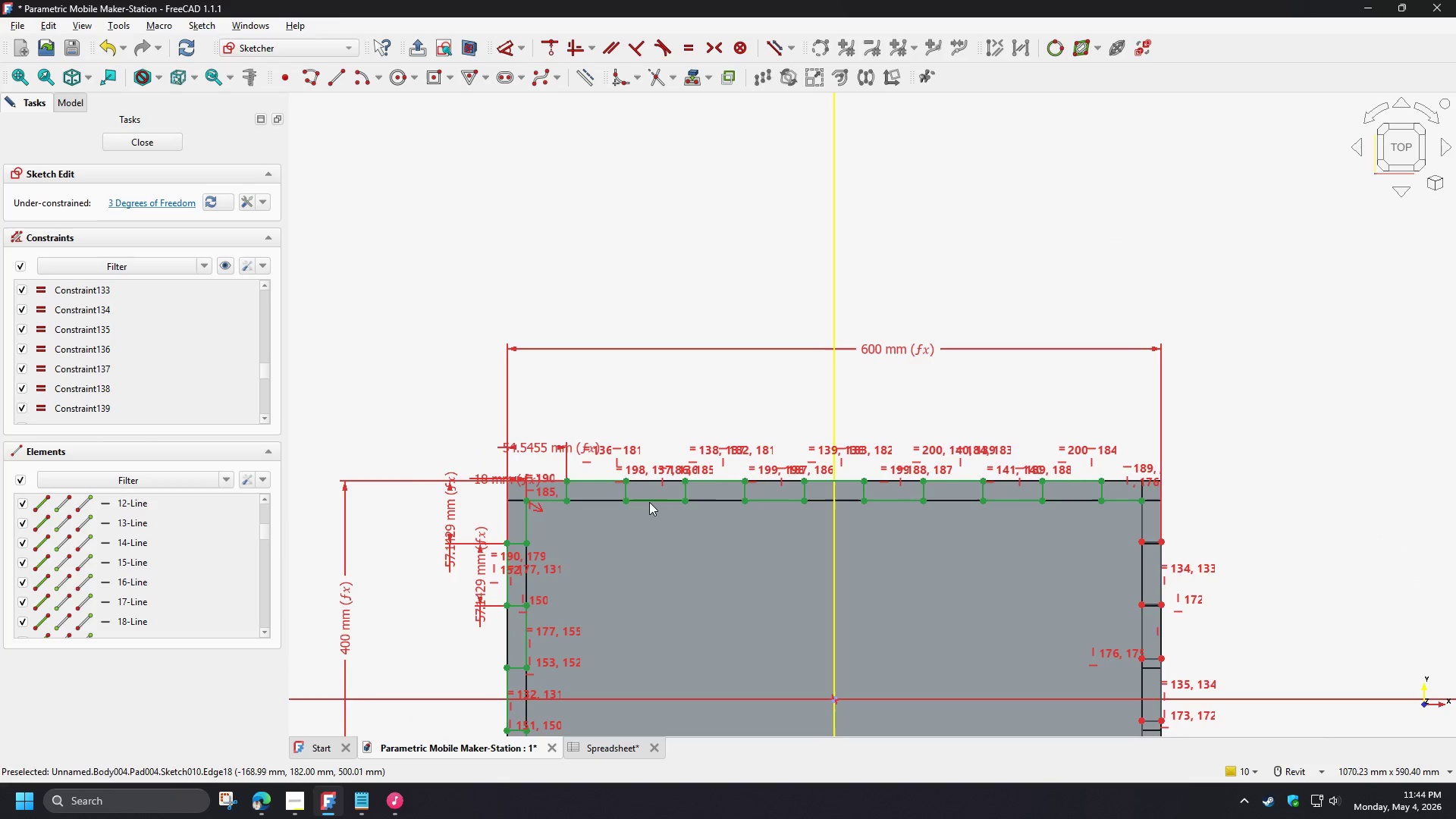 
scroll: coordinate [808, 460], scroll_direction: up, amount: 4.0
 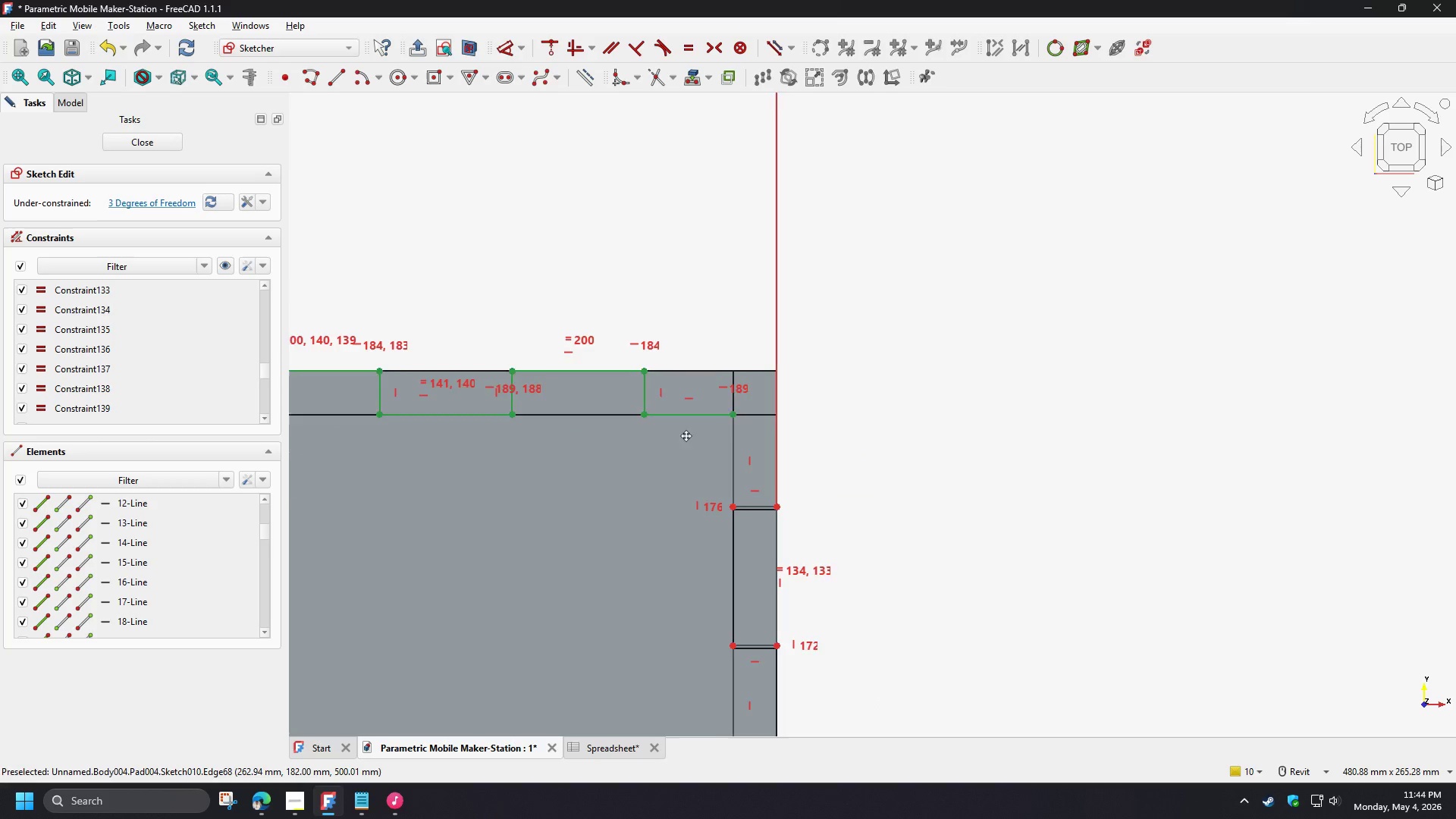 
scroll: coordinate [802, 426], scroll_direction: down, amount: 3.0
 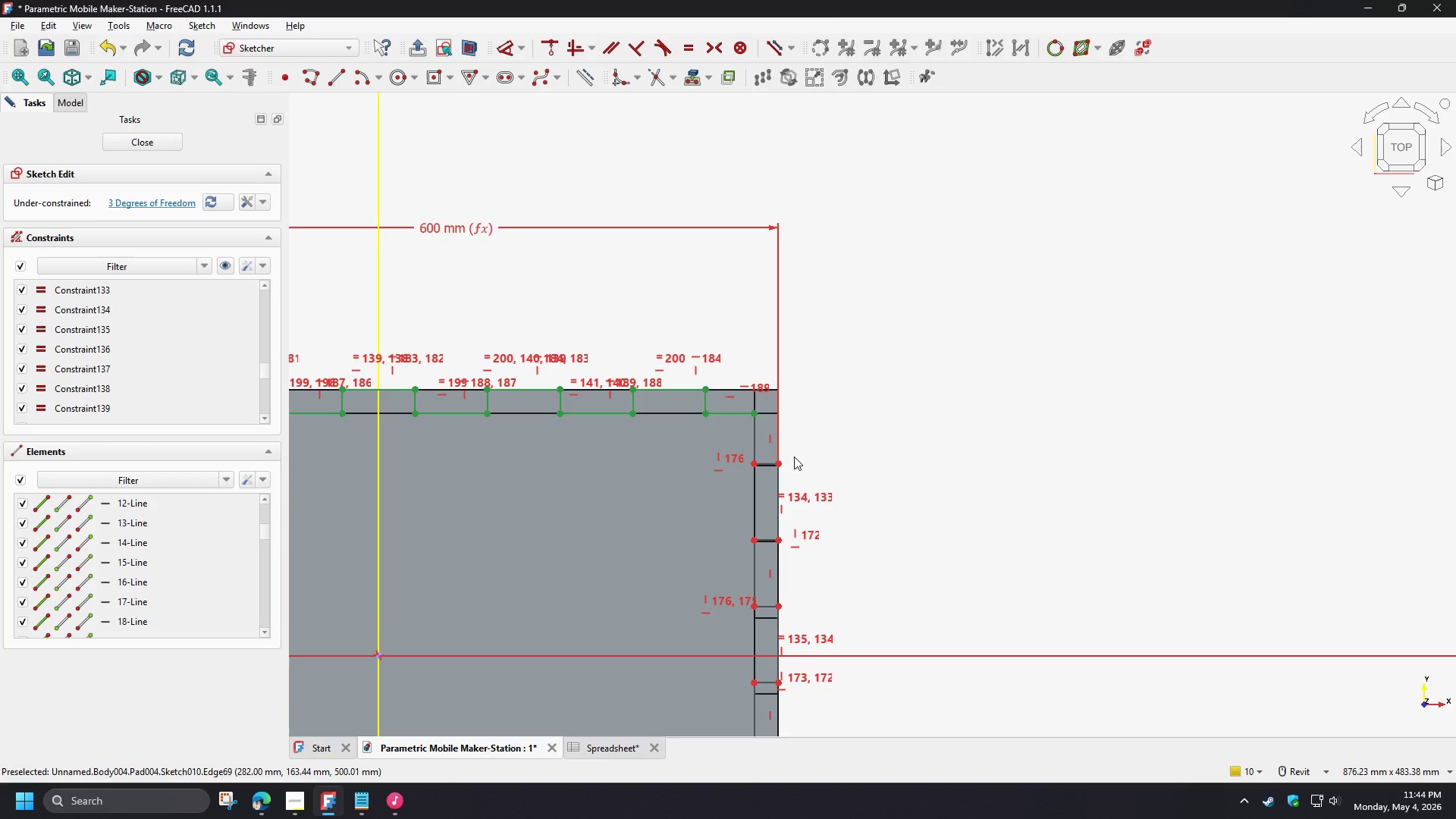 
scroll: coordinate [790, 463], scroll_direction: up, amount: 3.0
 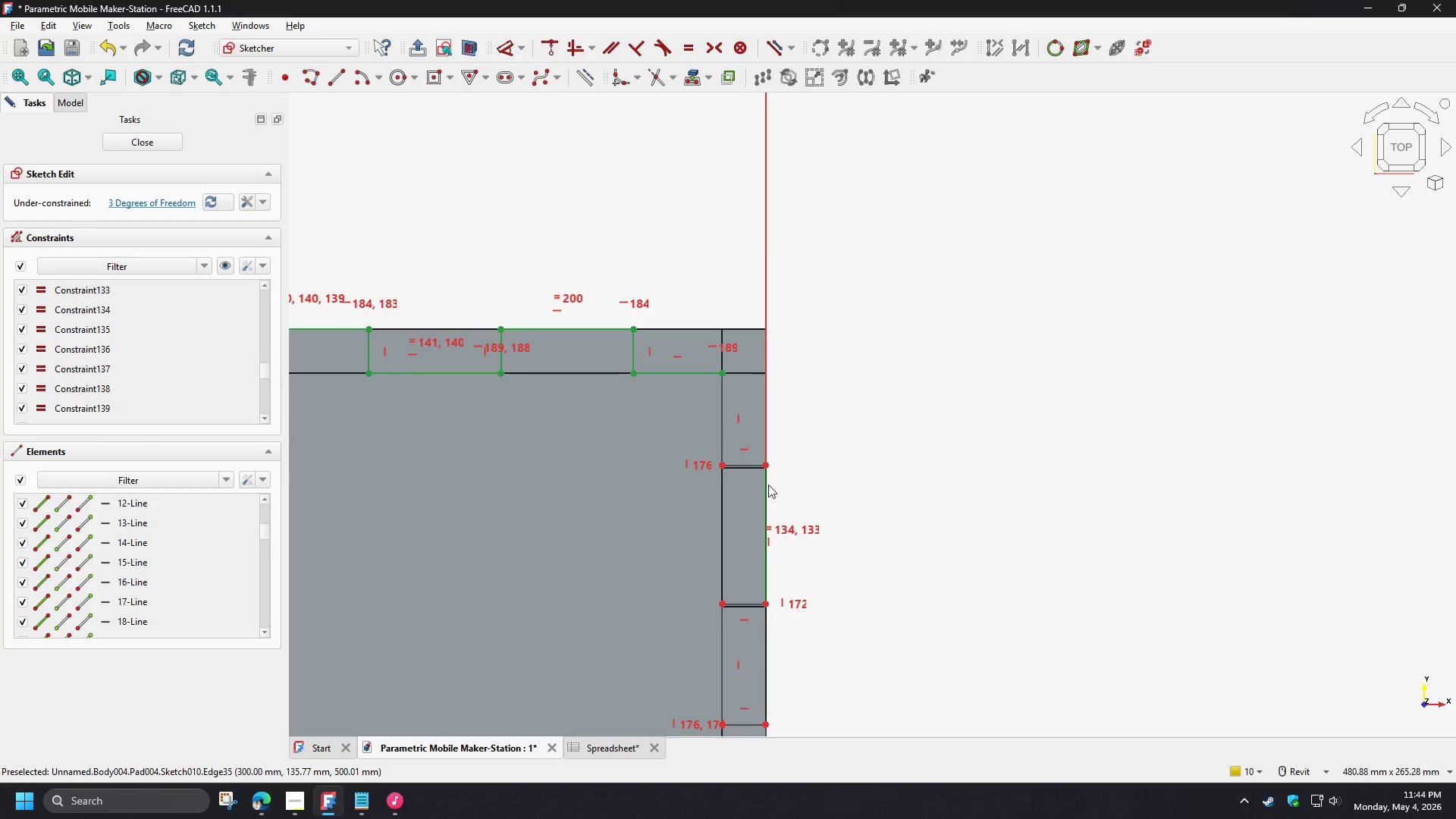 
left_click_drag(start_coordinate=[767, 485], to_coordinate=[809, 482])
 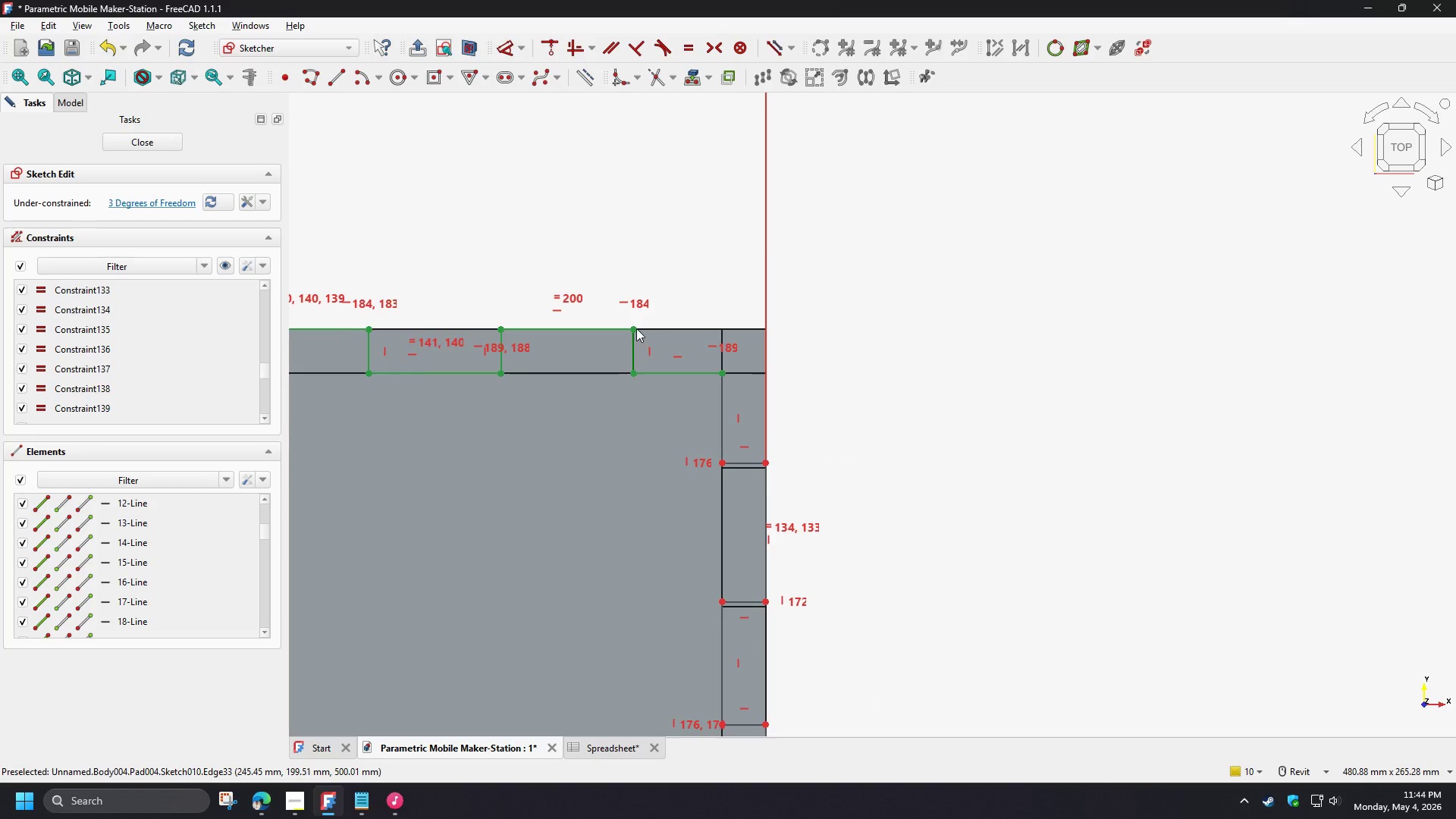 
left_click([636, 328])
 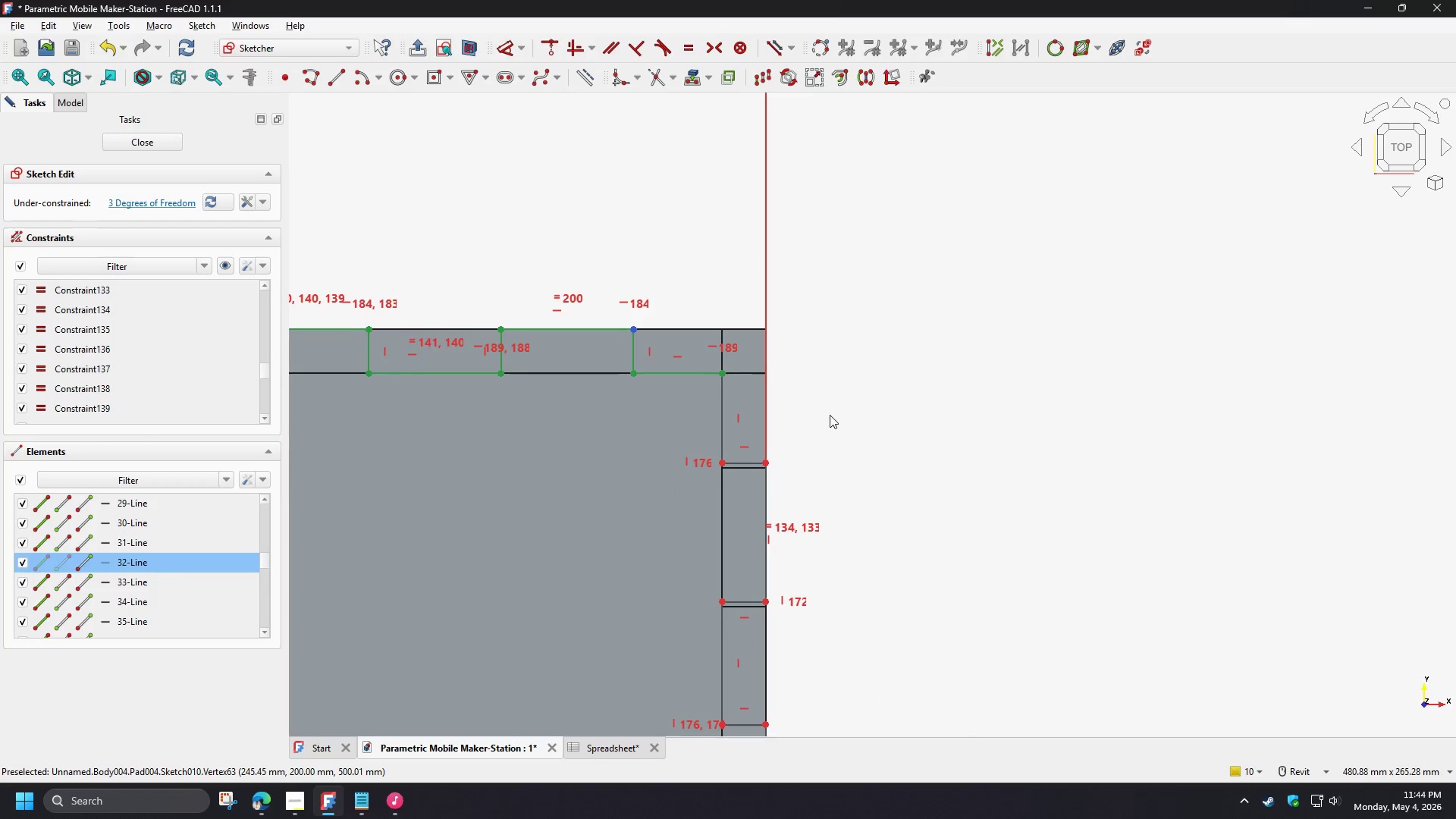 
scroll: coordinate [940, 362], scroll_direction: down, amount: 6.0
 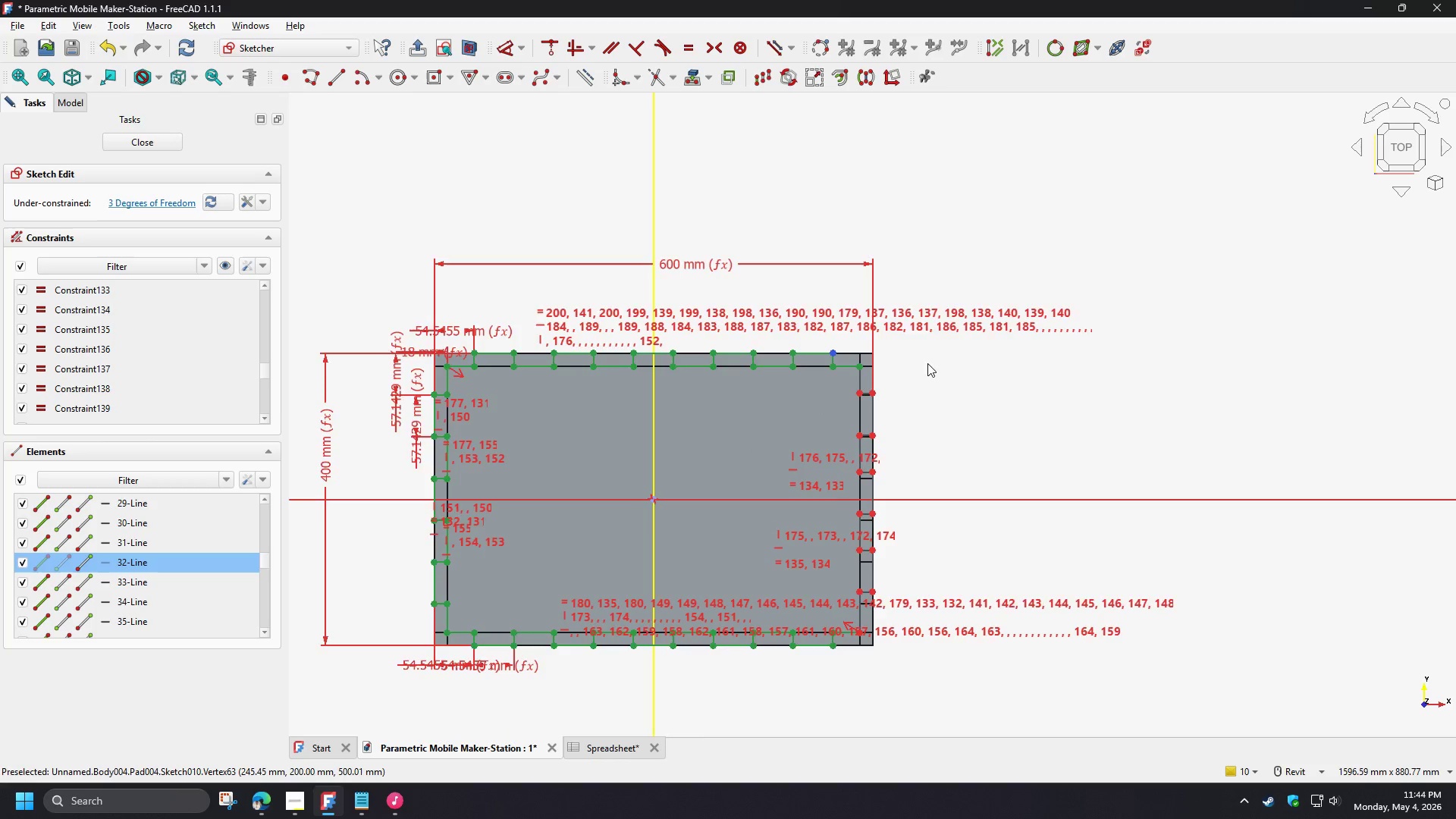 
scroll: coordinate [875, 375], scroll_direction: up, amount: 4.0
 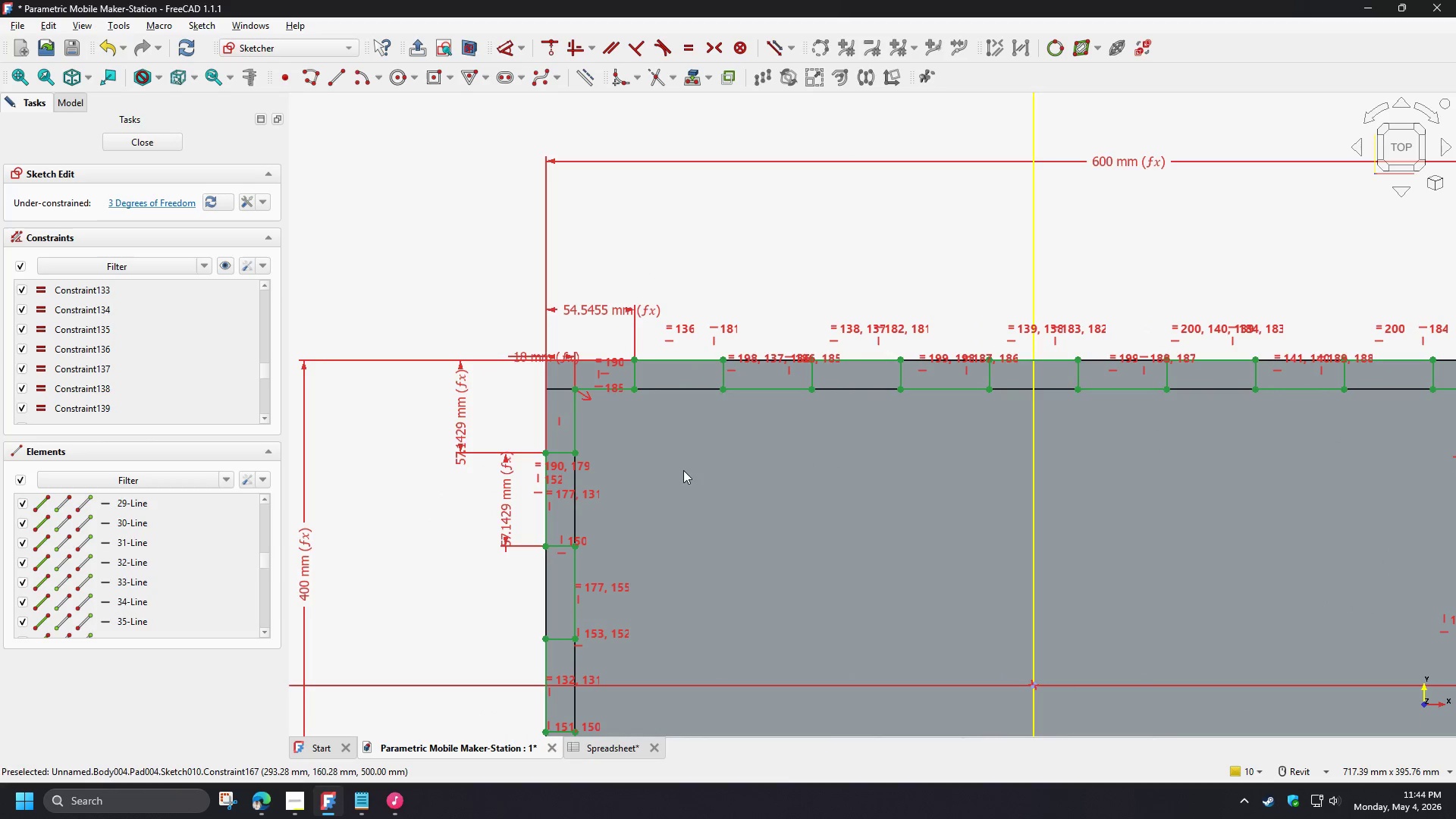 
left_click([575, 420])
 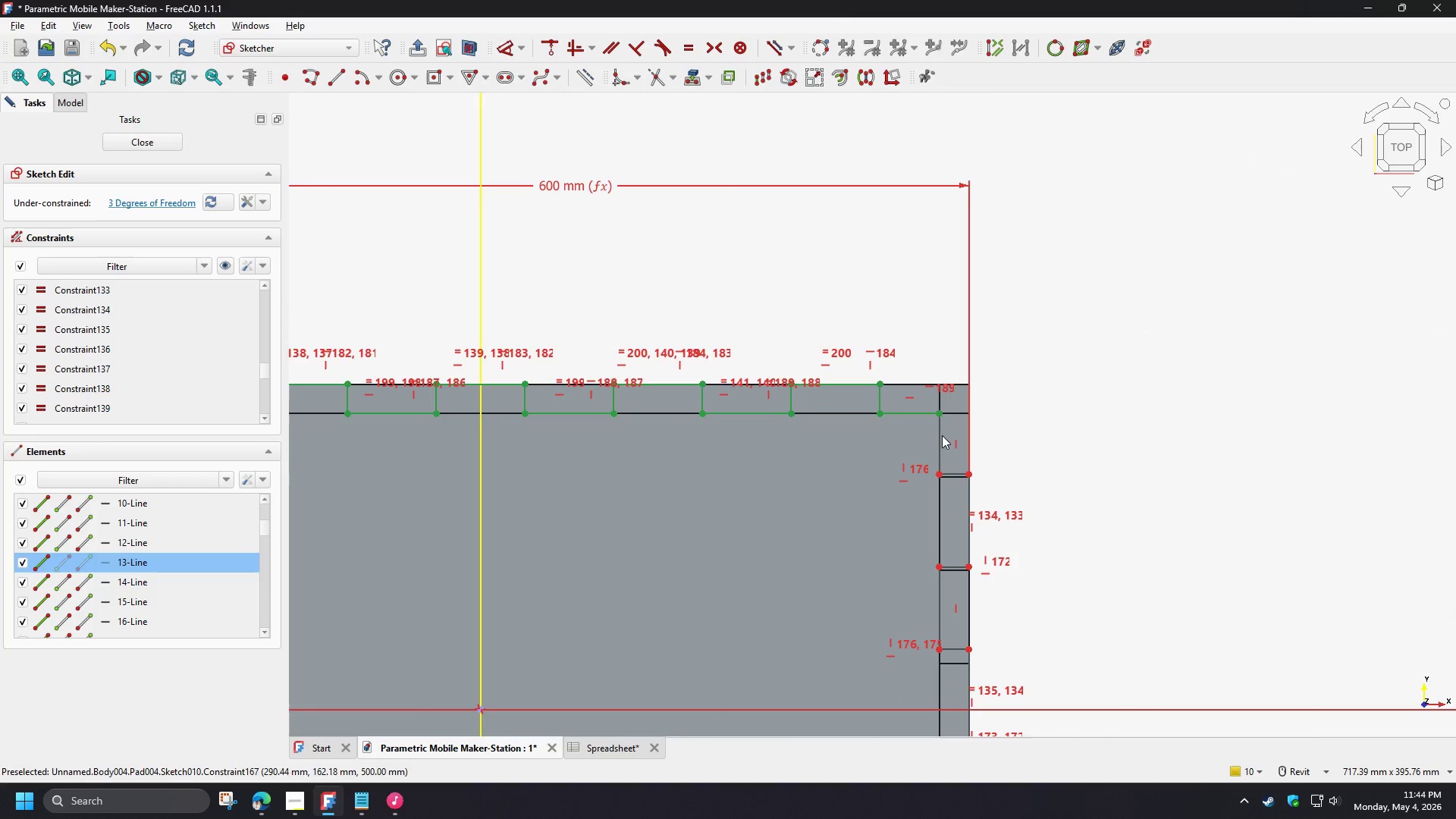 
left_click([940, 435])
 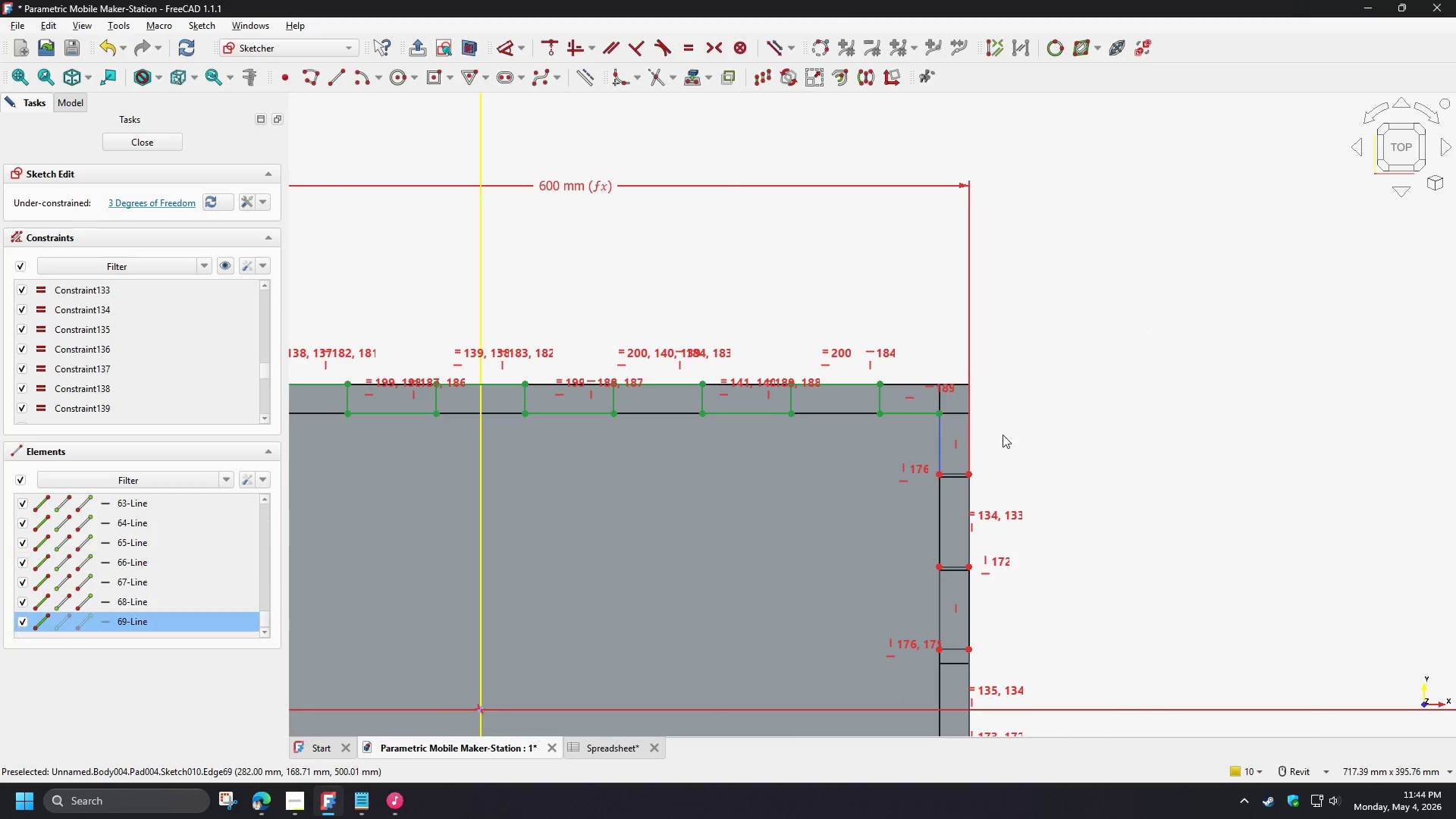 
key(E)
 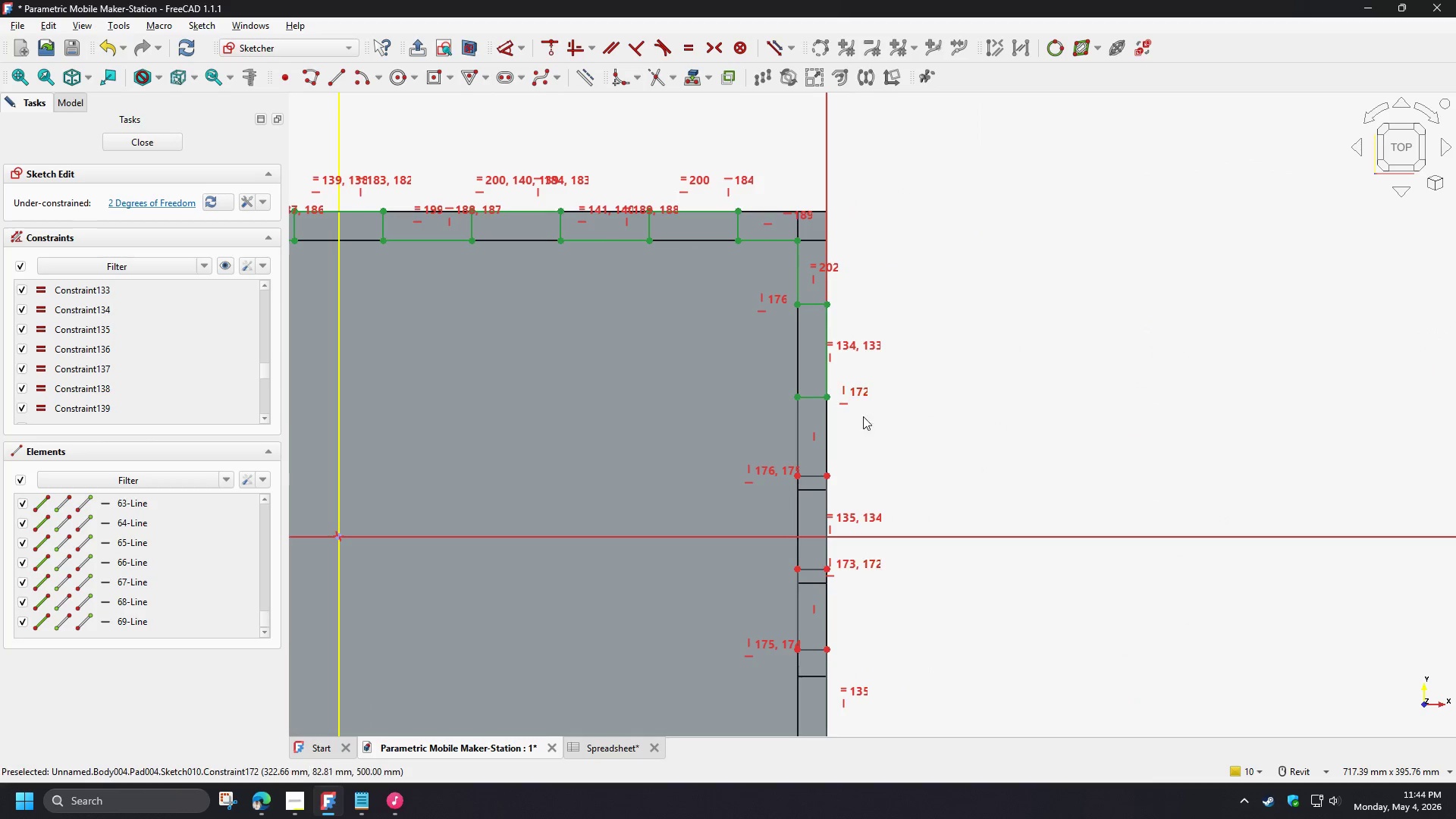 
left_click_drag(start_coordinate=[814, 475], to_coordinate=[816, 468])
 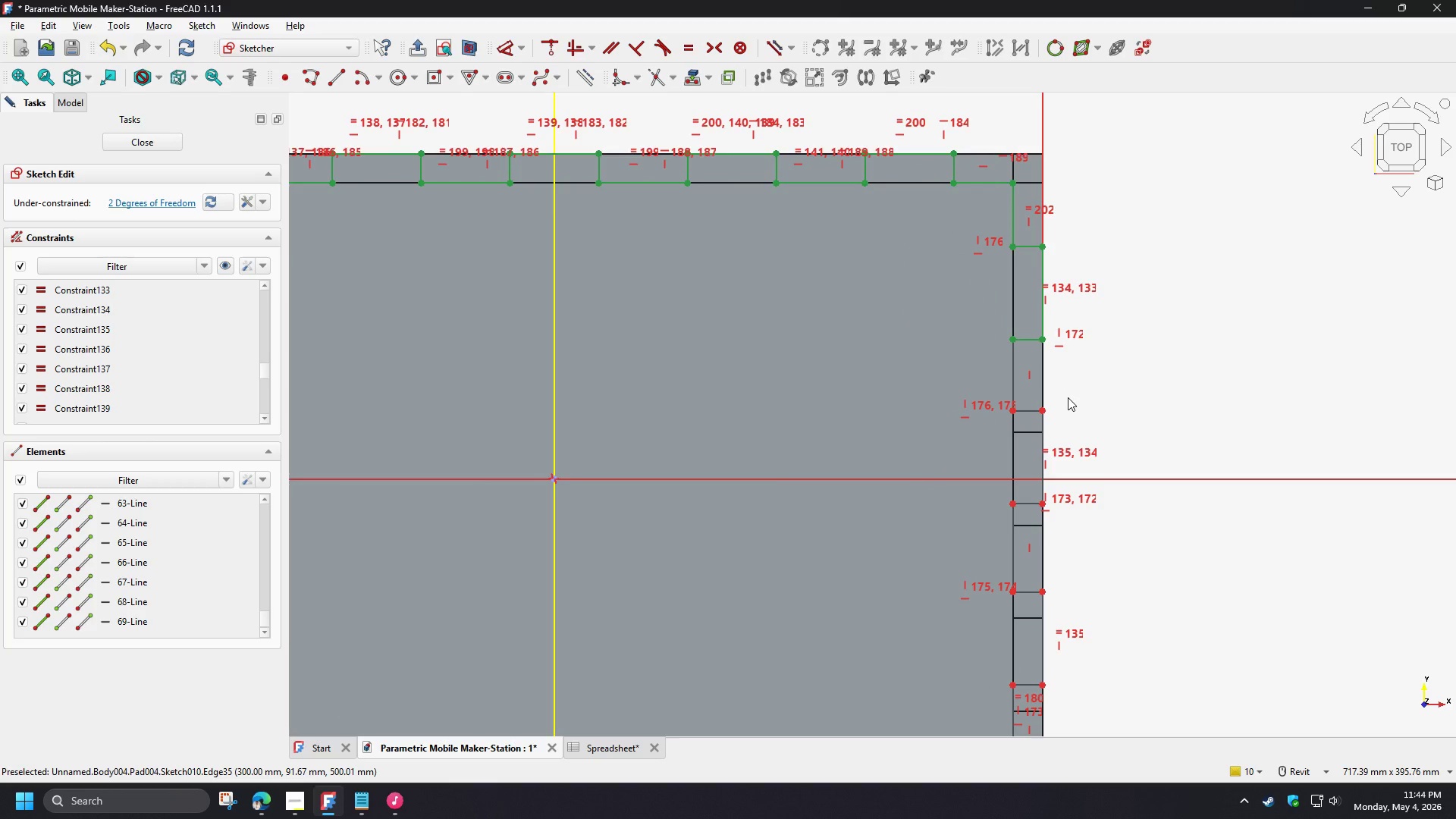 
wait(5.27)
 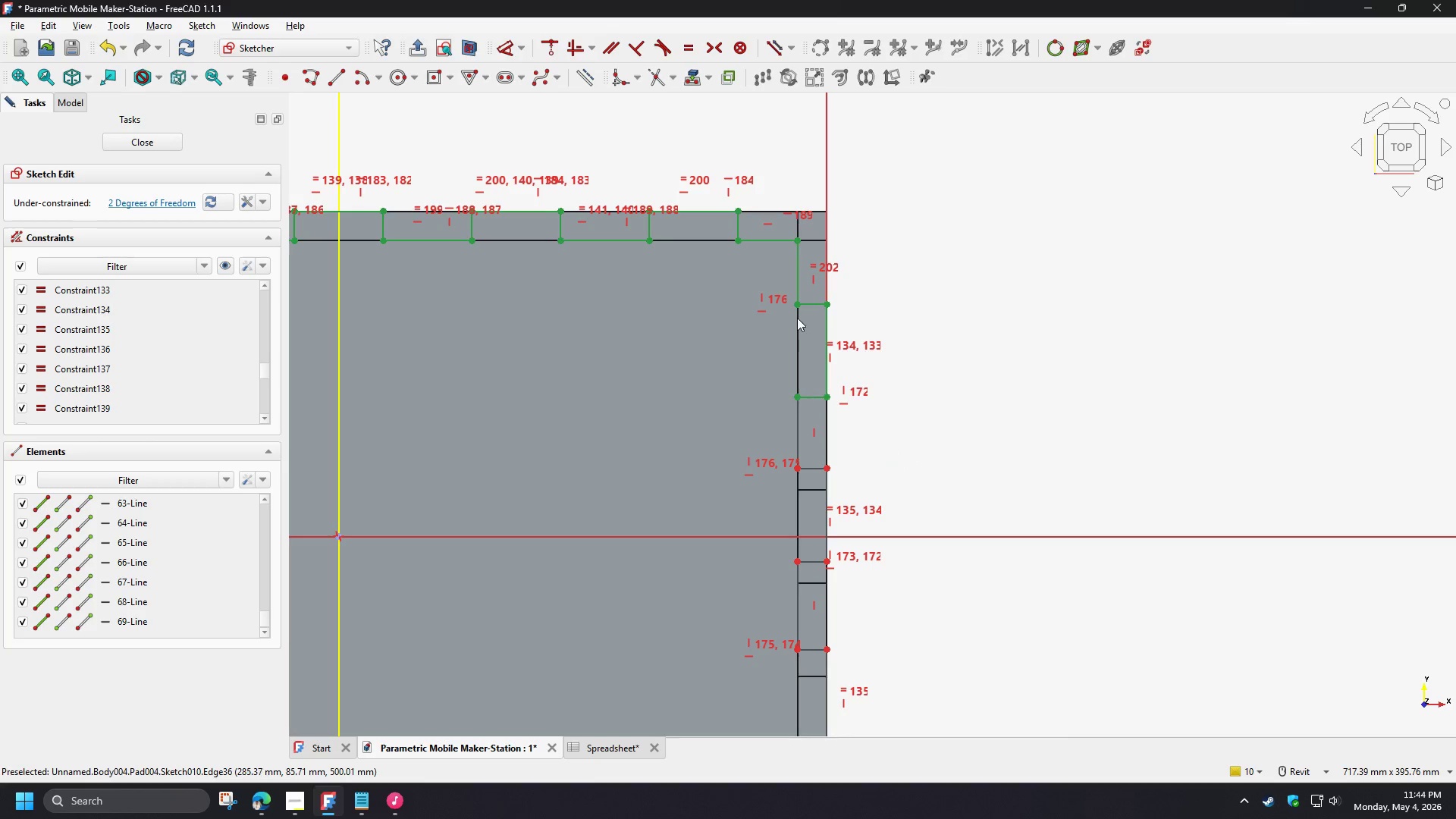 
scroll: coordinate [1137, 406], scroll_direction: down, amount: 2.0
 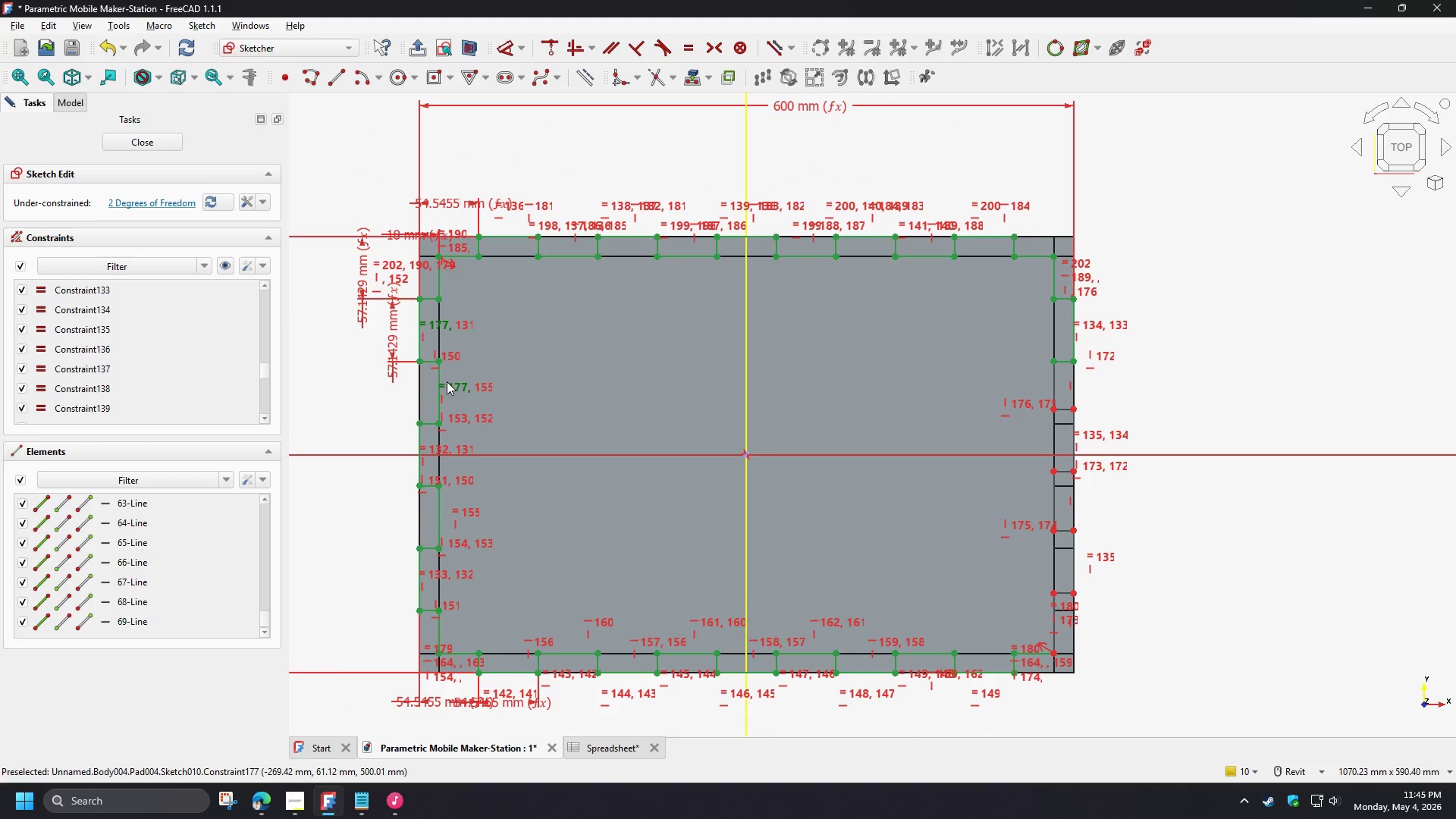 
left_click([442, 375])
 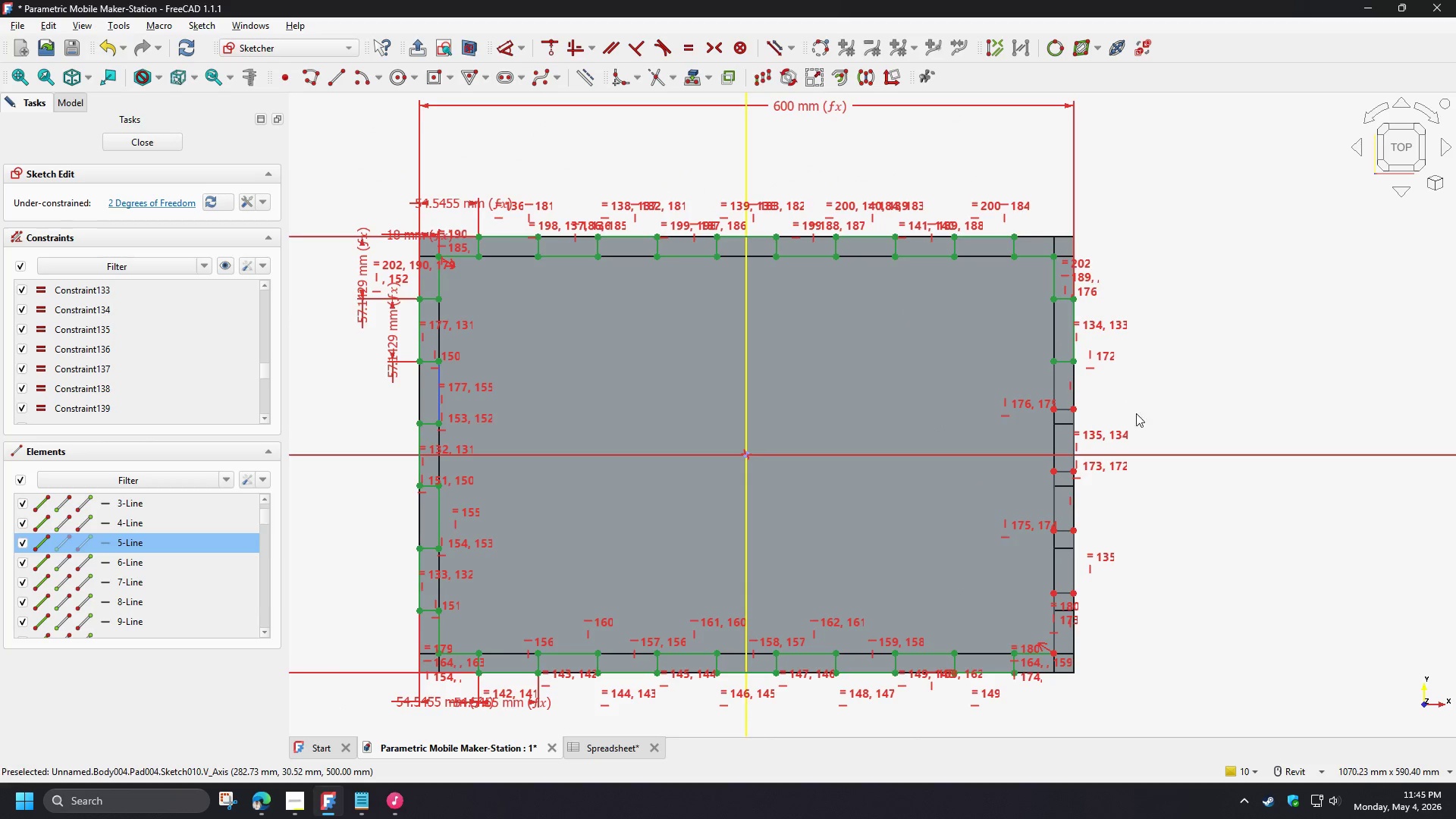 
scroll: coordinate [1166, 399], scroll_direction: up, amount: 3.0
 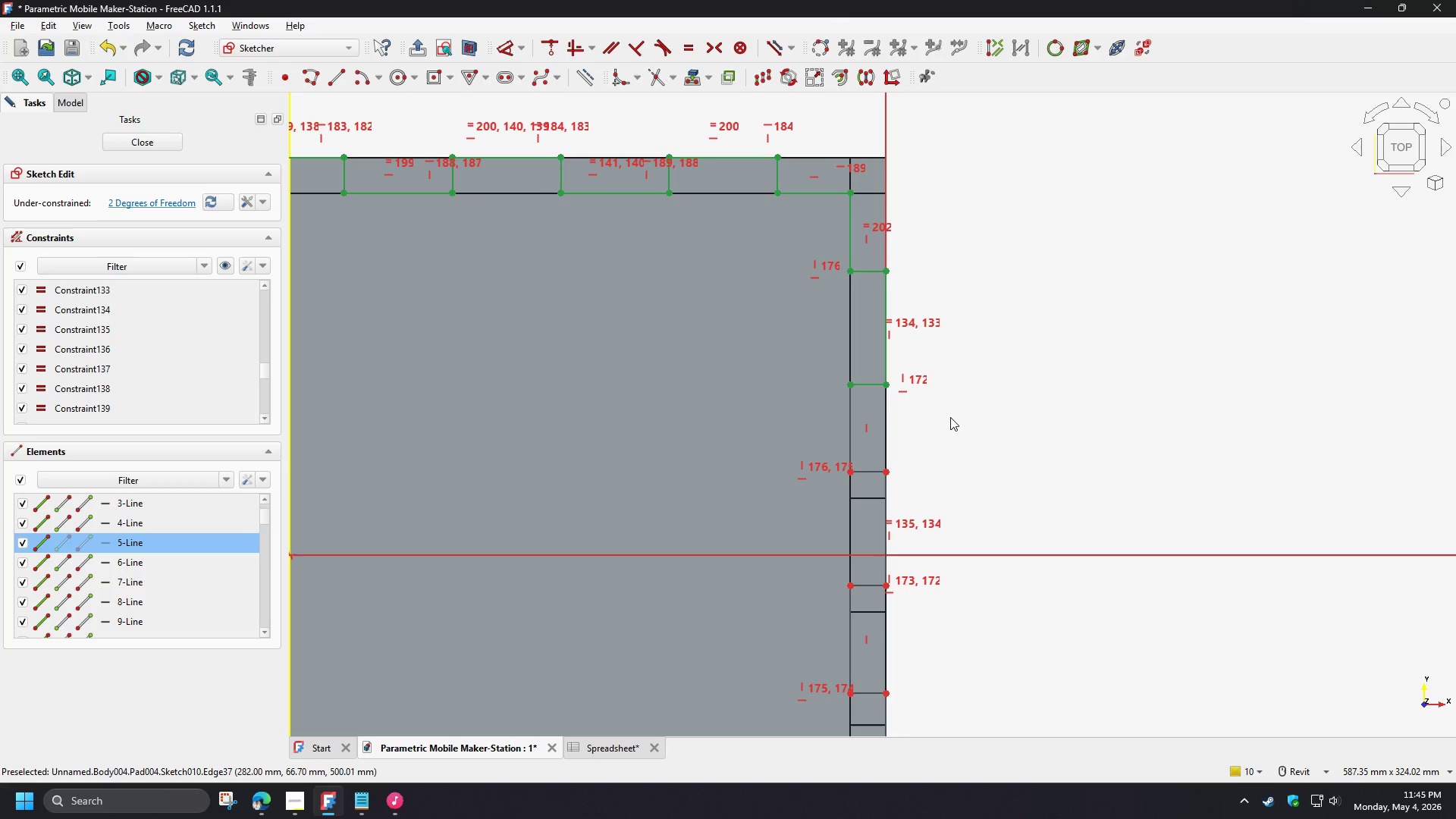 
left_click([883, 358])
 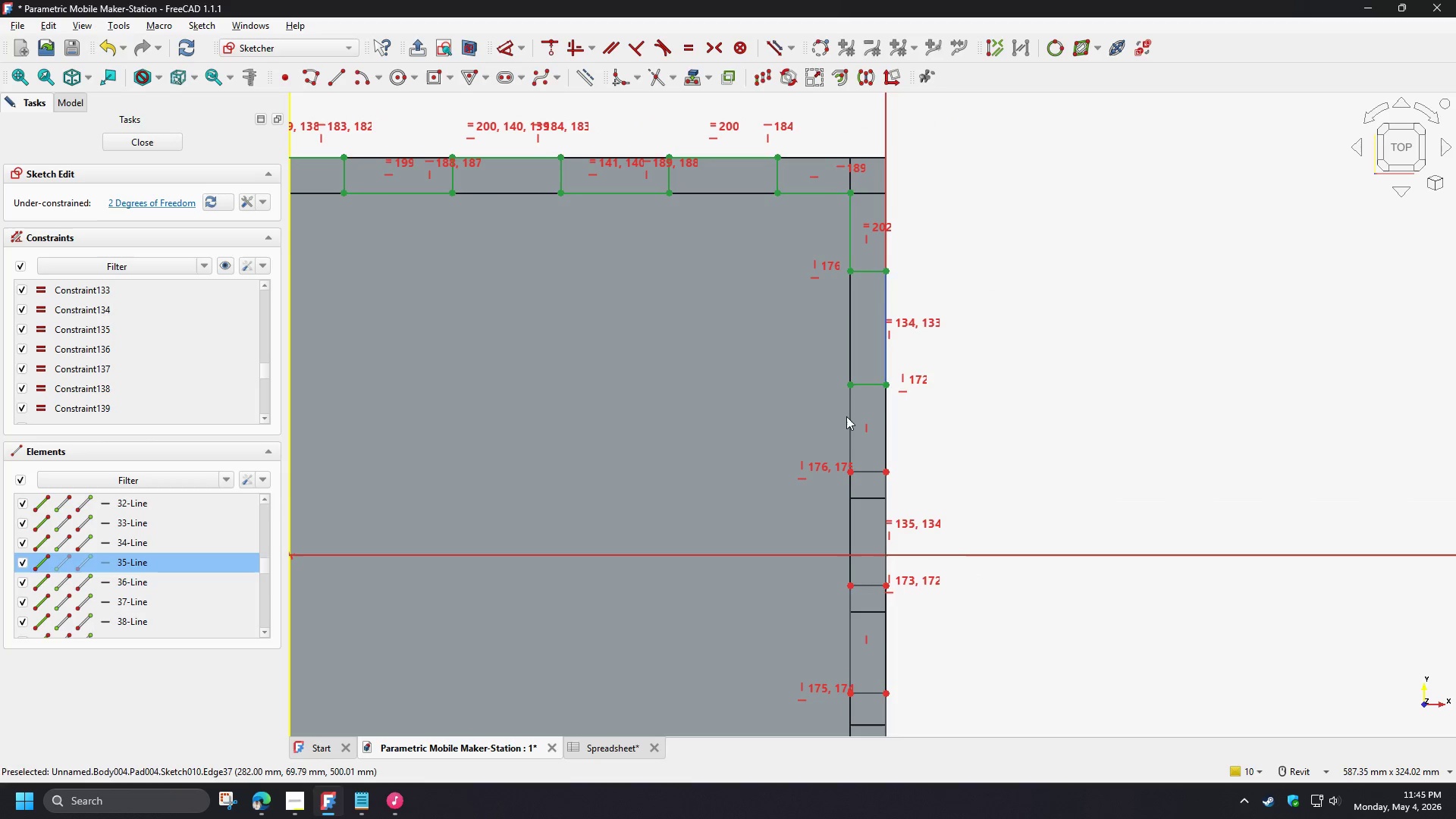 
left_click([846, 416])
 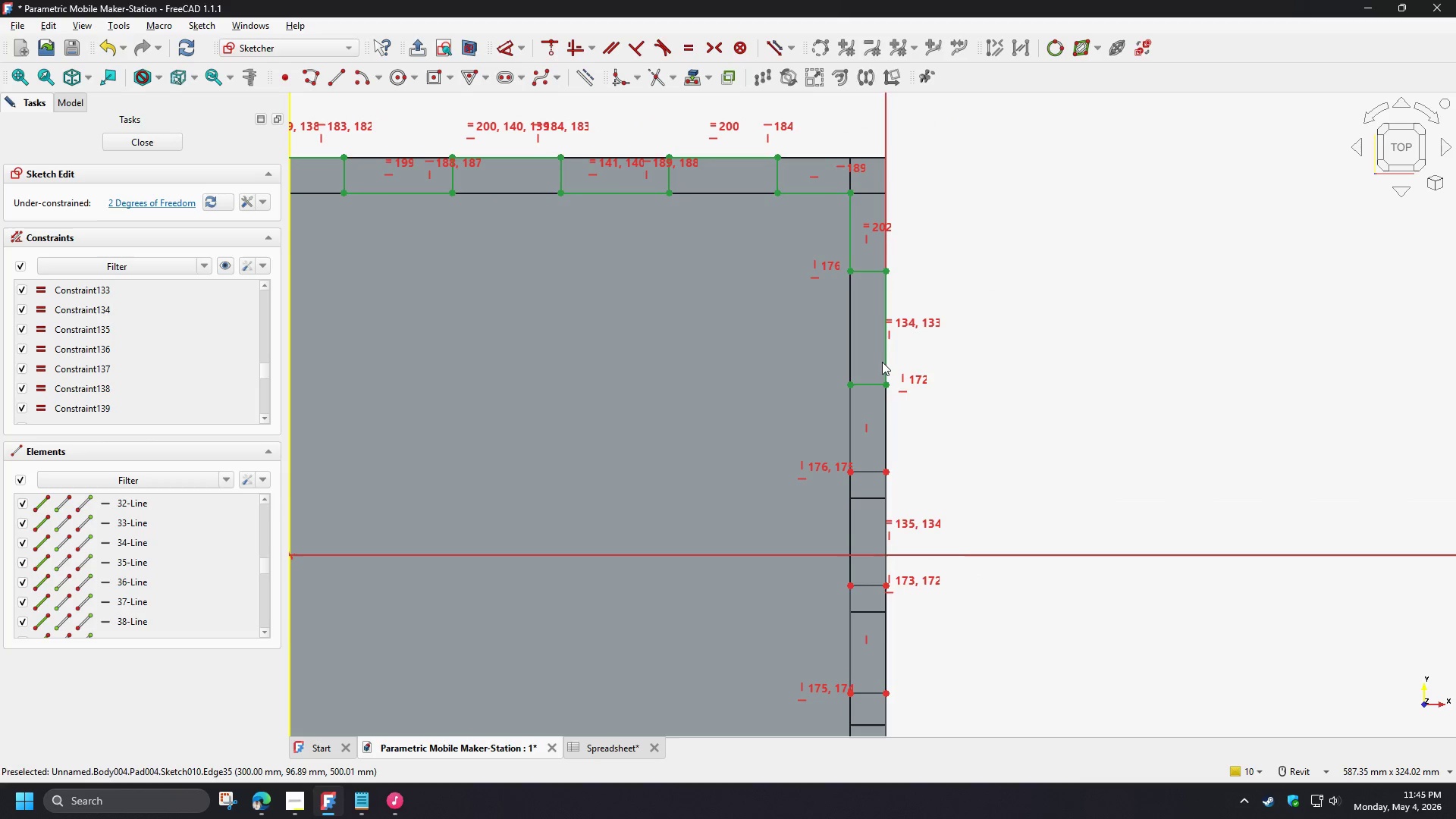 
left_click([883, 360])
 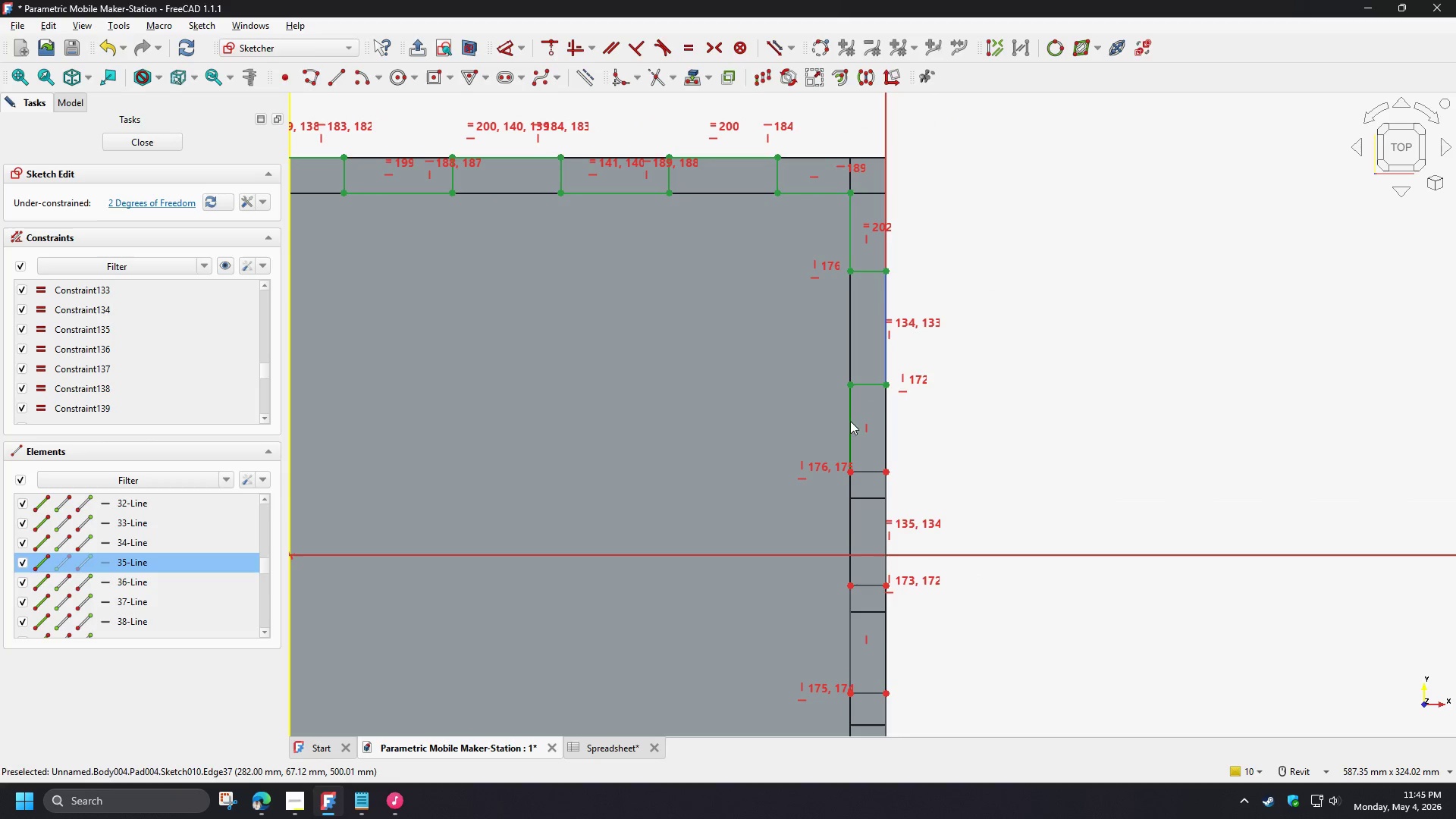 
left_click([850, 421])
 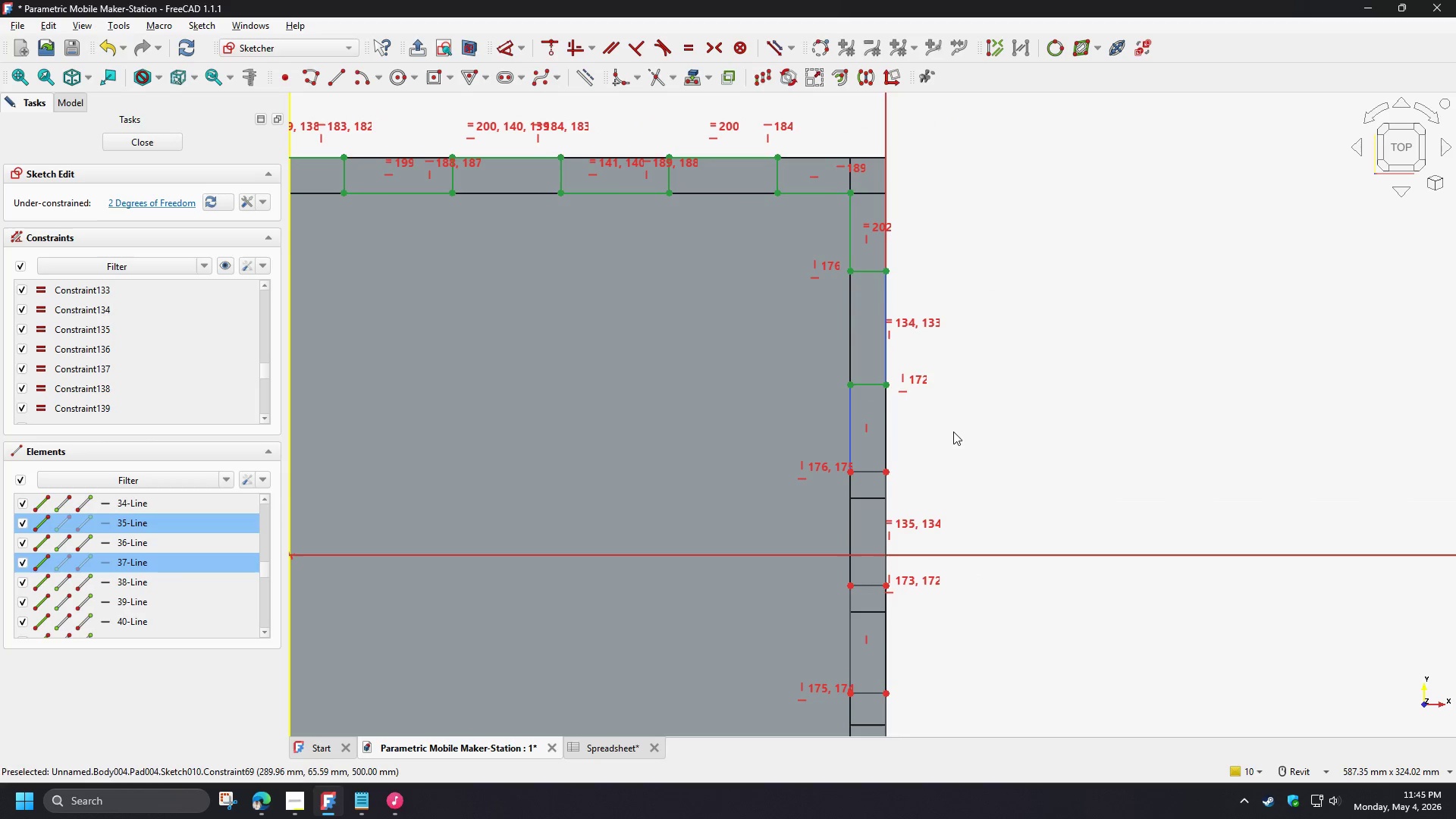 
key(E)
 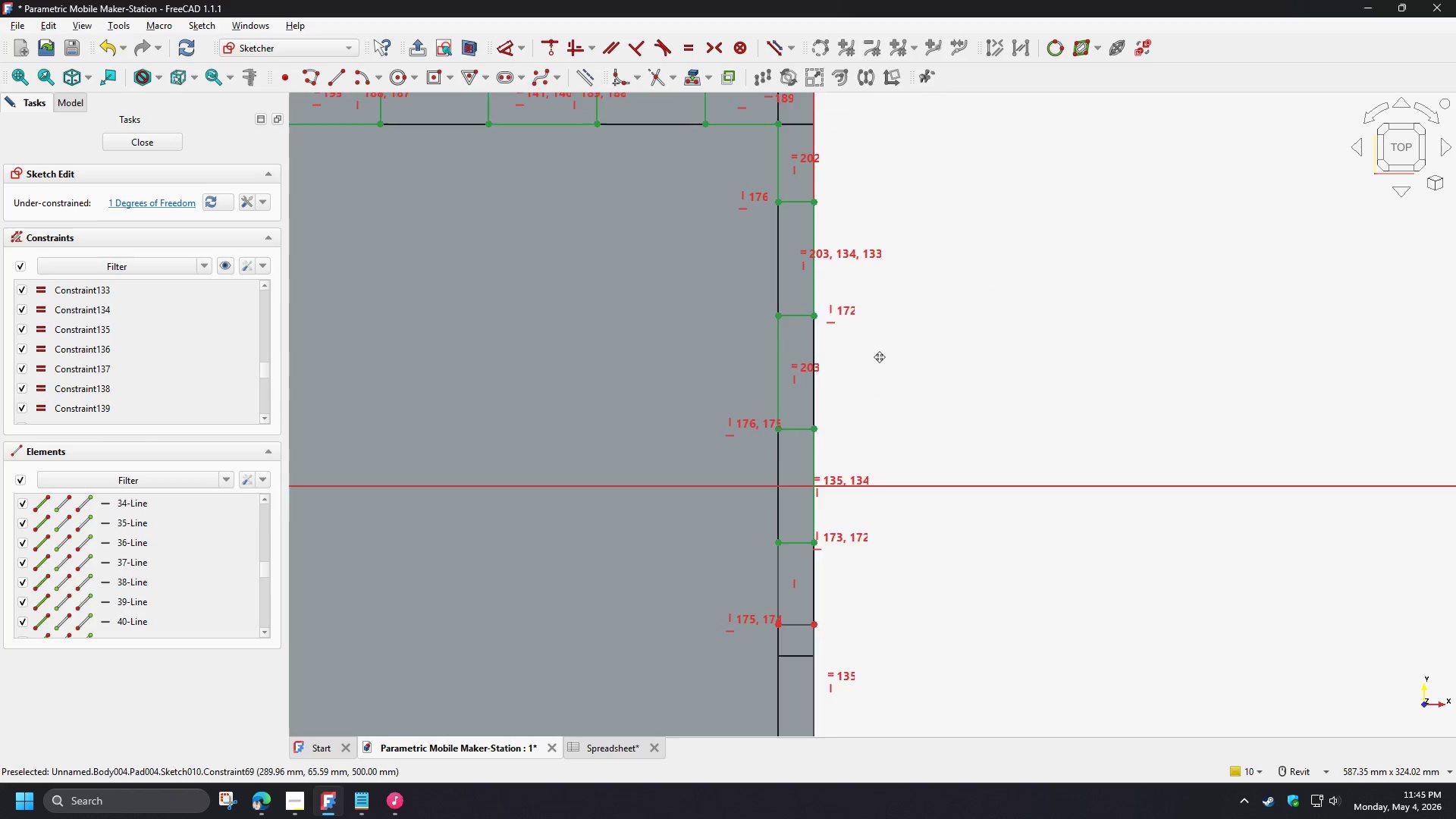 
scroll: coordinate [878, 359], scroll_direction: down, amount: 2.0
 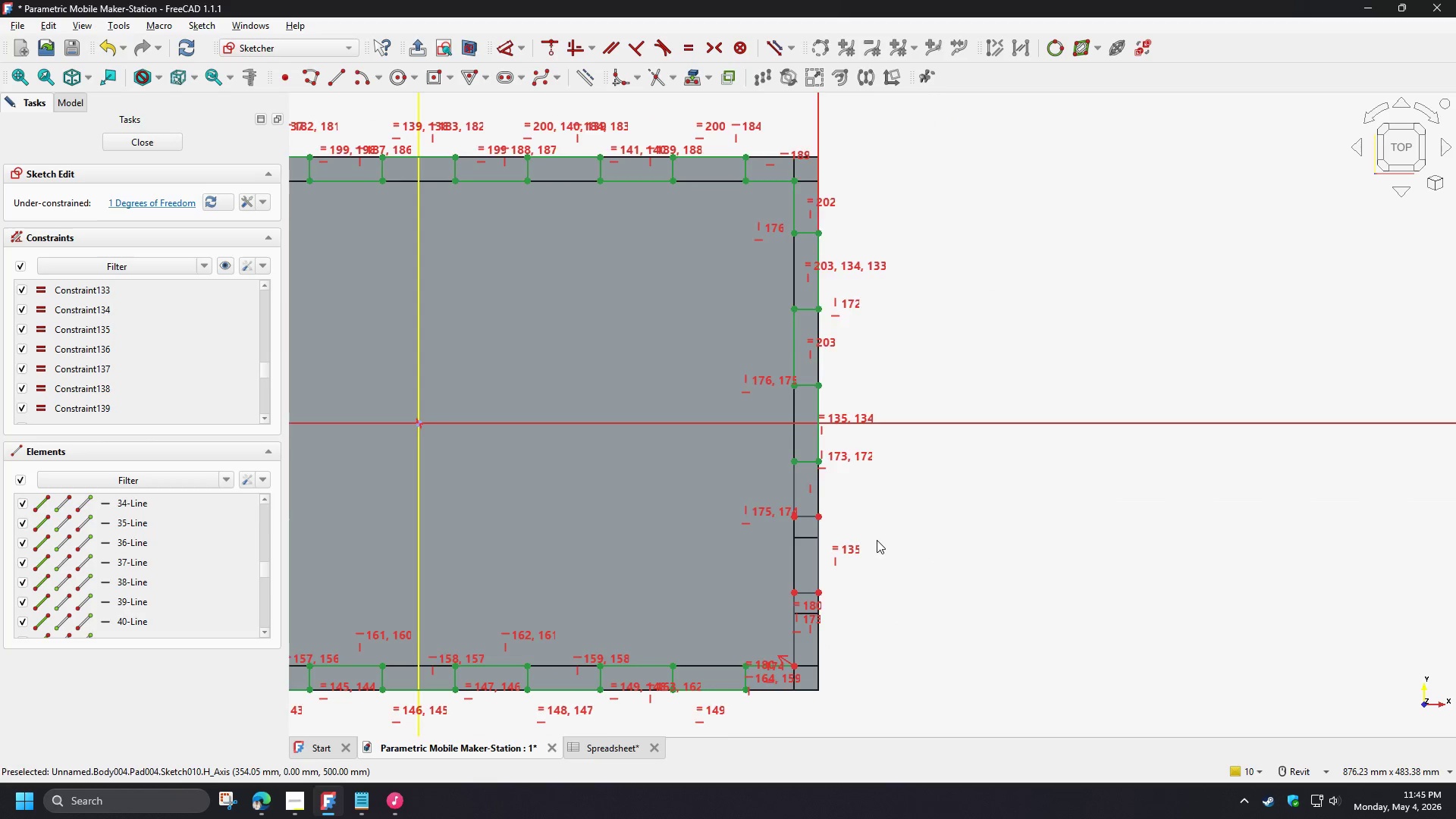 
scroll: coordinate [860, 534], scroll_direction: up, amount: 3.0
 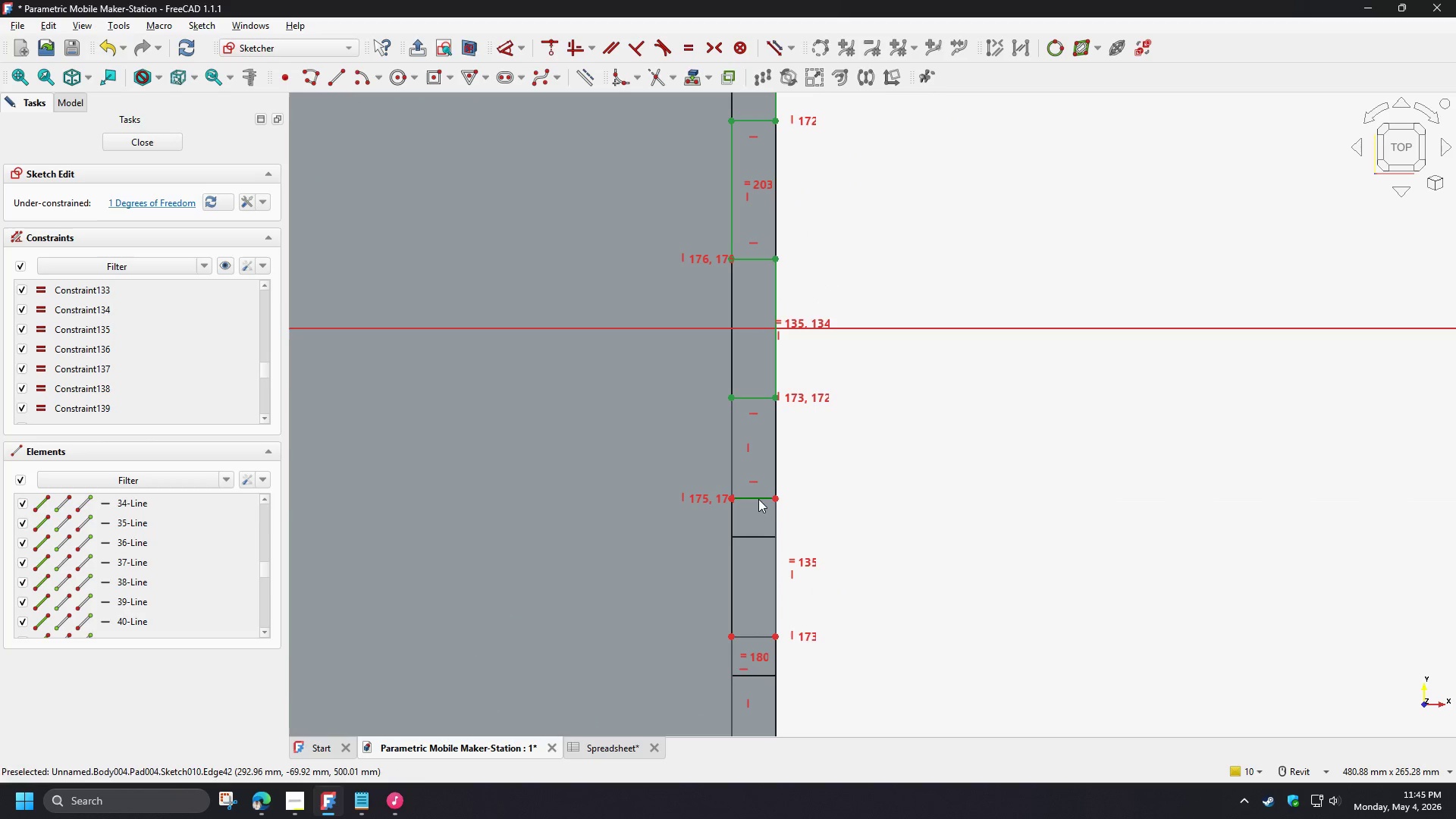 
left_click_drag(start_coordinate=[757, 497], to_coordinate=[760, 570])
 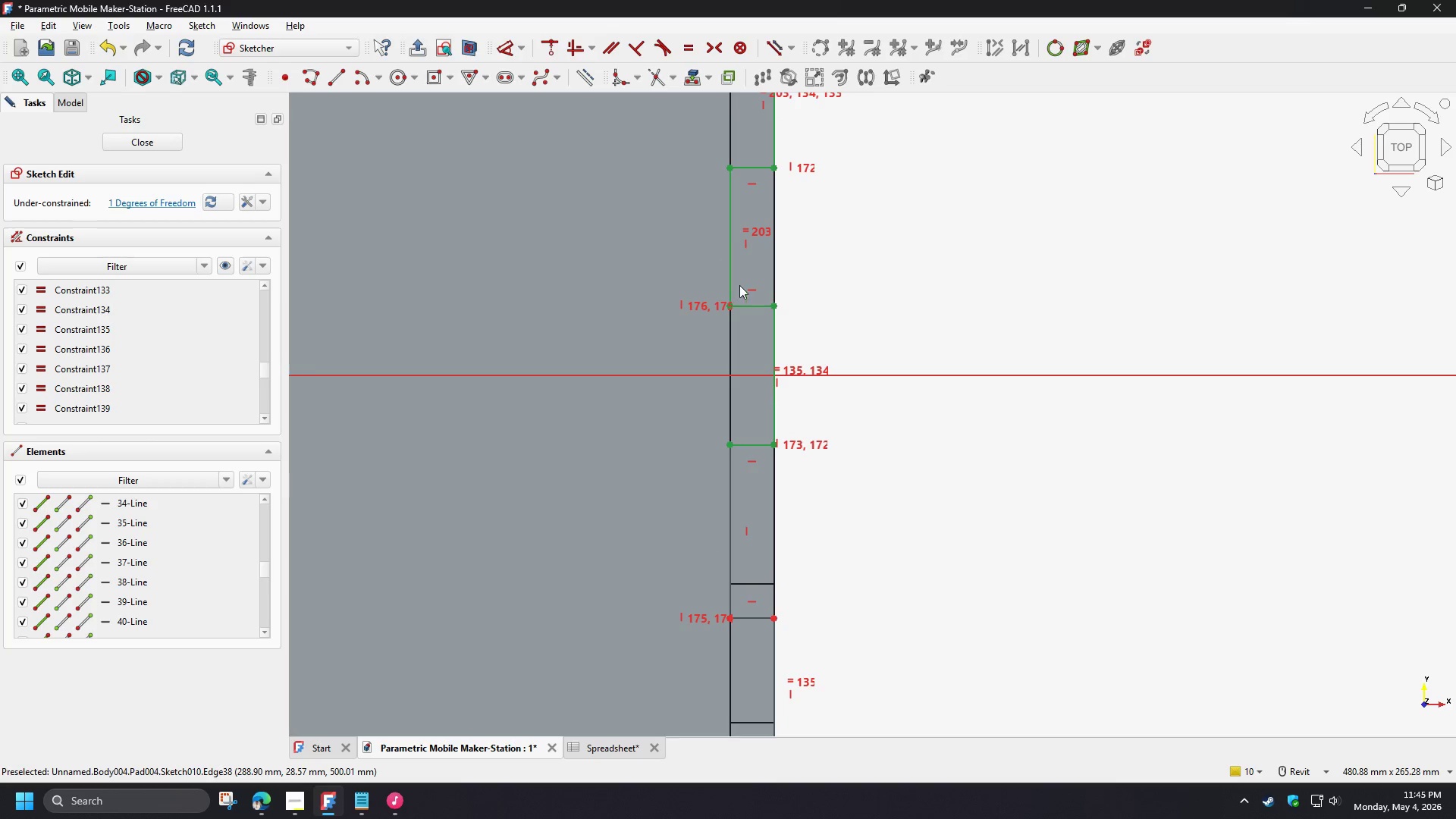 
wait(5.27)
 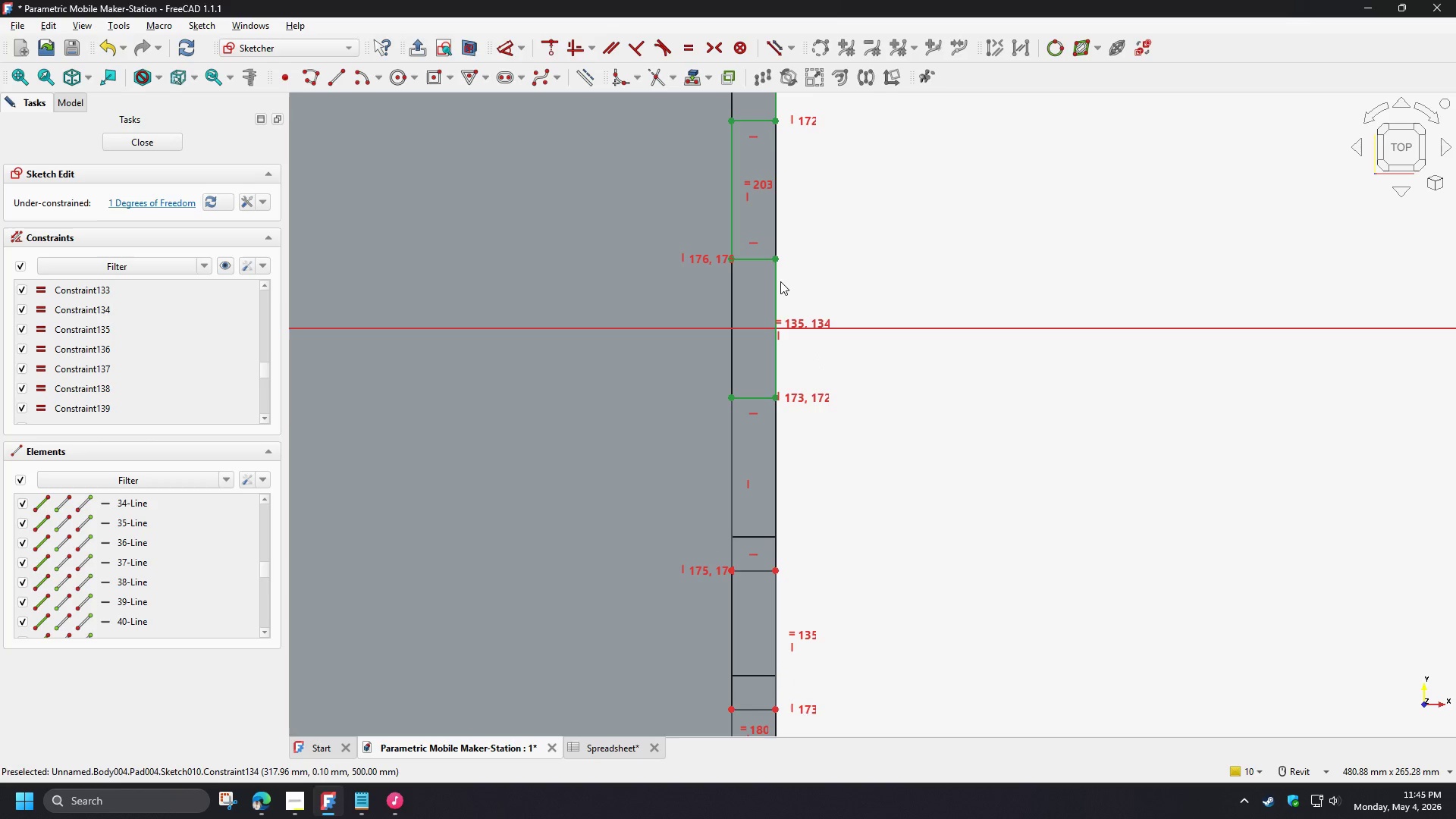 
left_click([727, 505])
 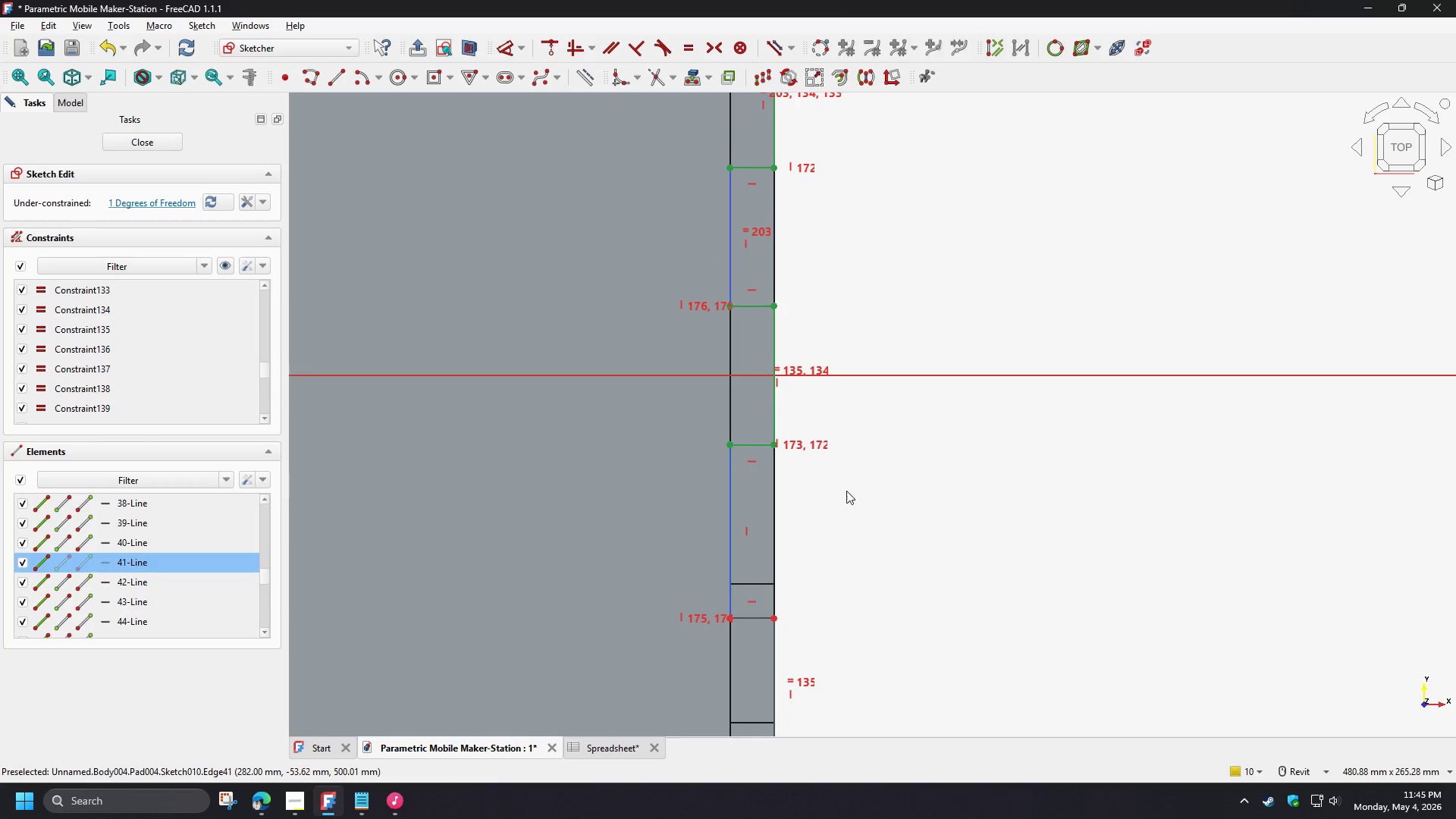 
key(E)
 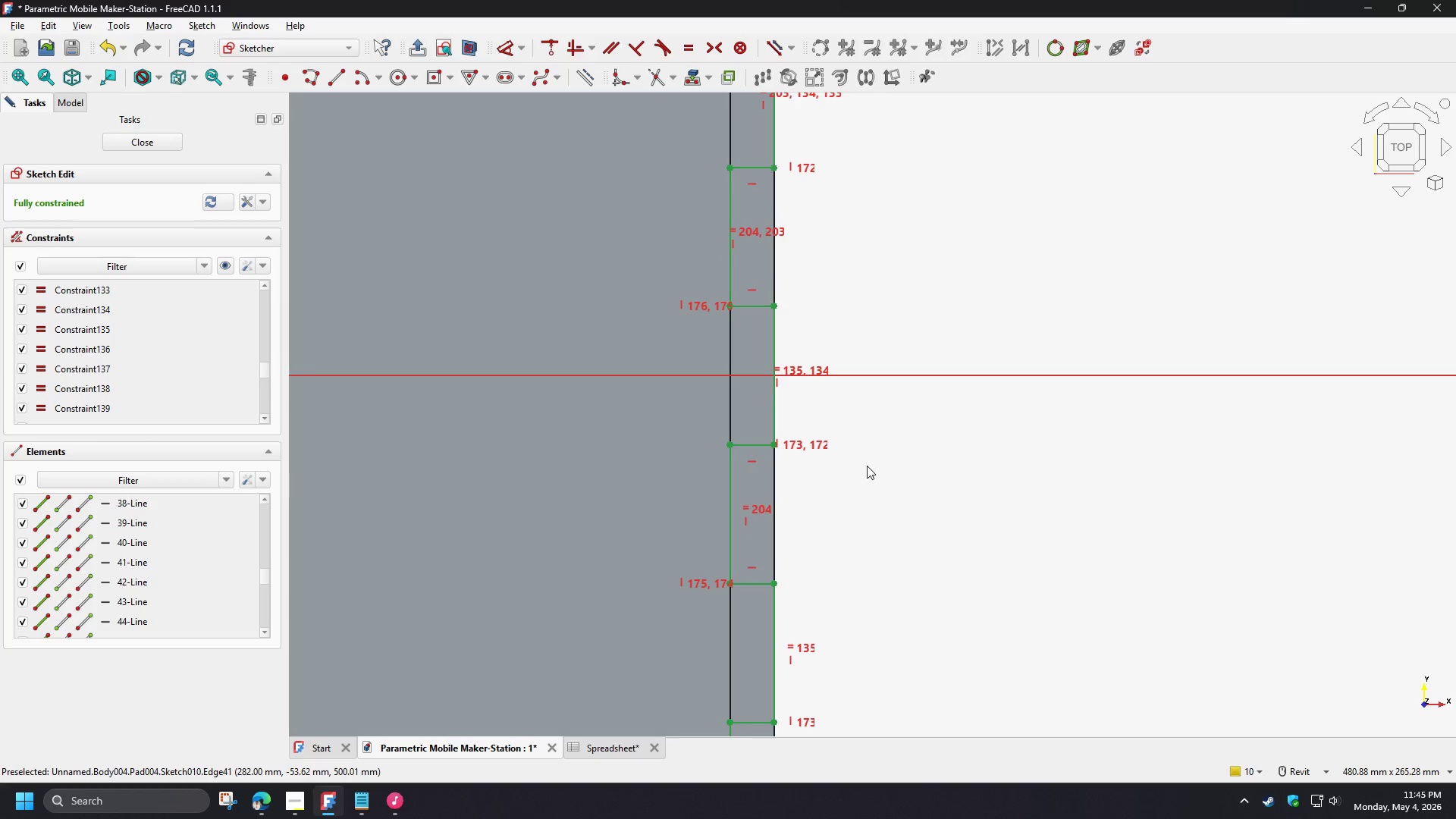 
scroll: coordinate [899, 598], scroll_direction: down, amount: 6.0
 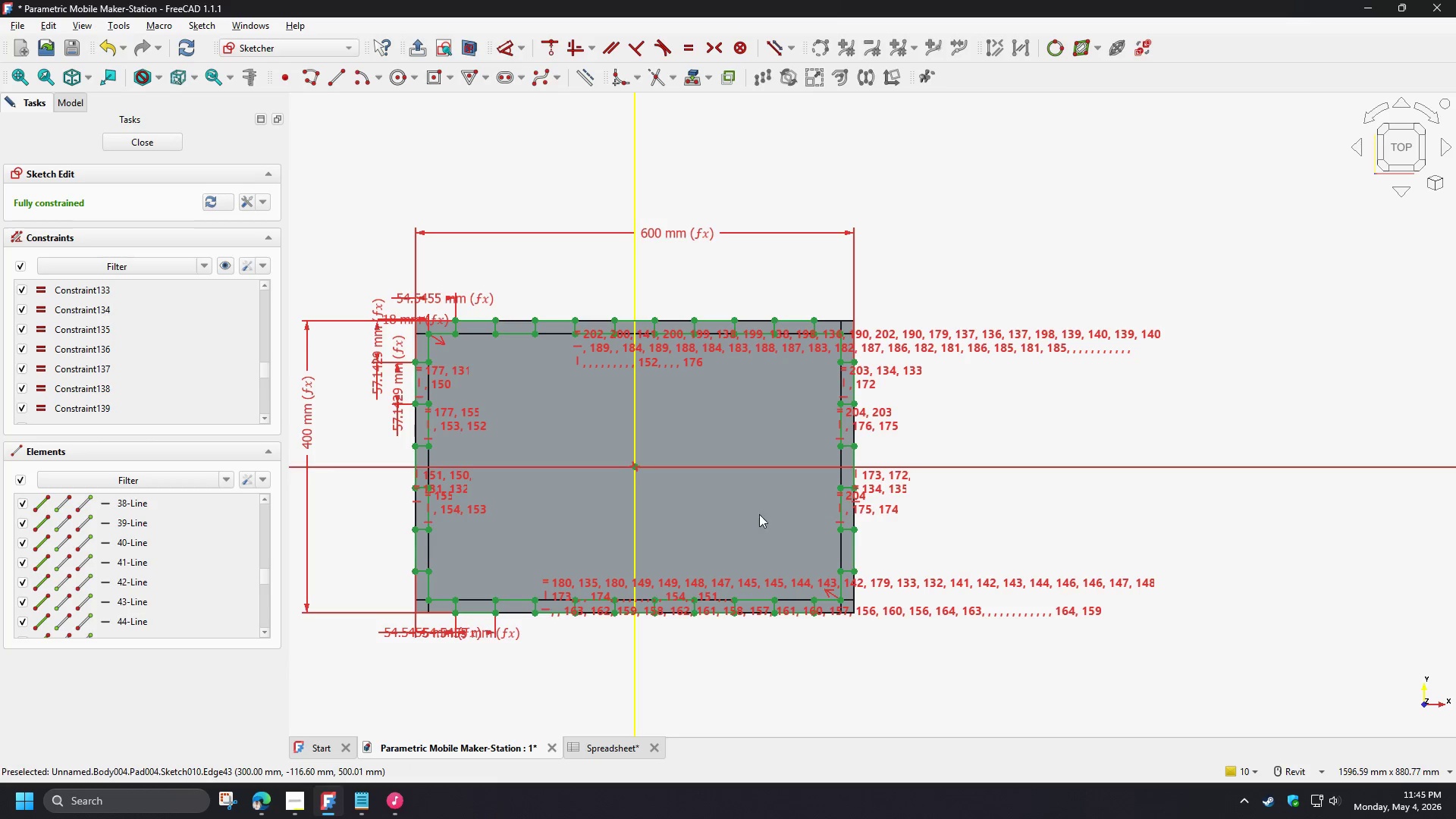 
scroll: coordinate [562, 538], scroll_direction: up, amount: 3.0
 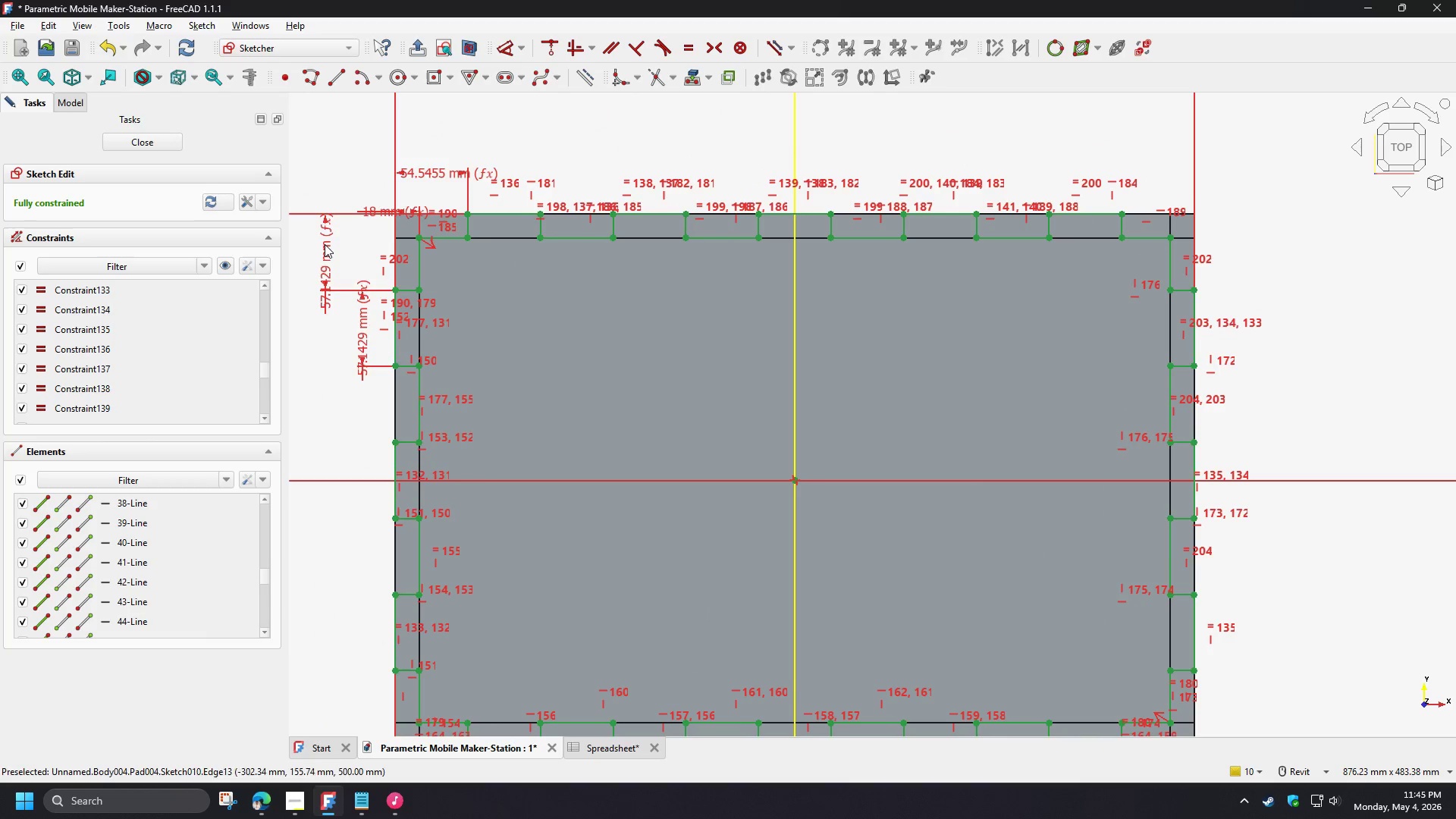 
left_click([155, 144])
 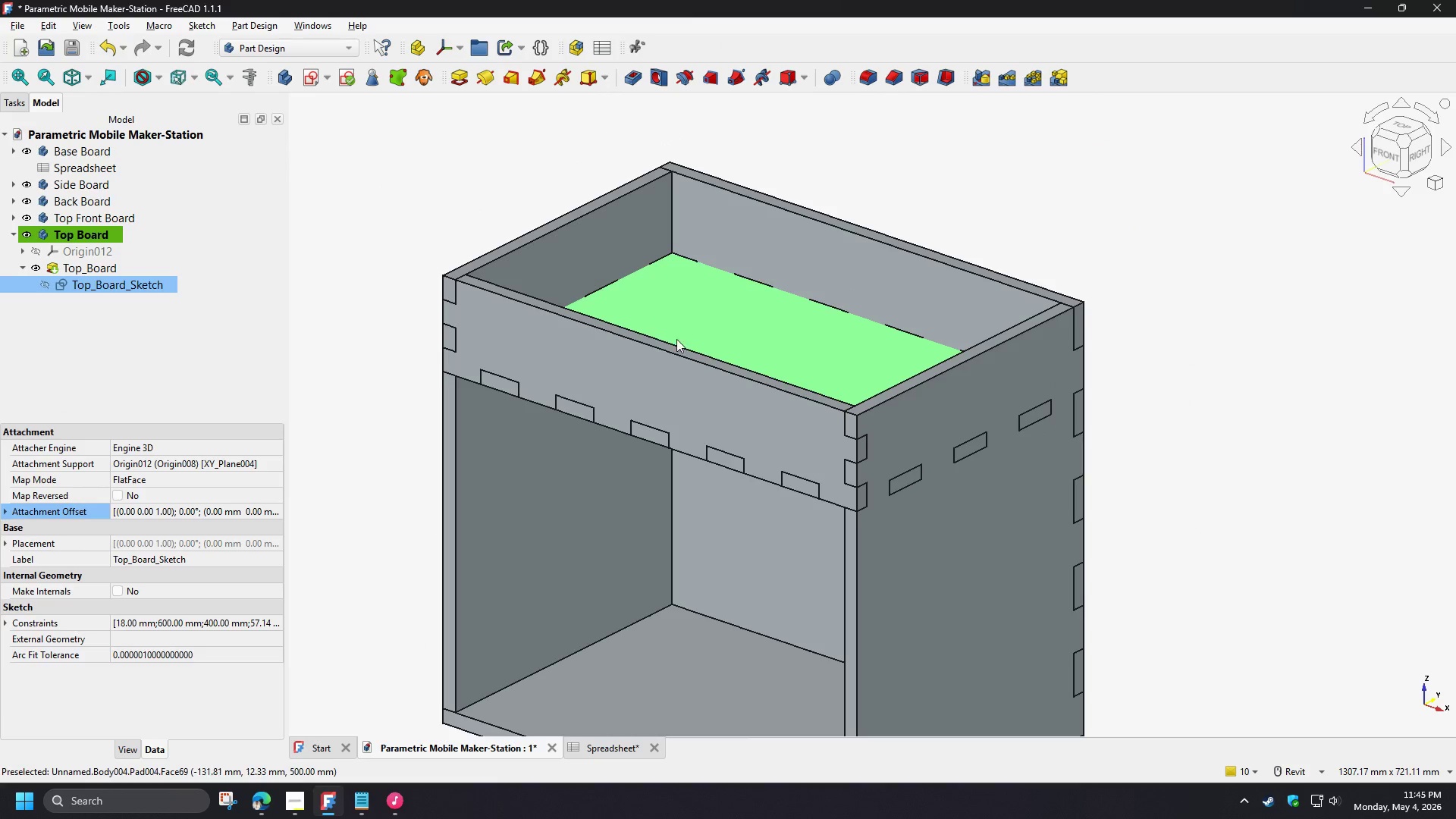 
scroll: coordinate [999, 460], scroll_direction: up, amount: 2.0
 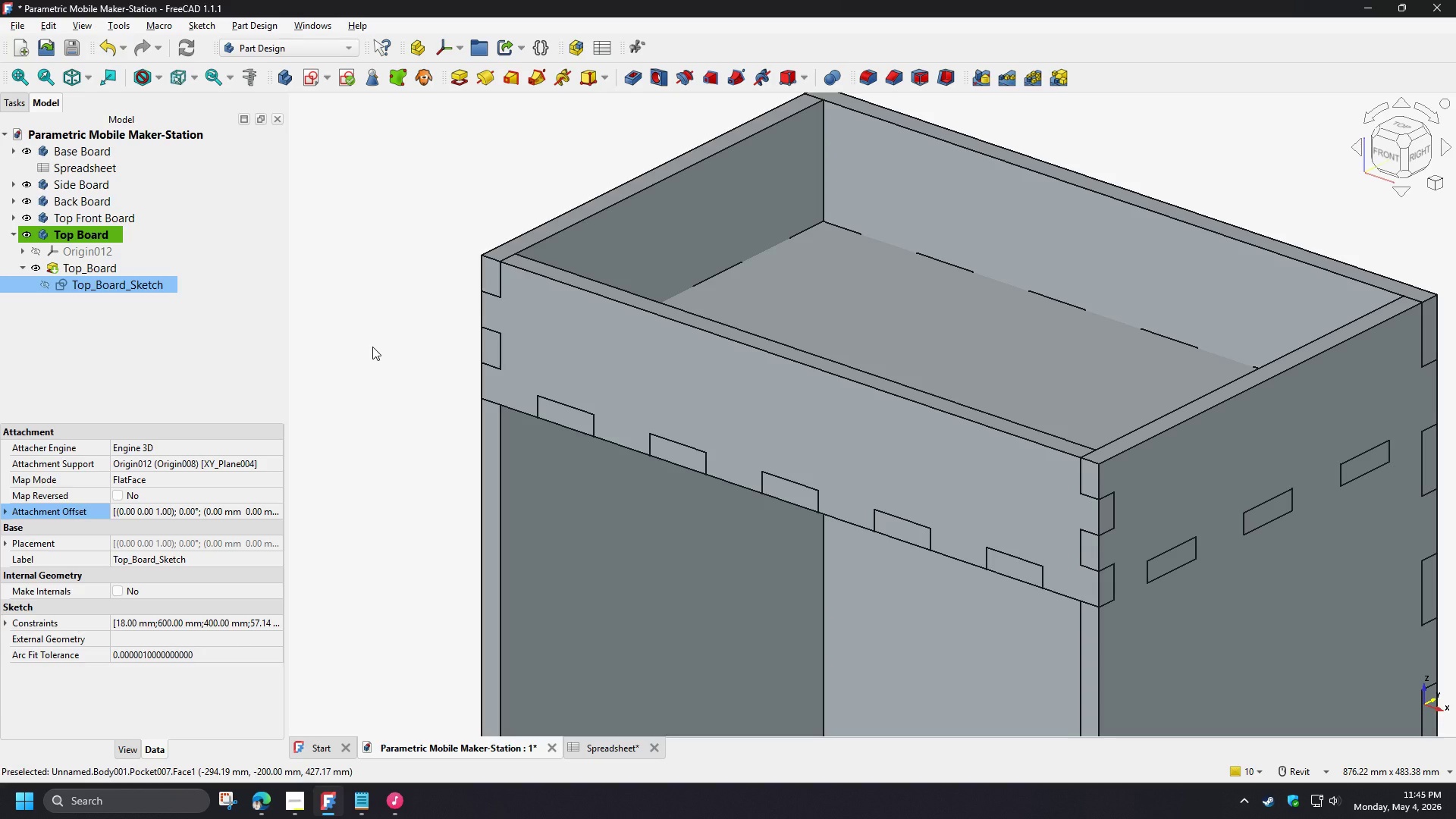 
wait(12.46)
 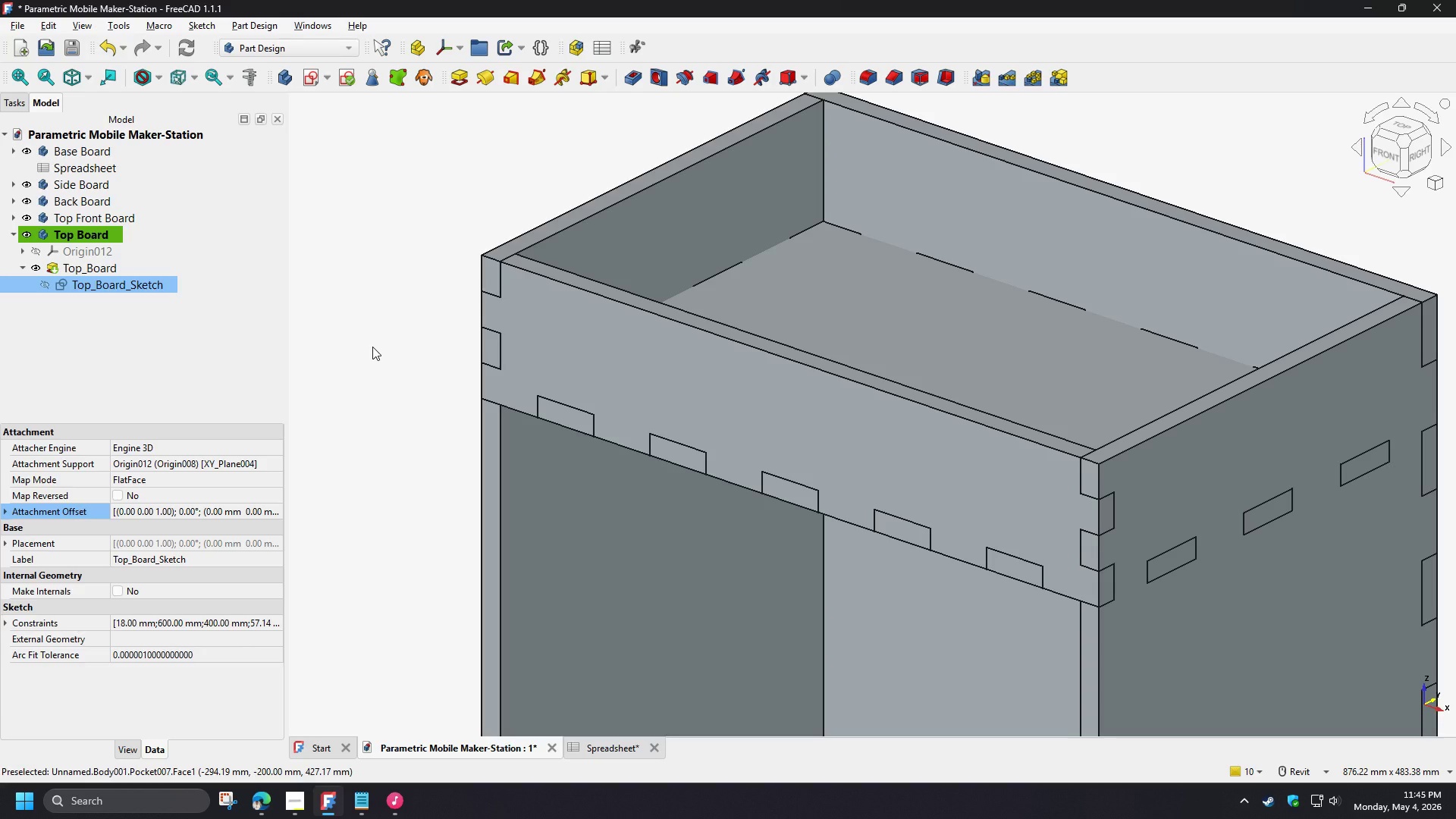 
left_click([100, 320])
 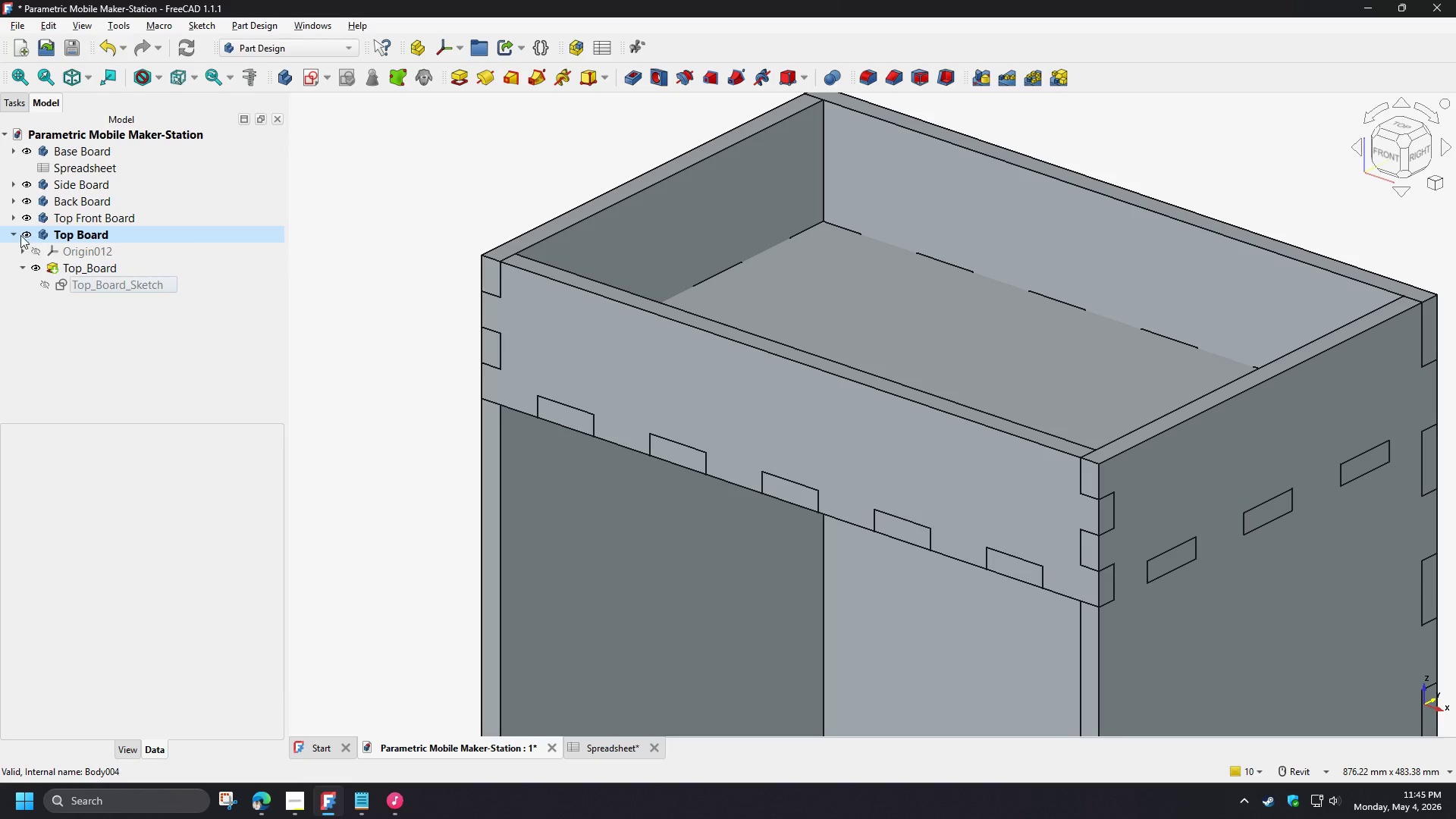 
left_click([13, 234])
 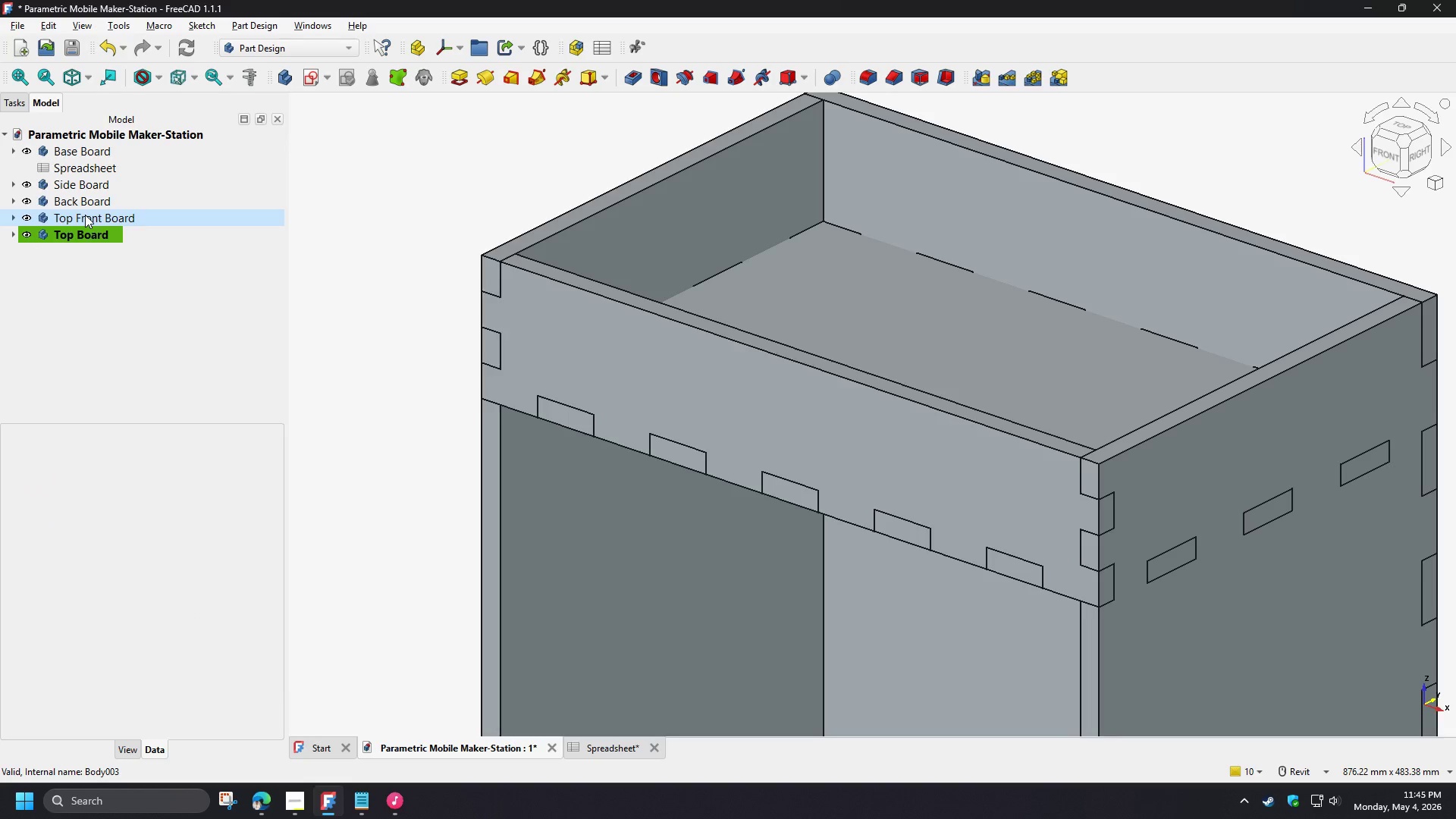 
double_click([85, 215])
 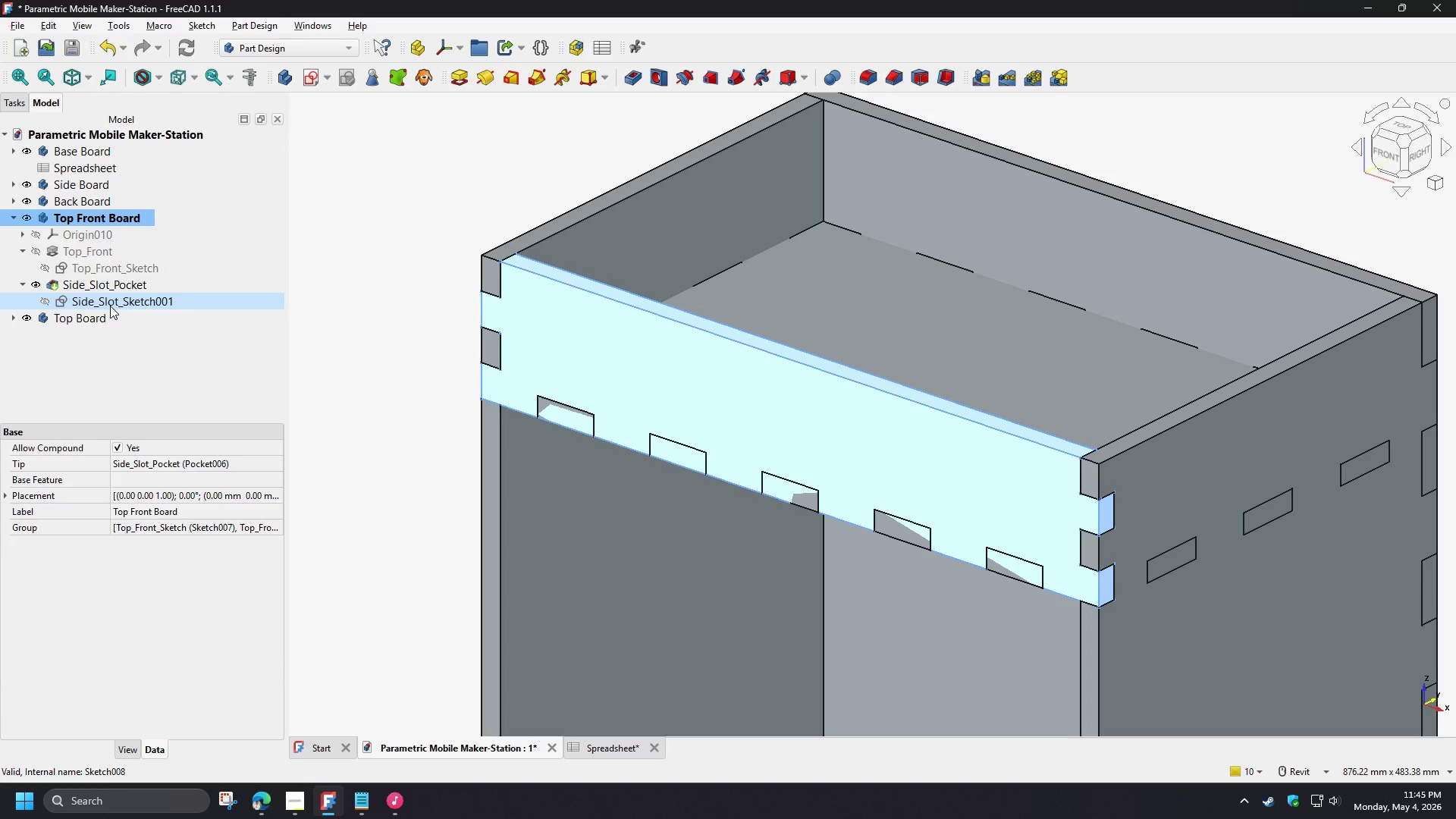 
double_click([110, 305])
 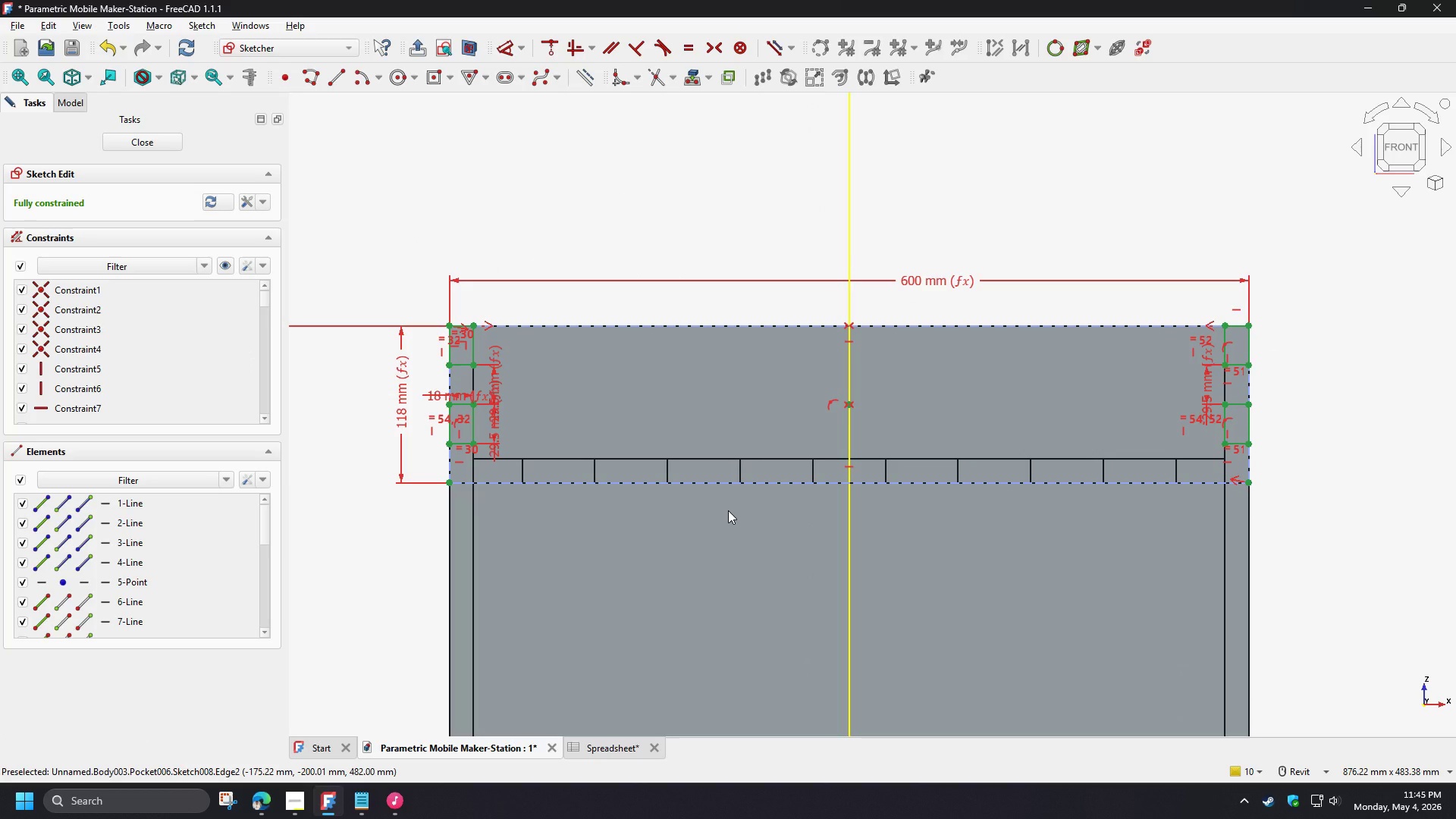 
wait(8.06)
 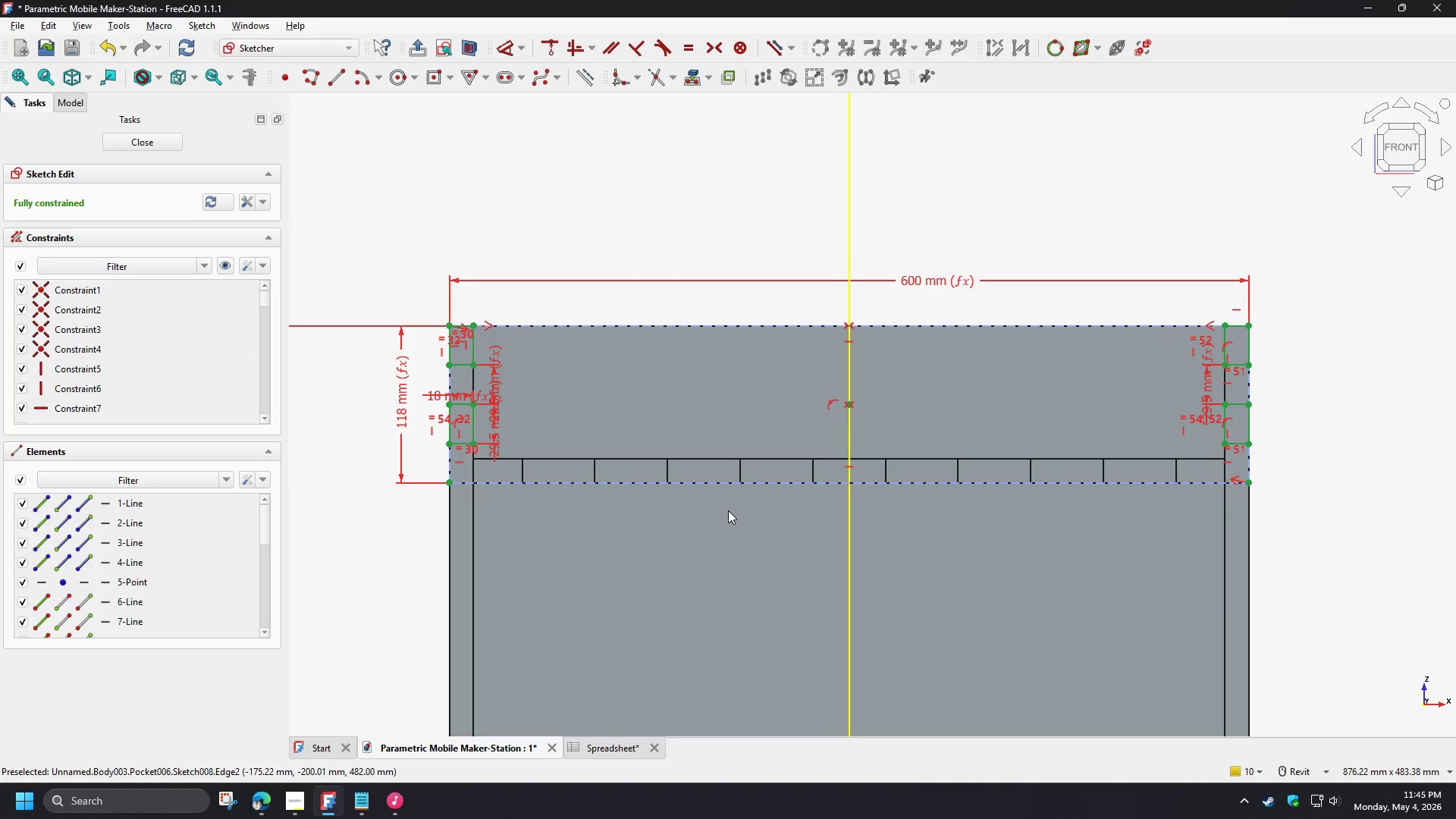 
double_click([864, 284])
 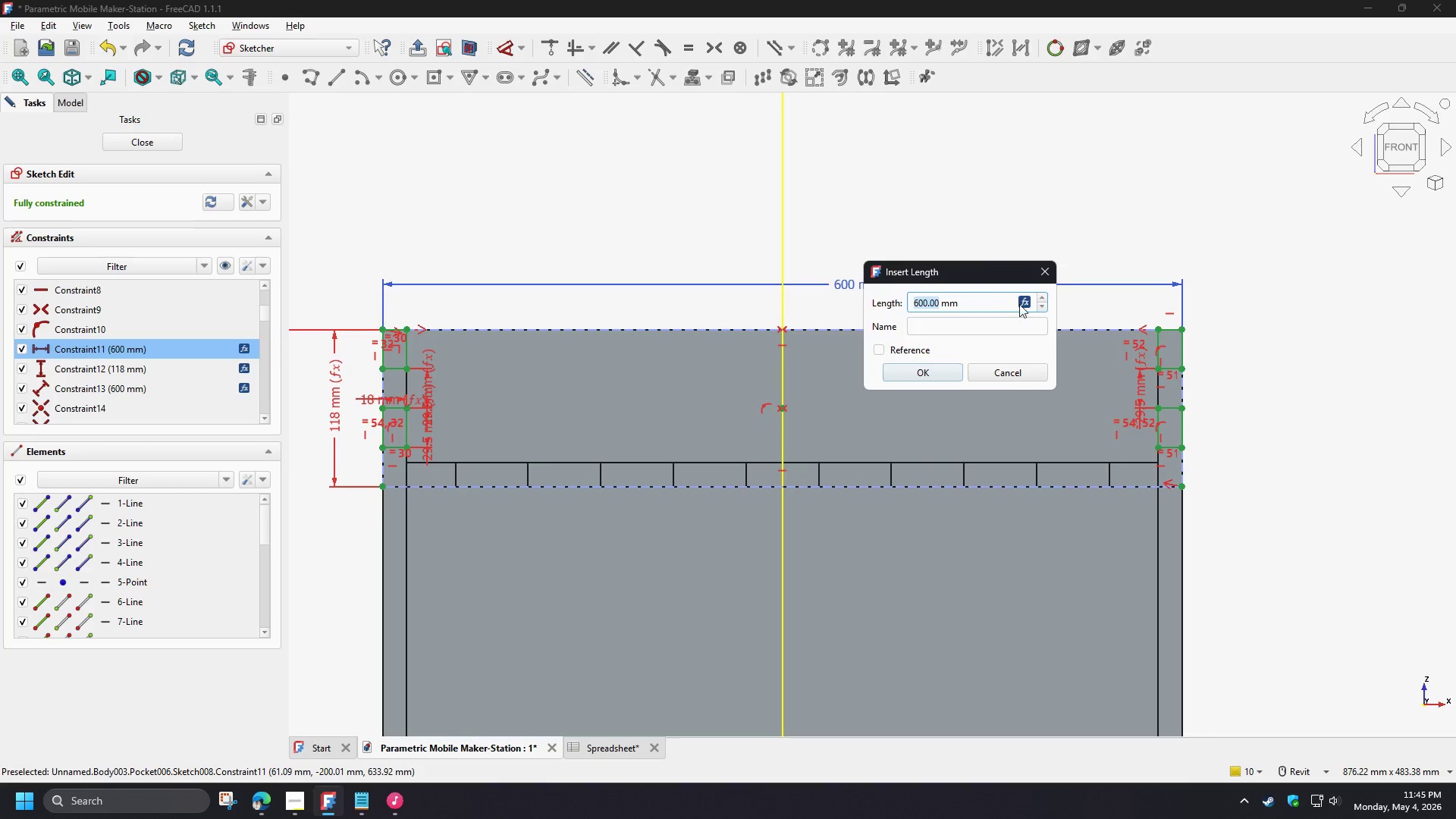 
left_click([1022, 302])
 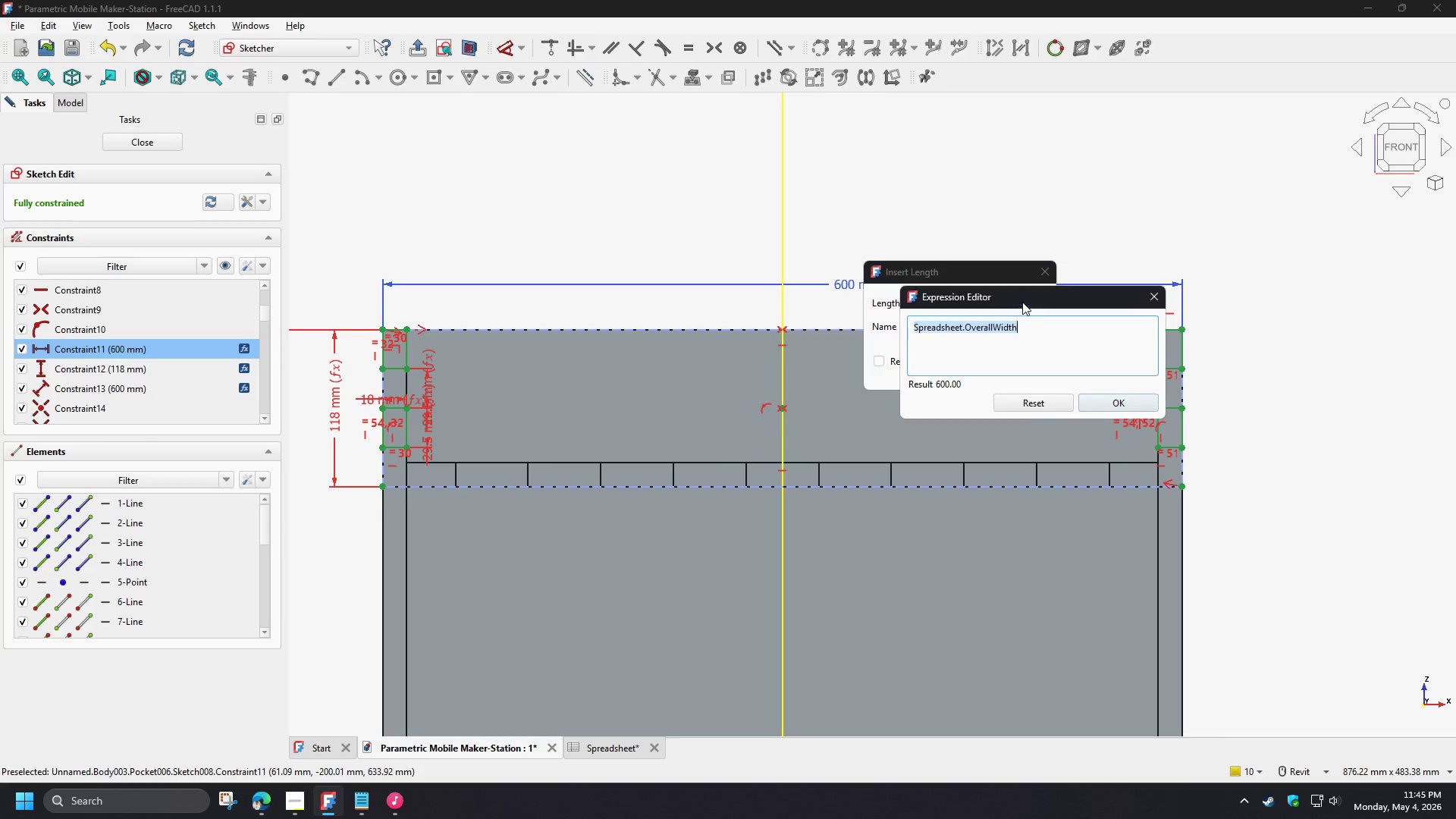 
key(Control+C)
 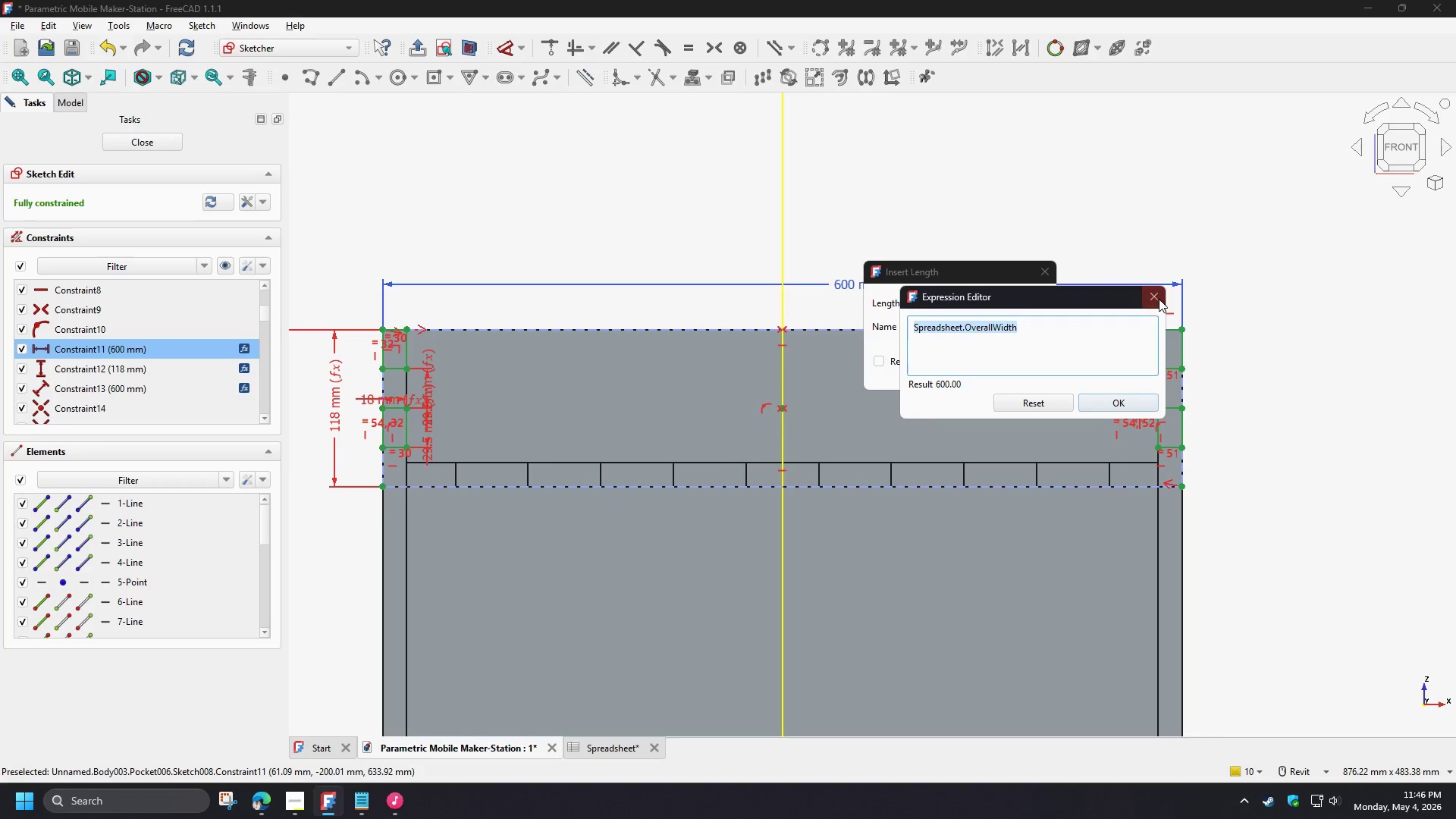 
left_click([1159, 297])
 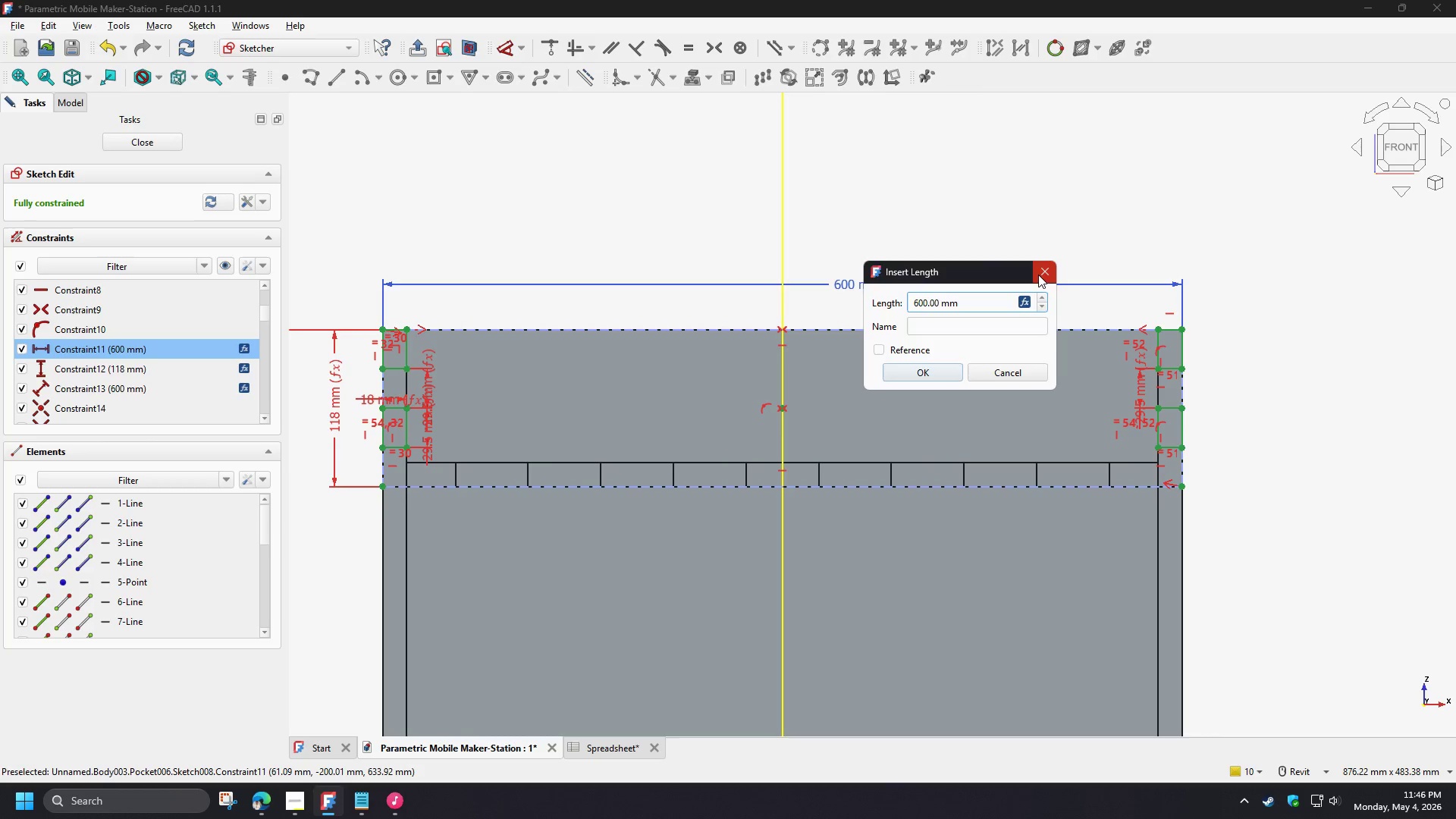 
left_click([1038, 275])
 